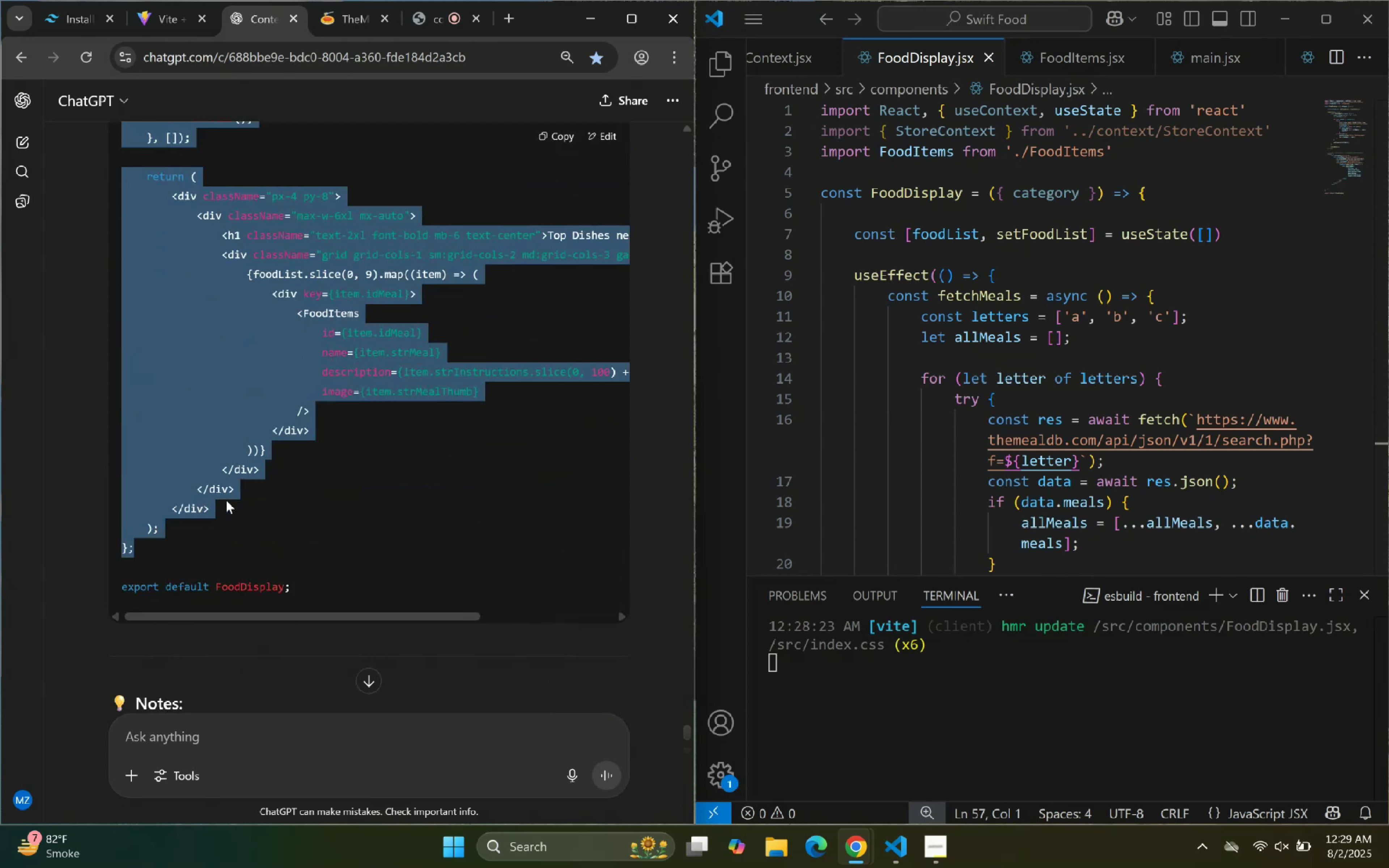 
scroll: coordinate [205, 587], scroll_direction: down, amount: 9.0
 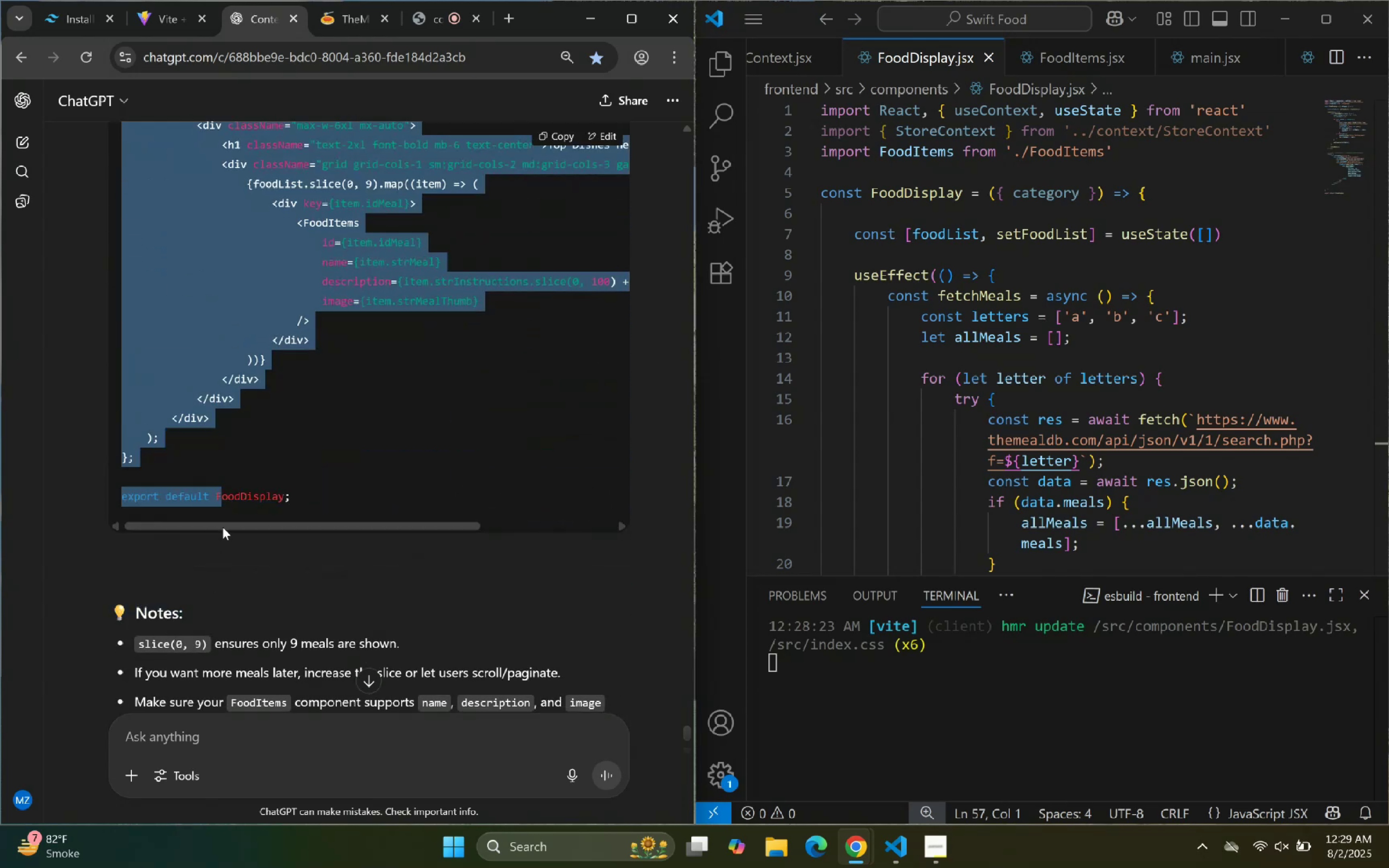 
scroll: coordinate [228, 517], scroll_direction: up, amount: 1.0
 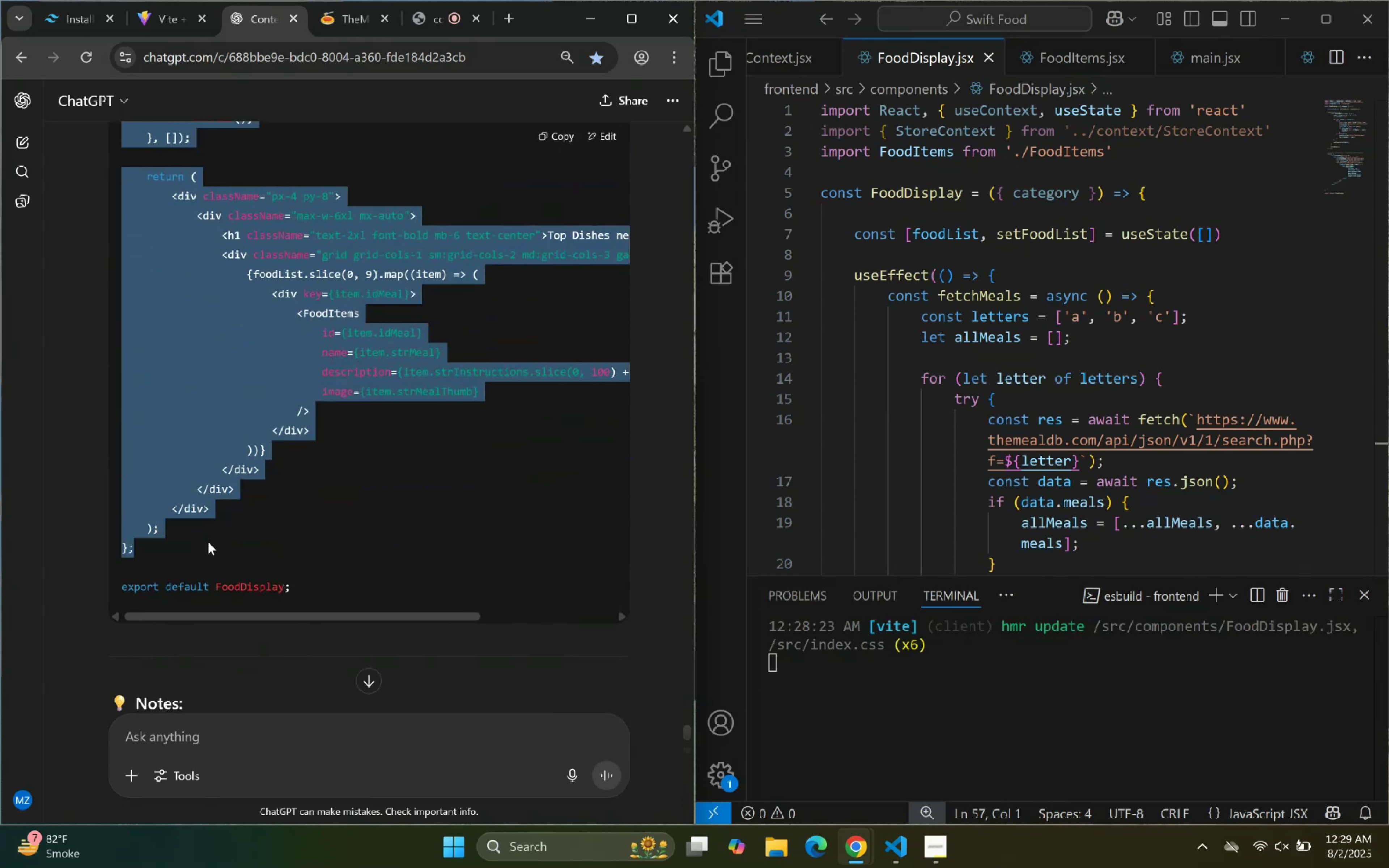 
key(Control+C)
 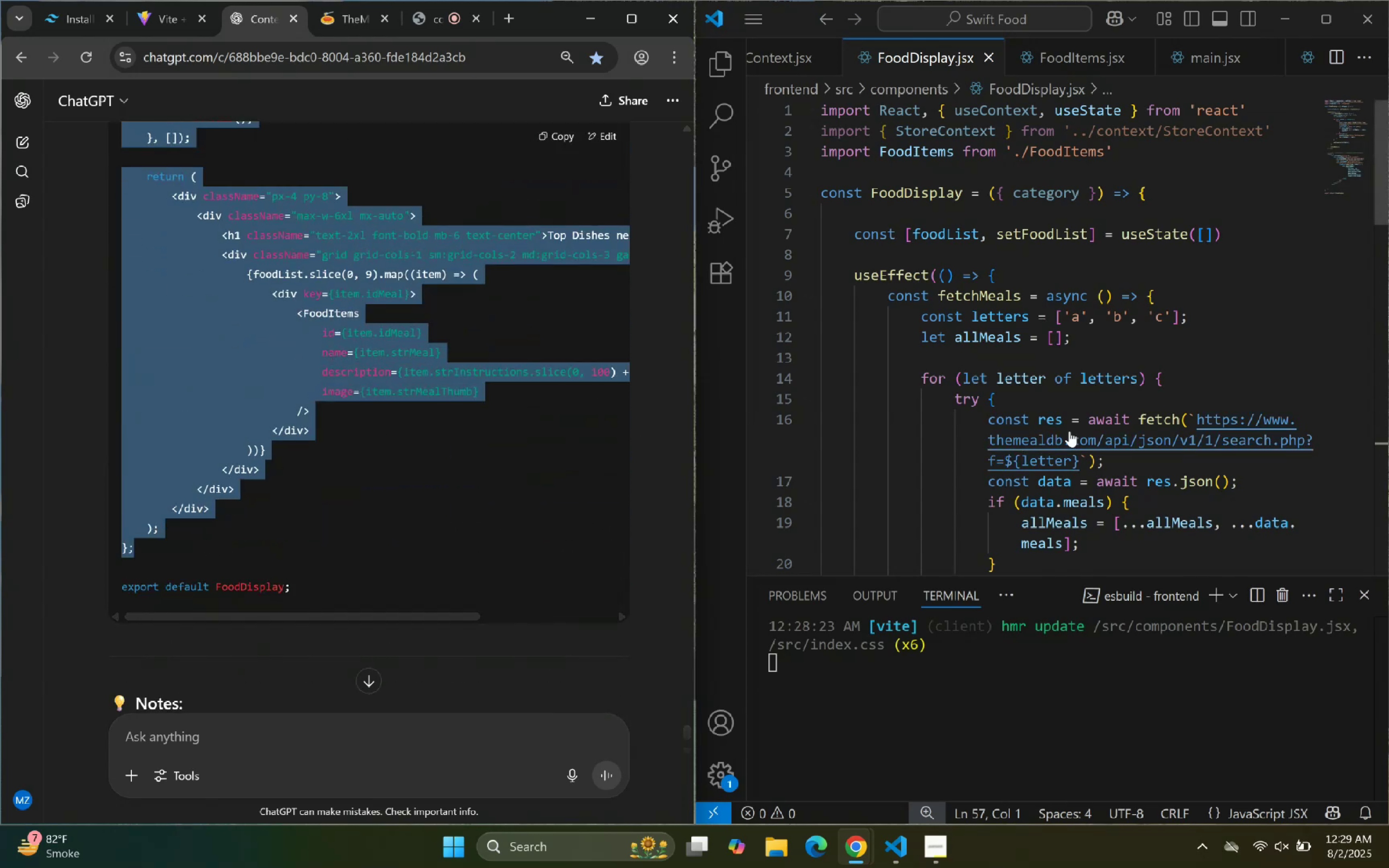 
key(Control+C)
 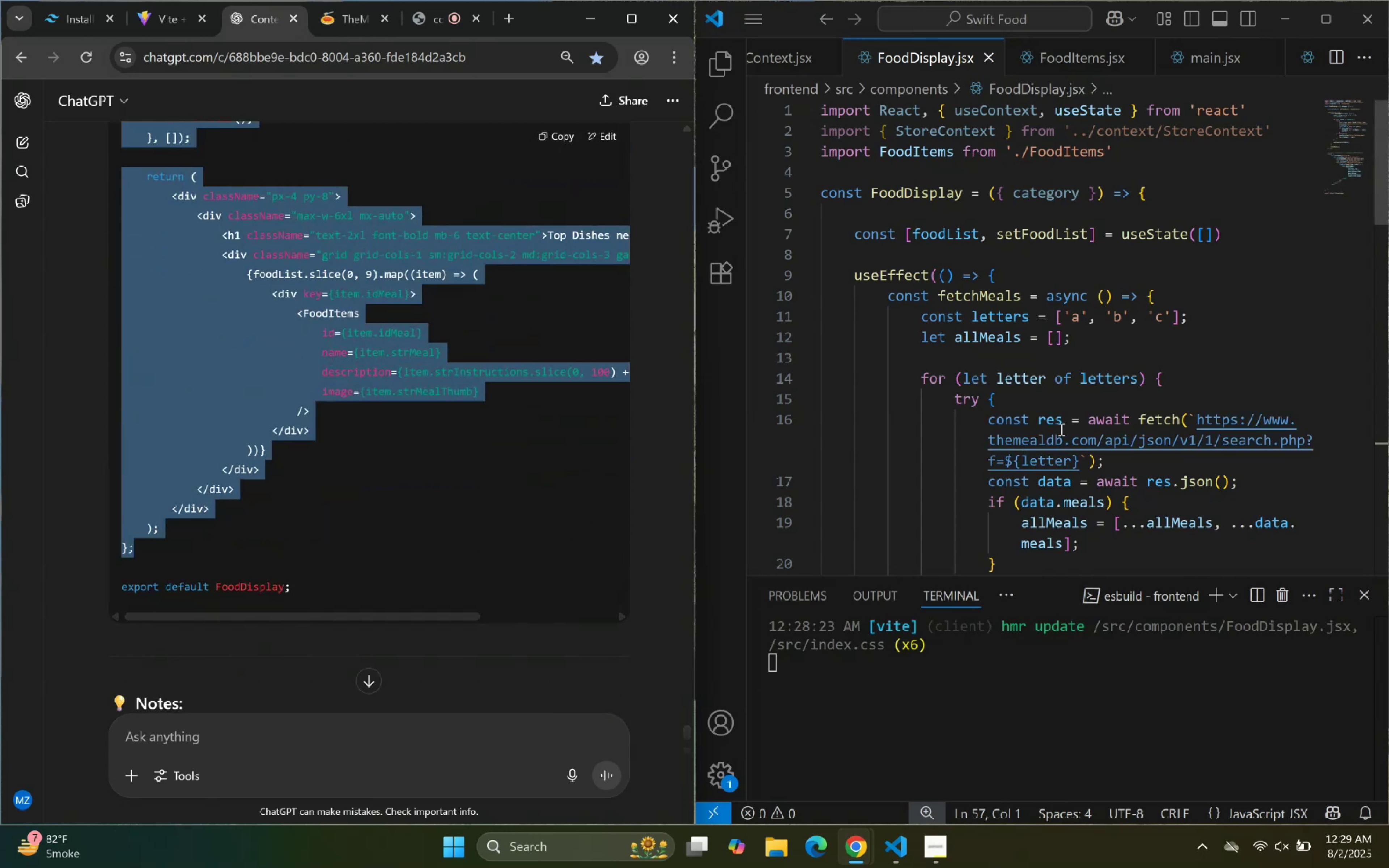 
key(Control+C)
 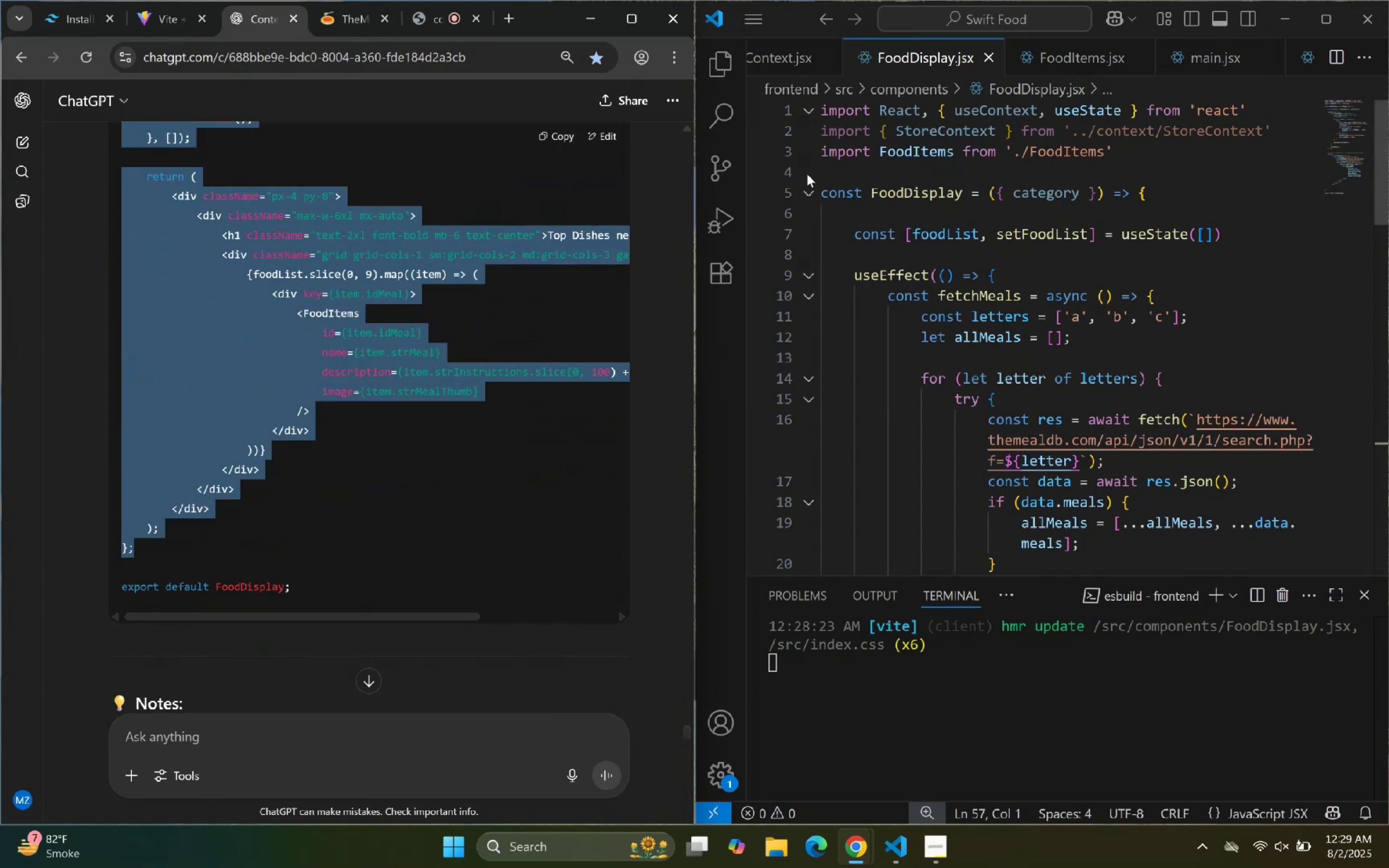 
left_click([811, 190])
 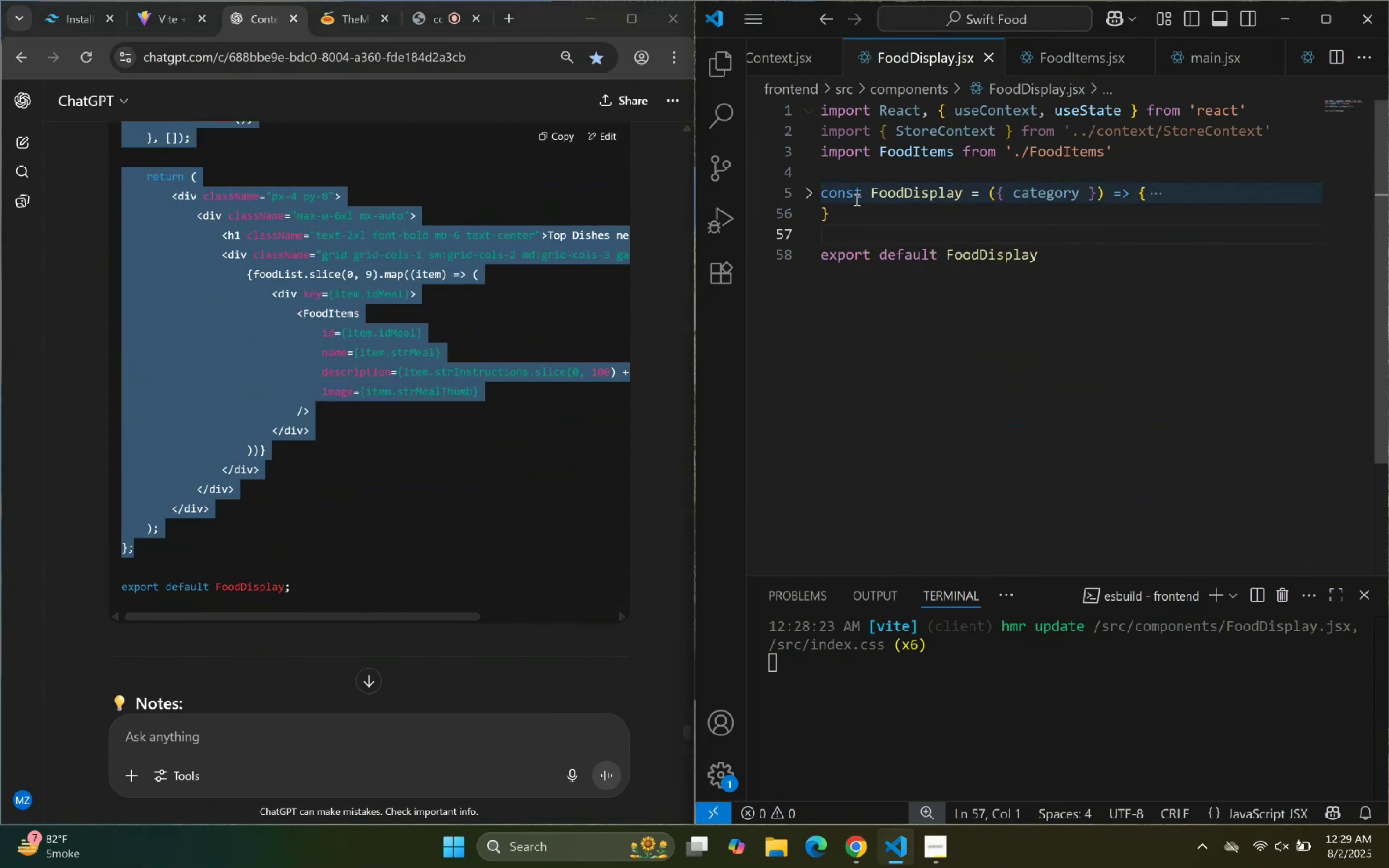 
left_click_drag(start_coordinate=[841, 212], to_coordinate=[817, 188])
 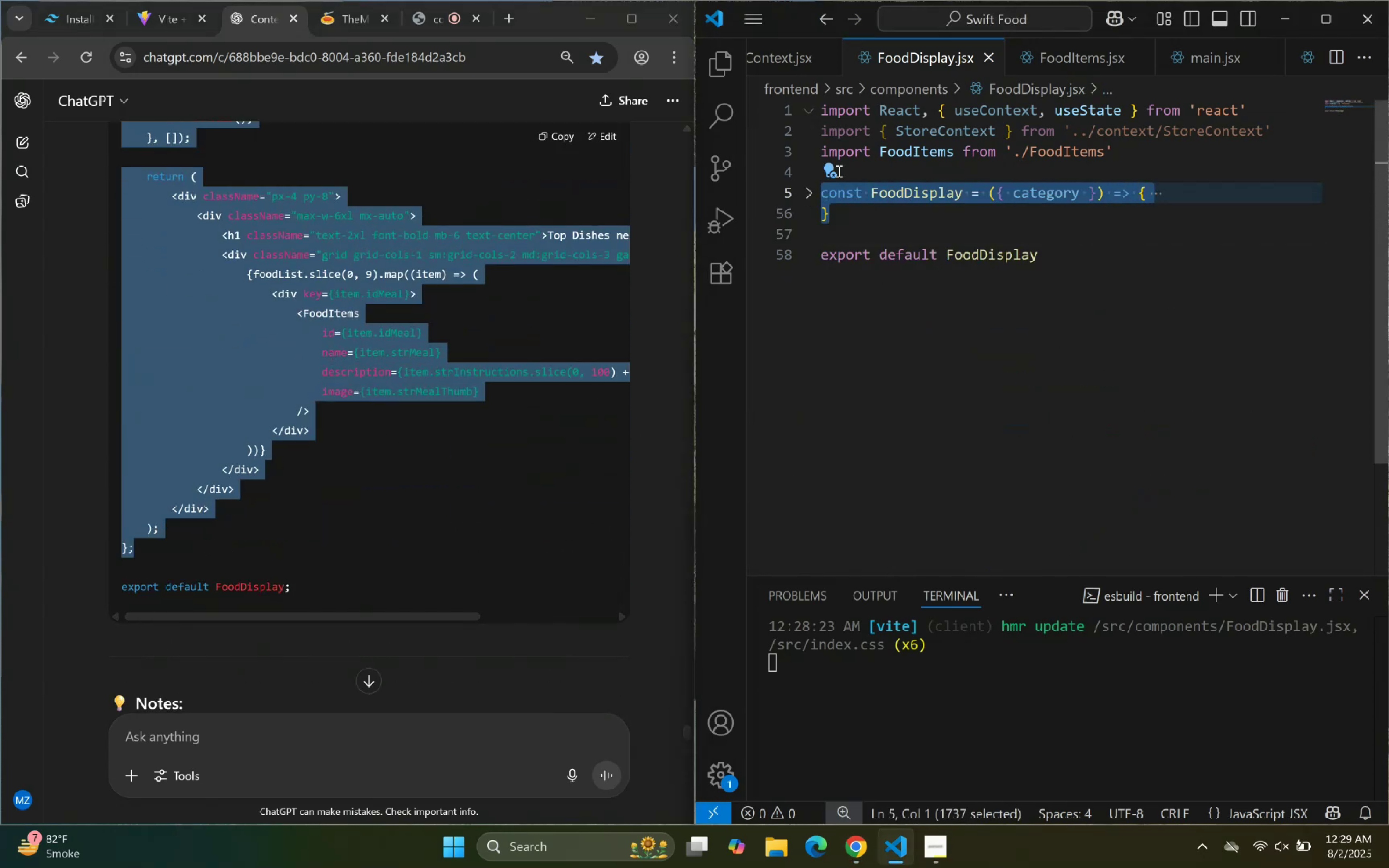 
key(Backspace)
 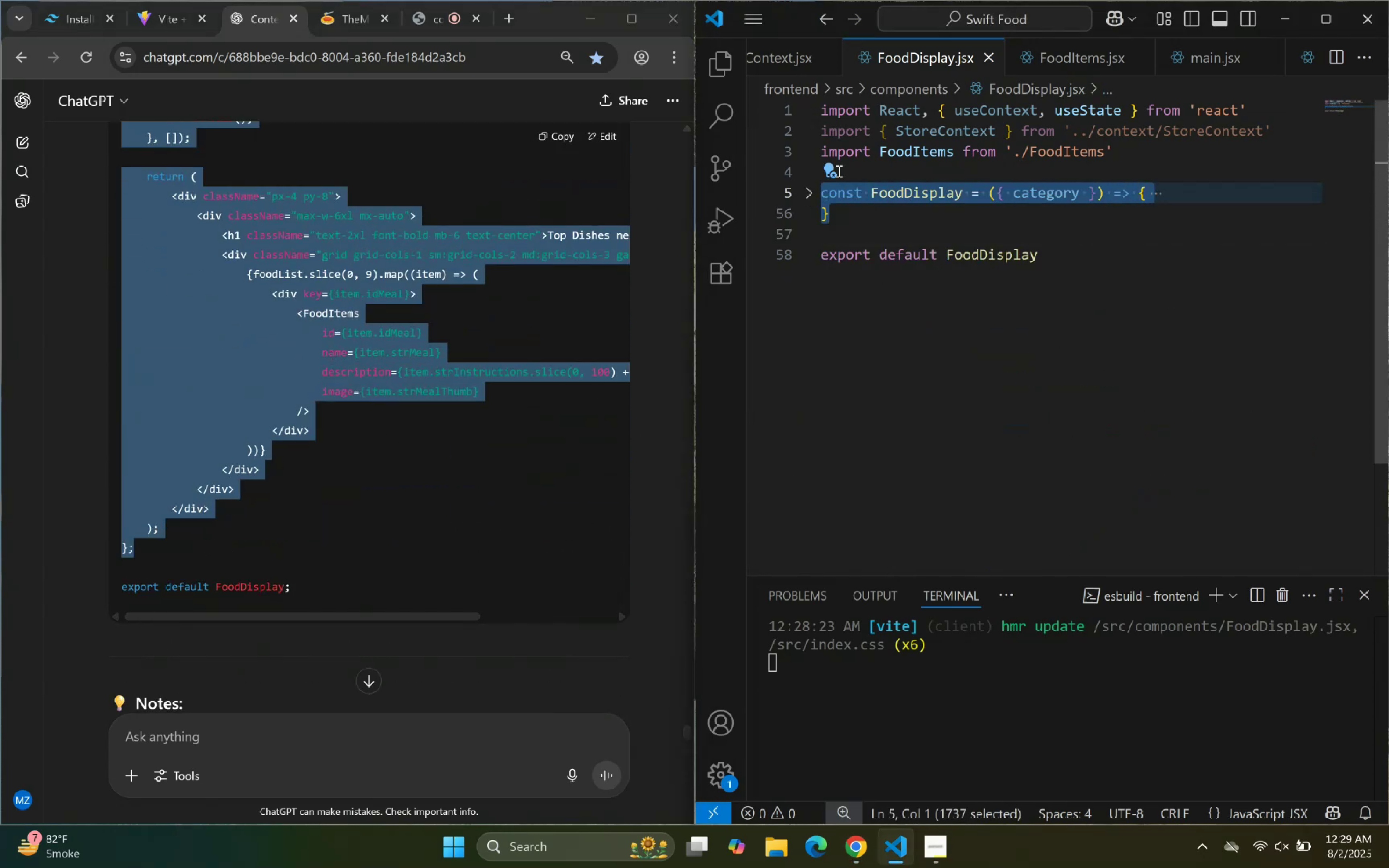 
key(Control+V)
 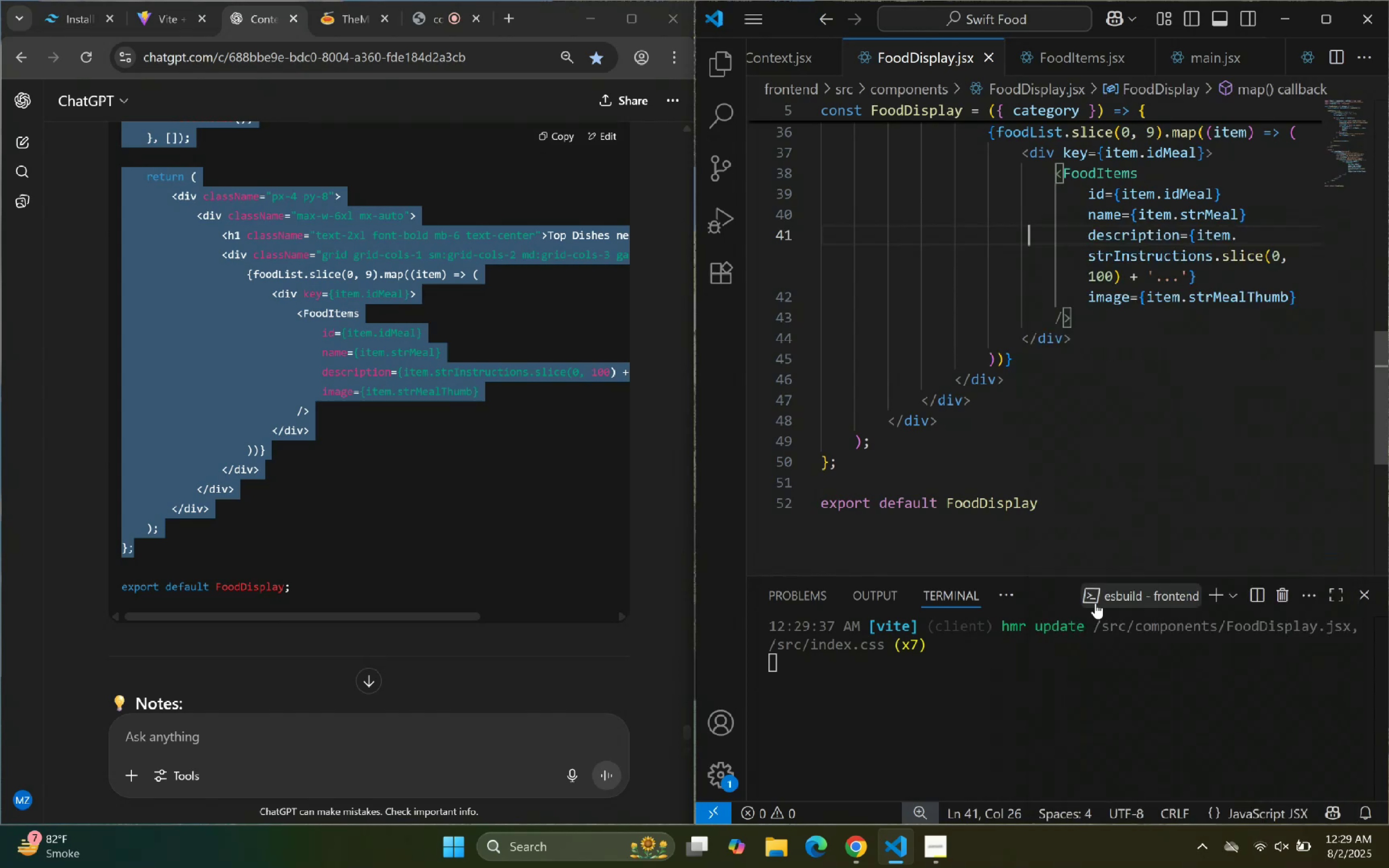 
scroll: coordinate [943, 263], scroll_direction: up, amount: 22.0
 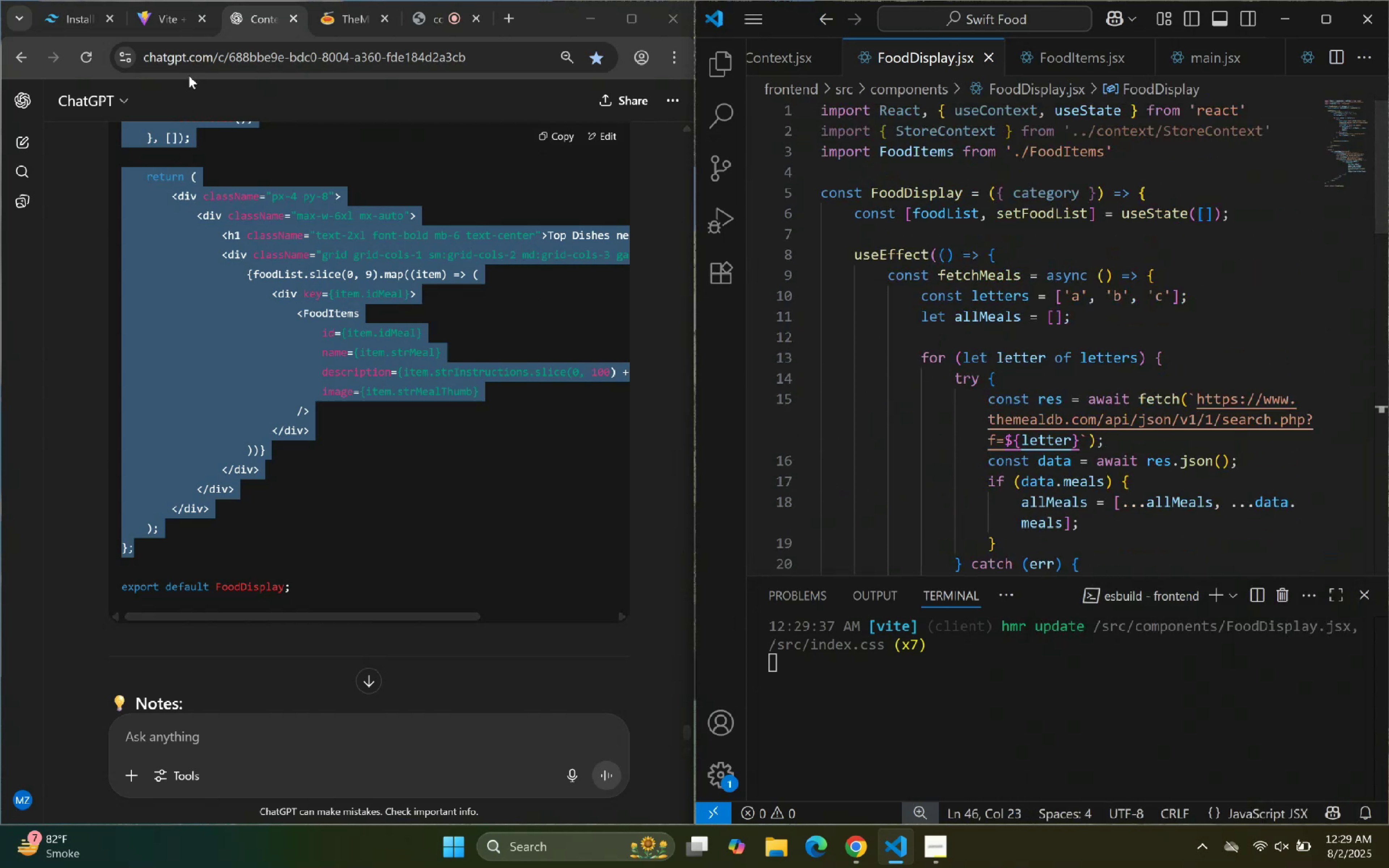 
left_click([164, 29])
 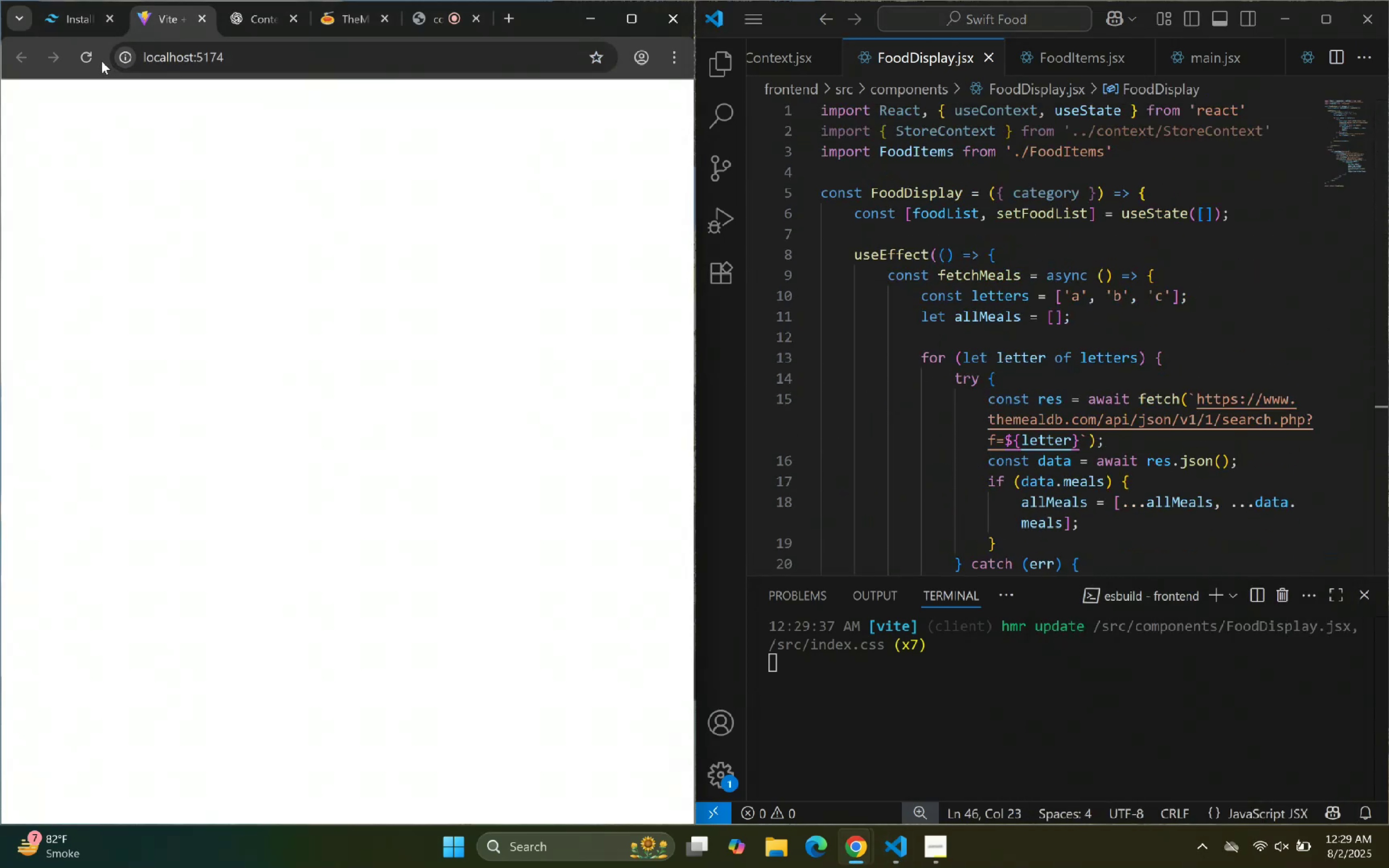 
left_click([95, 61])
 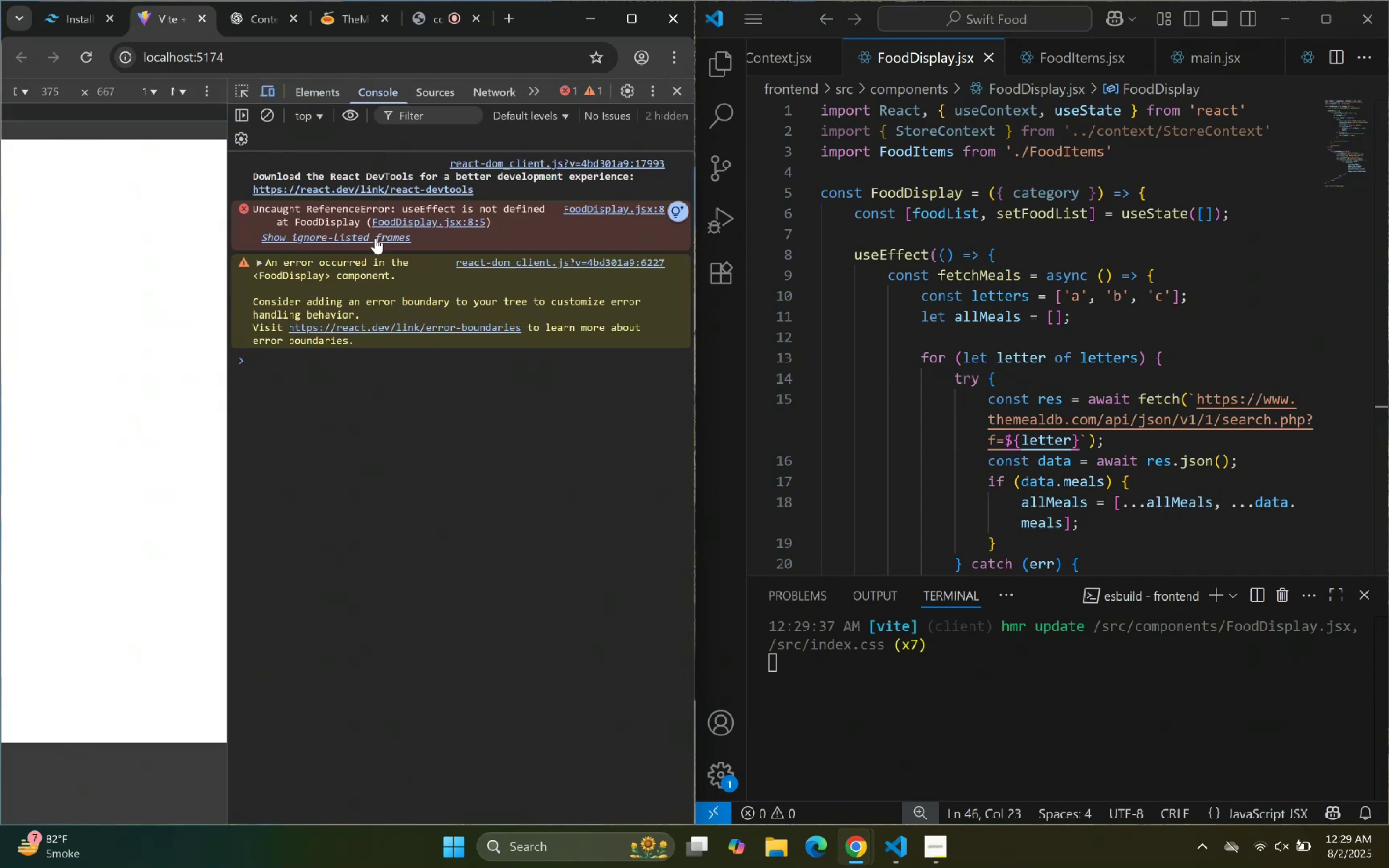 
wait(11.94)
 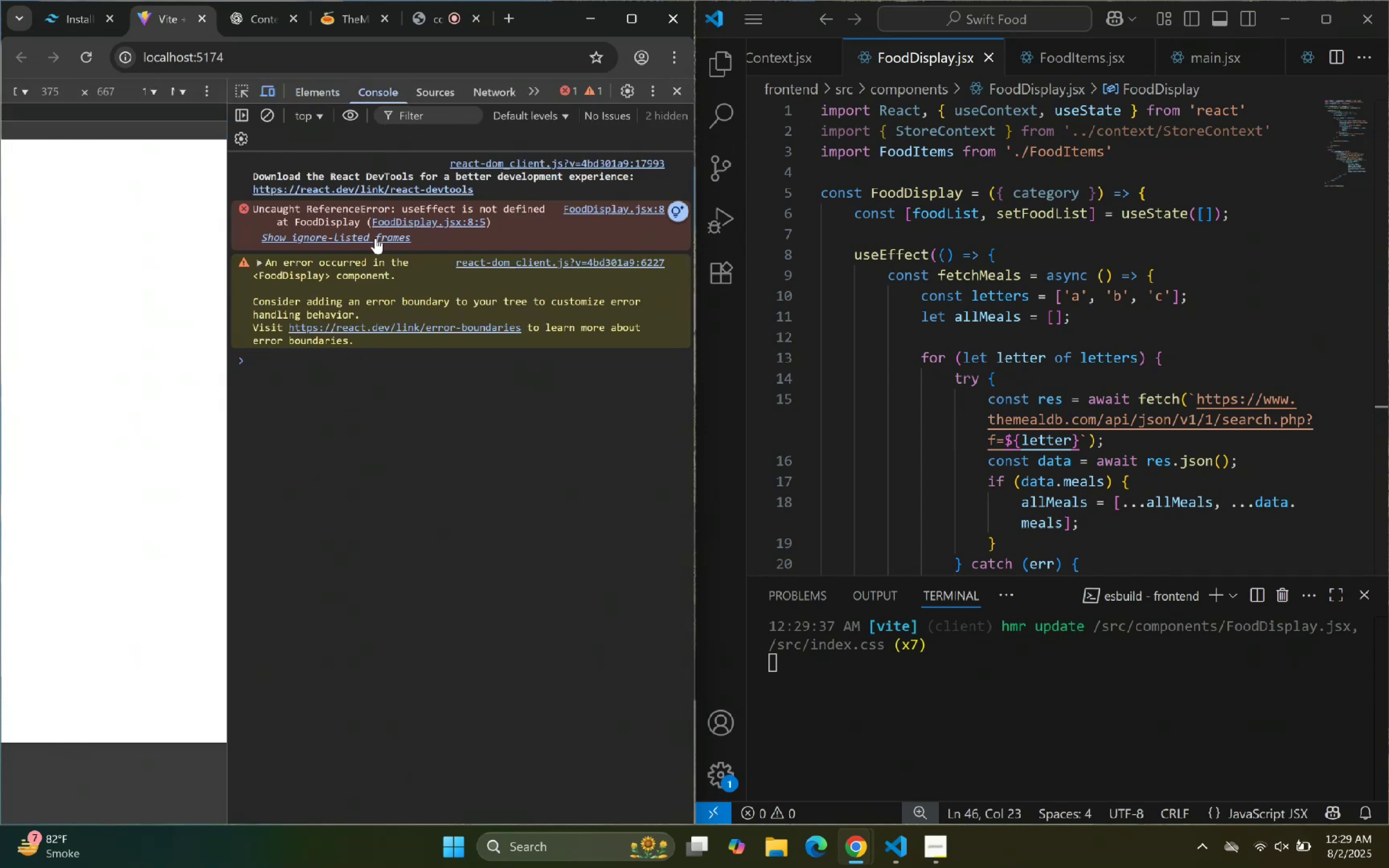 
left_click([1241, 351])
 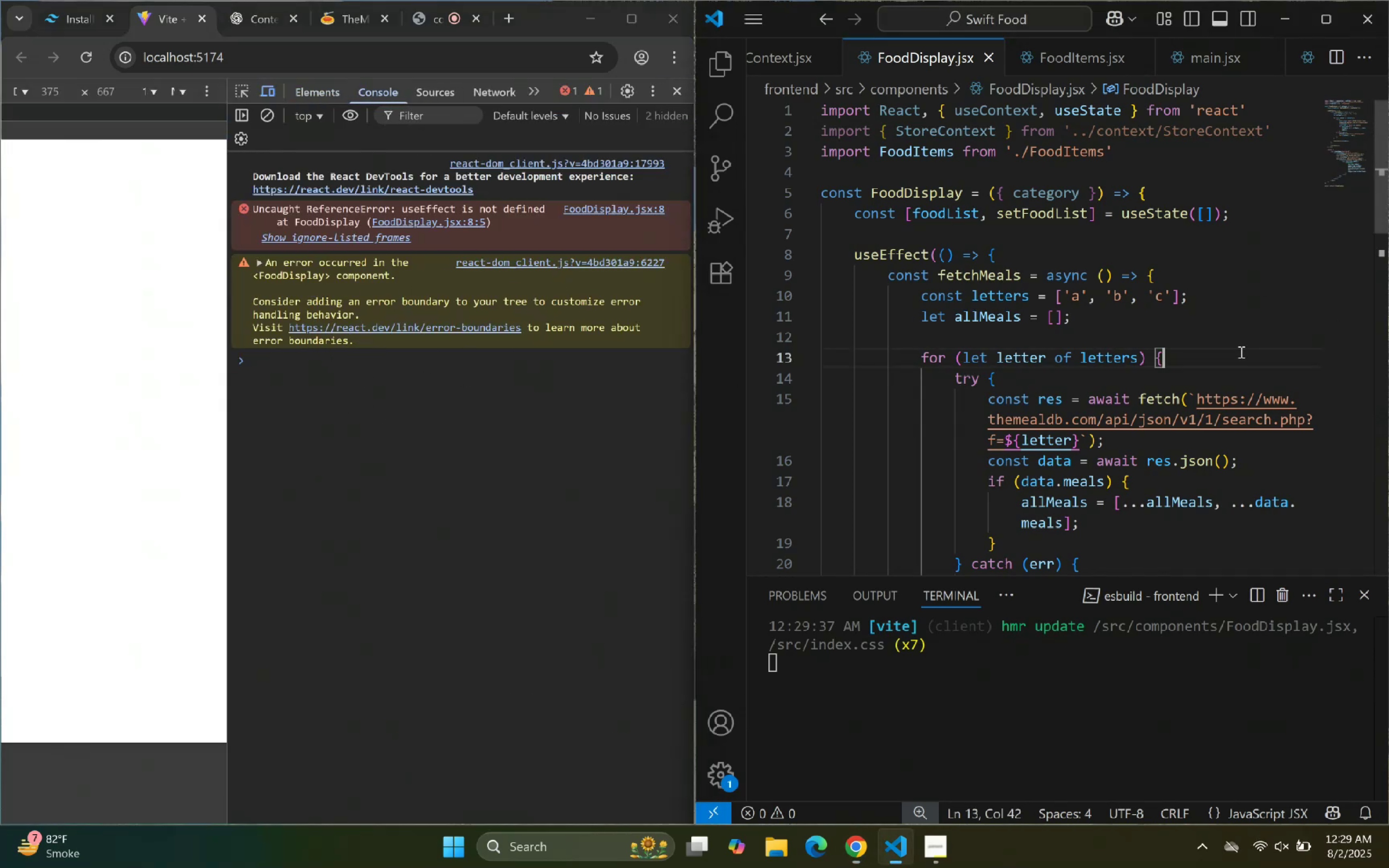 
key(Control+A)
 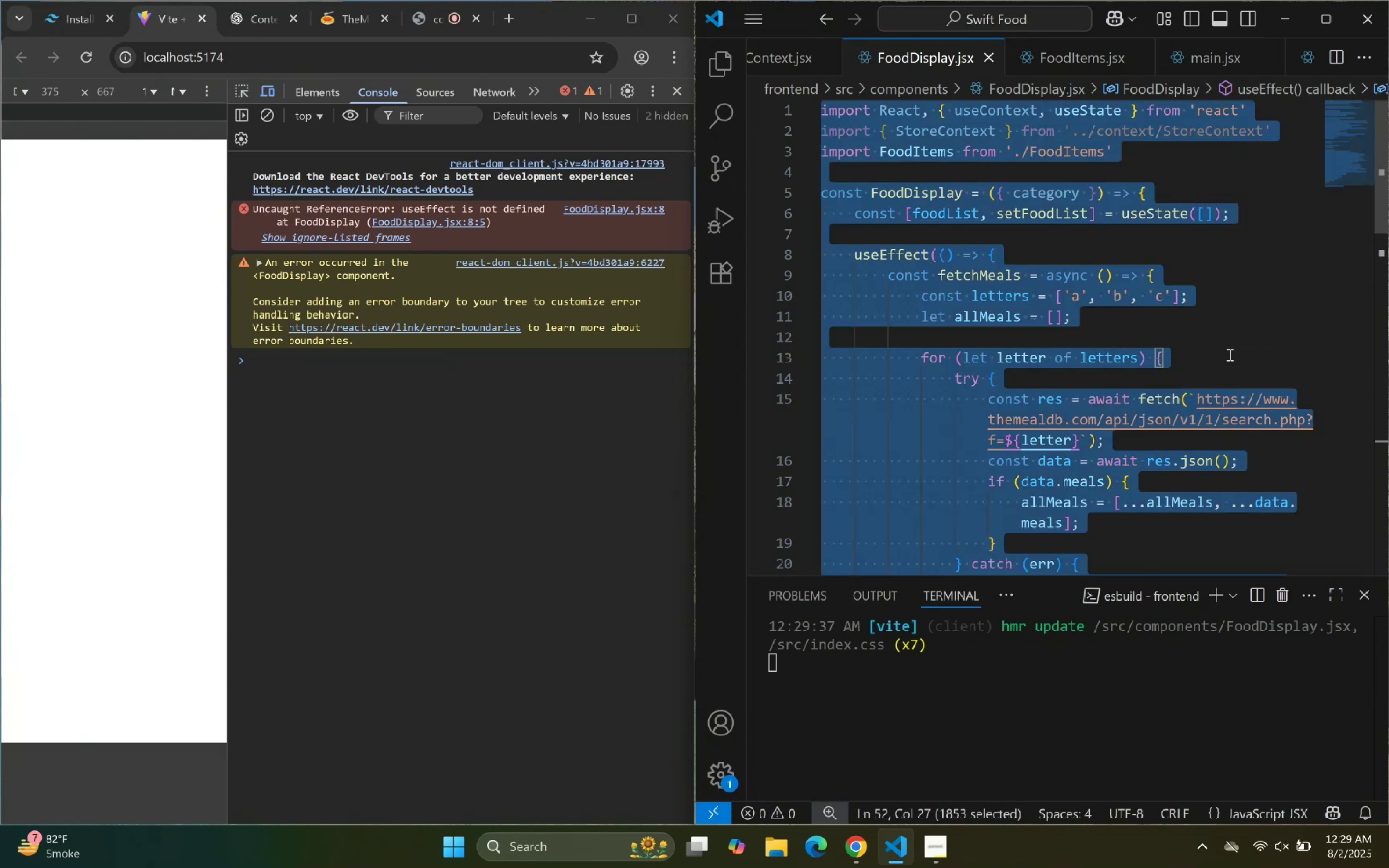 
key(Control+C)
 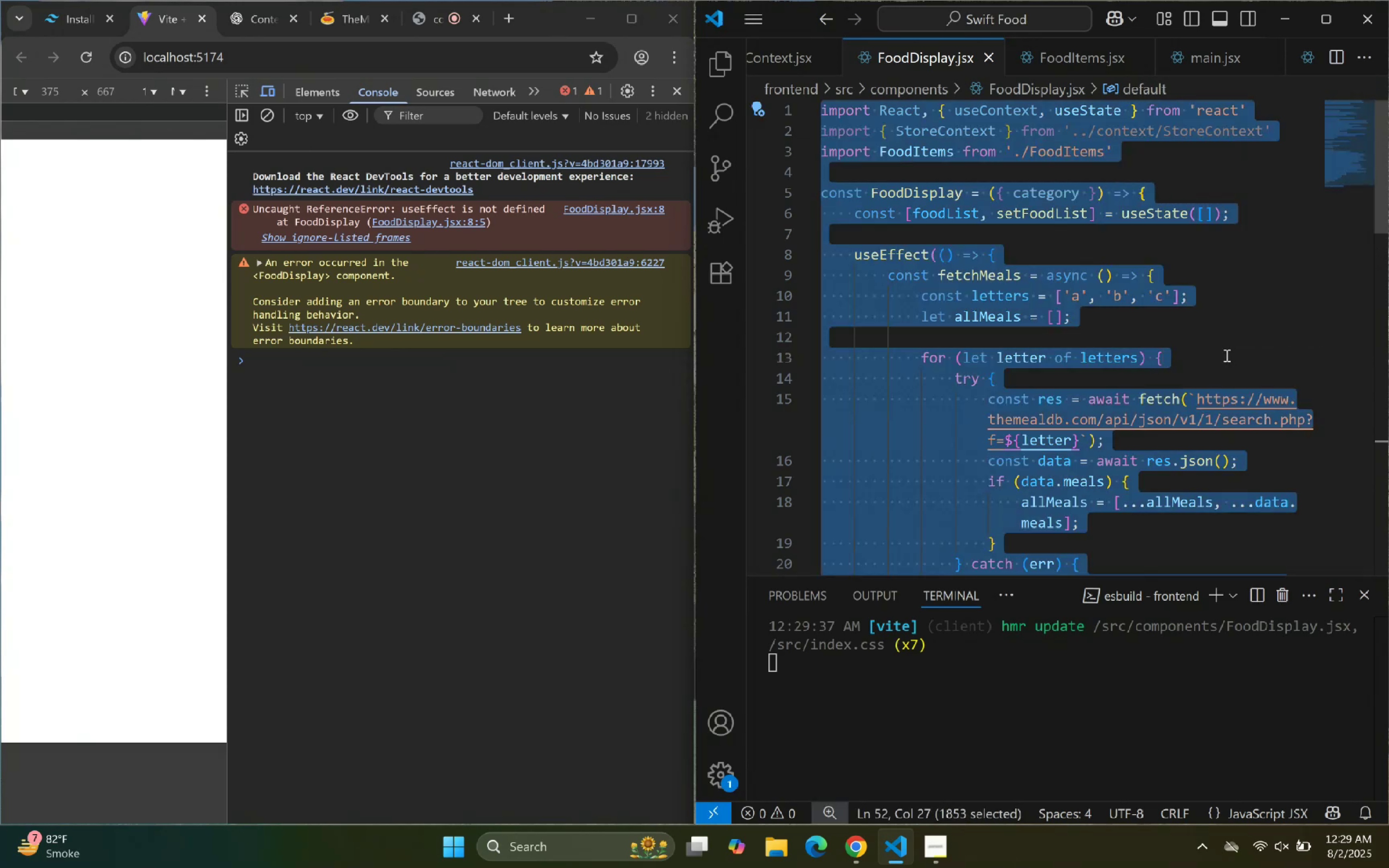 
left_click([1226, 355])
 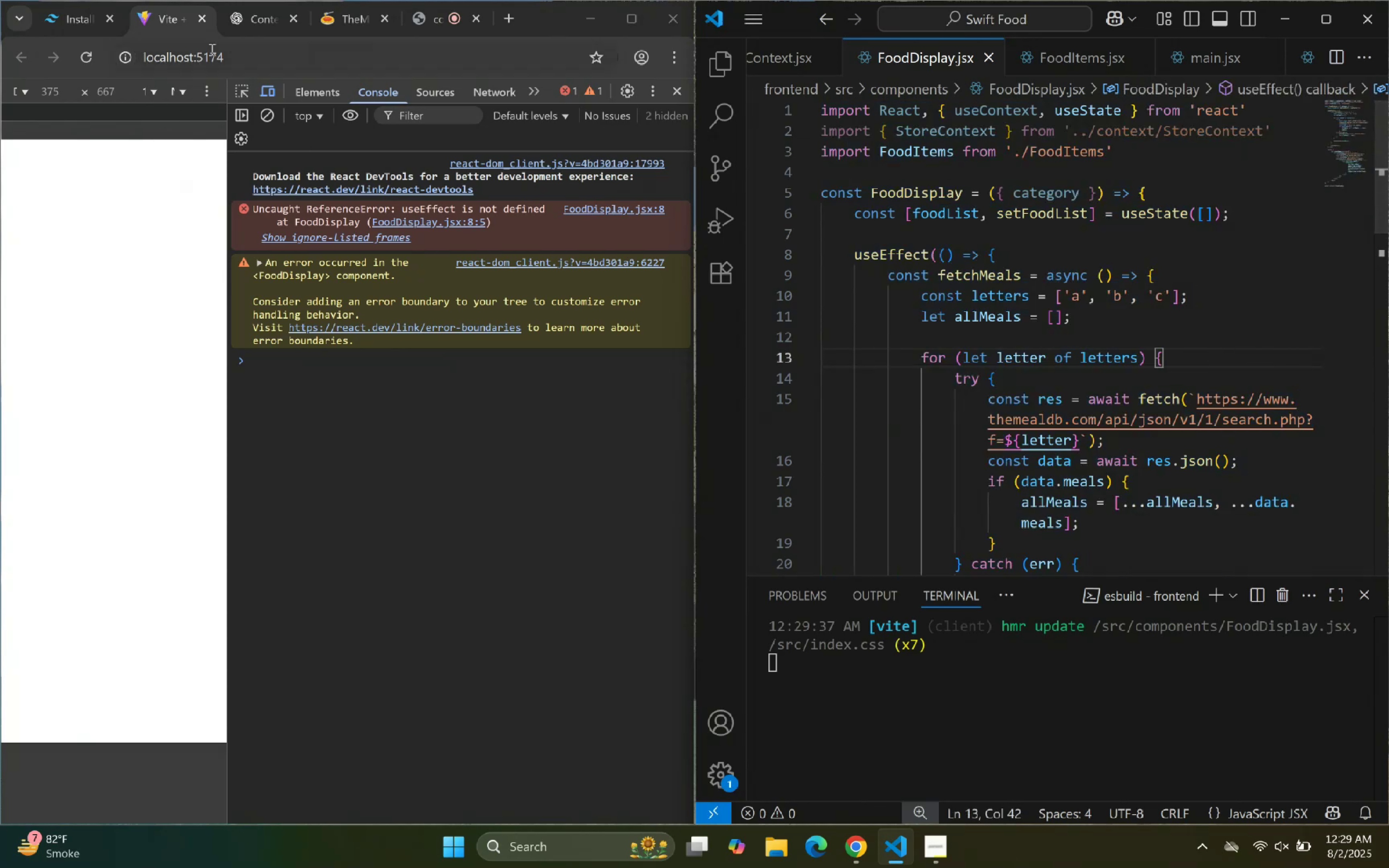 
left_click_drag(start_coordinate=[270, 26], to_coordinate=[268, 27])
 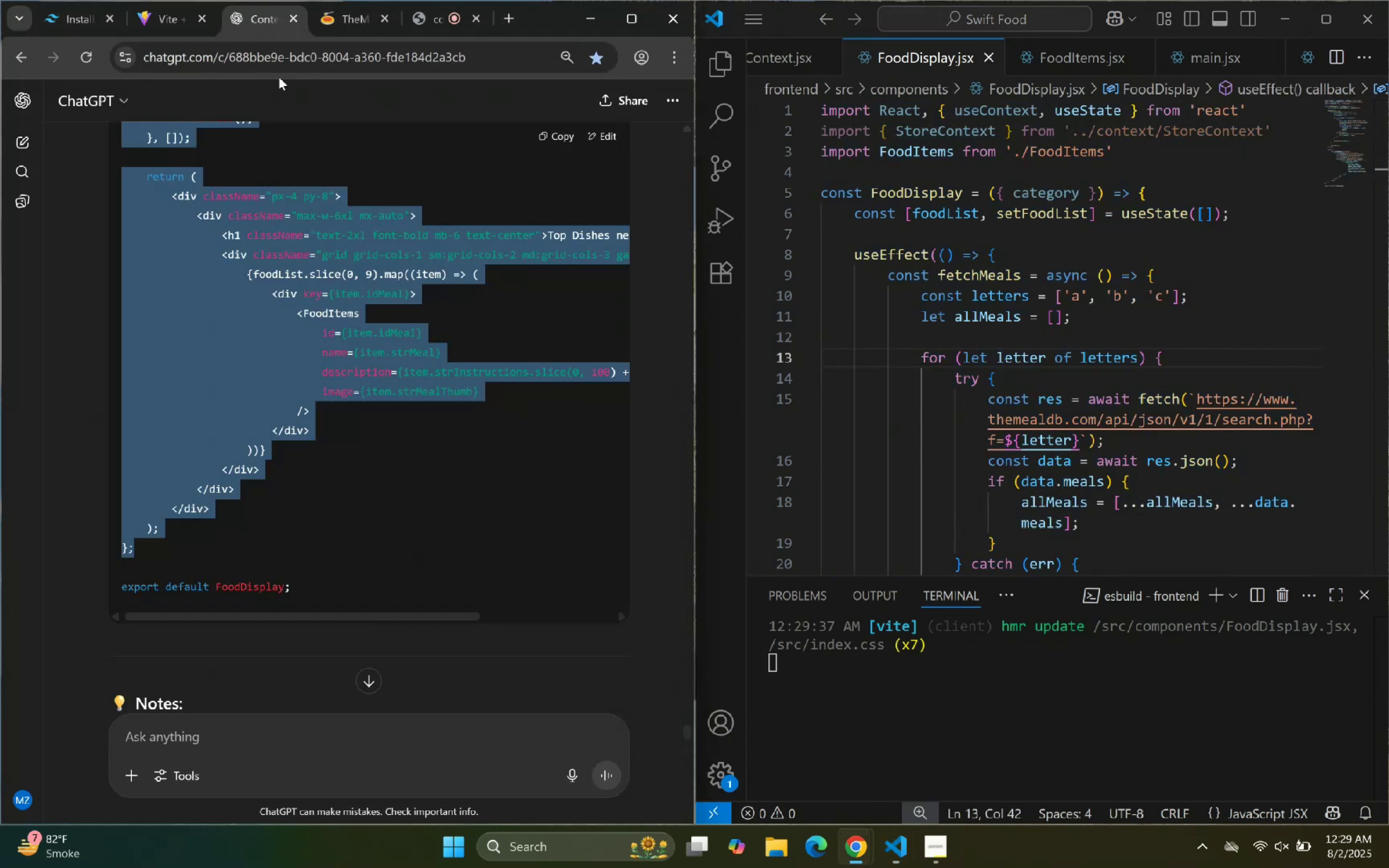 
scroll: coordinate [311, 374], scroll_direction: down, amount: 5.0
 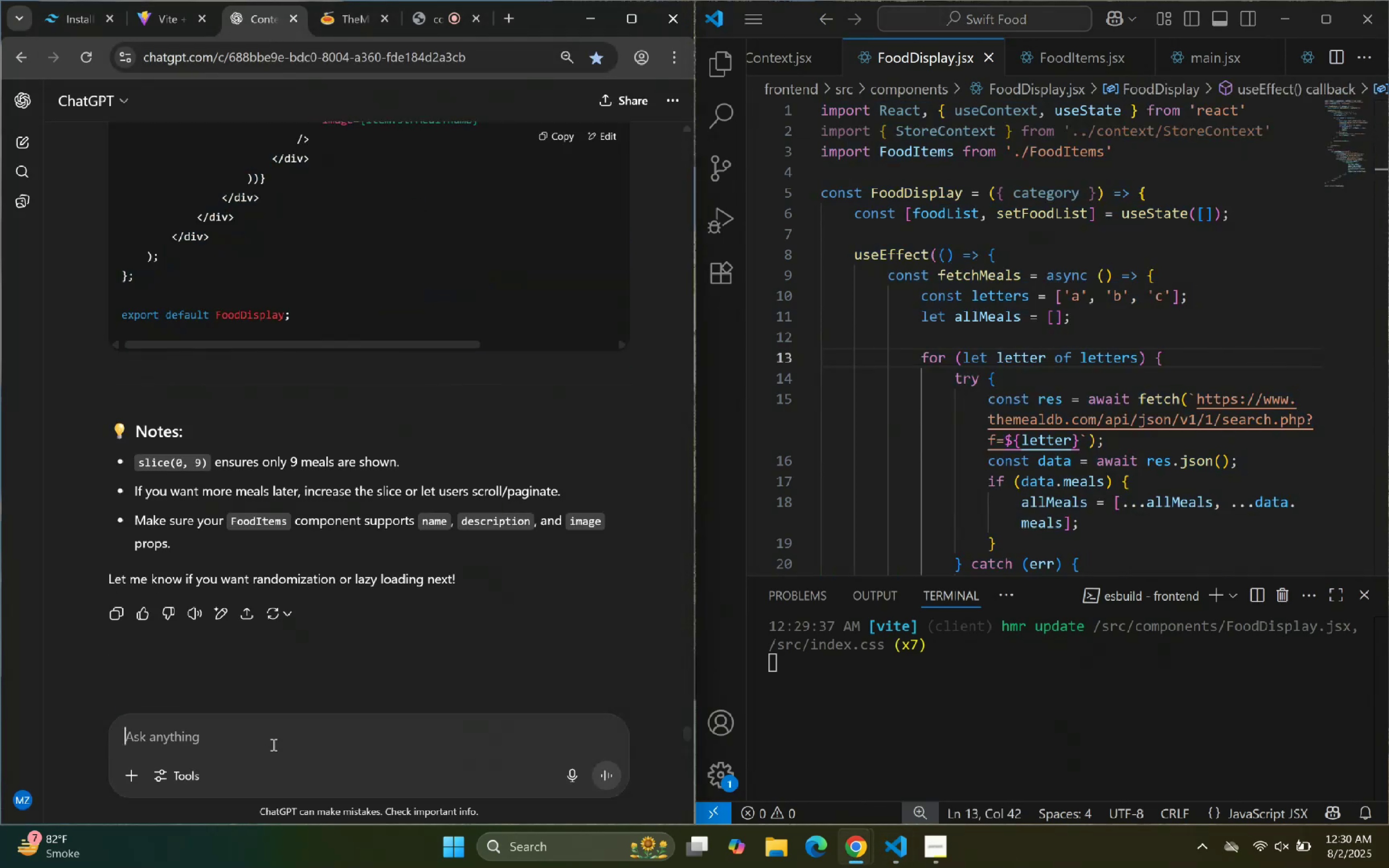 
type(It seems there is an error: )
 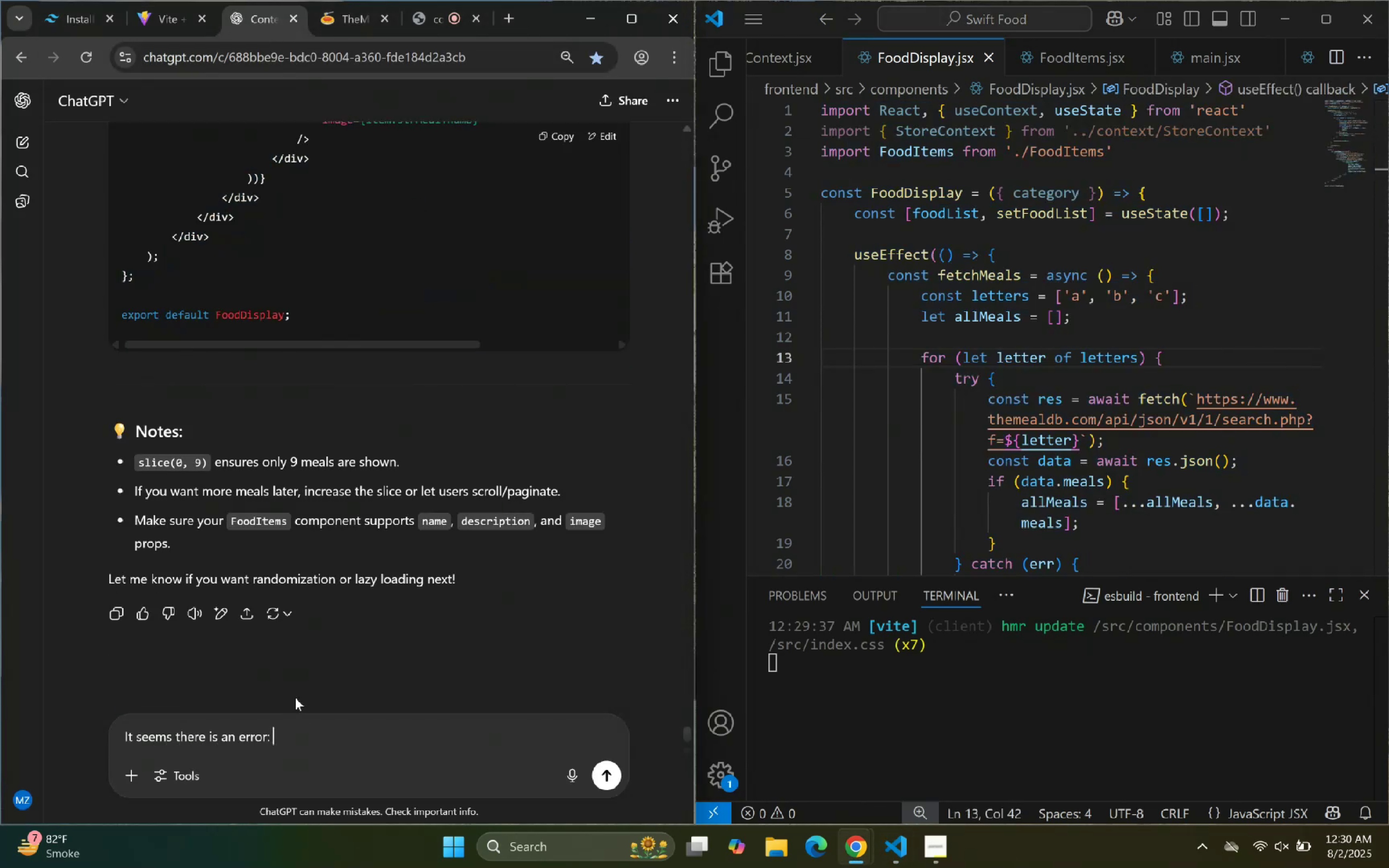 
key(Control+ControlLeft)
 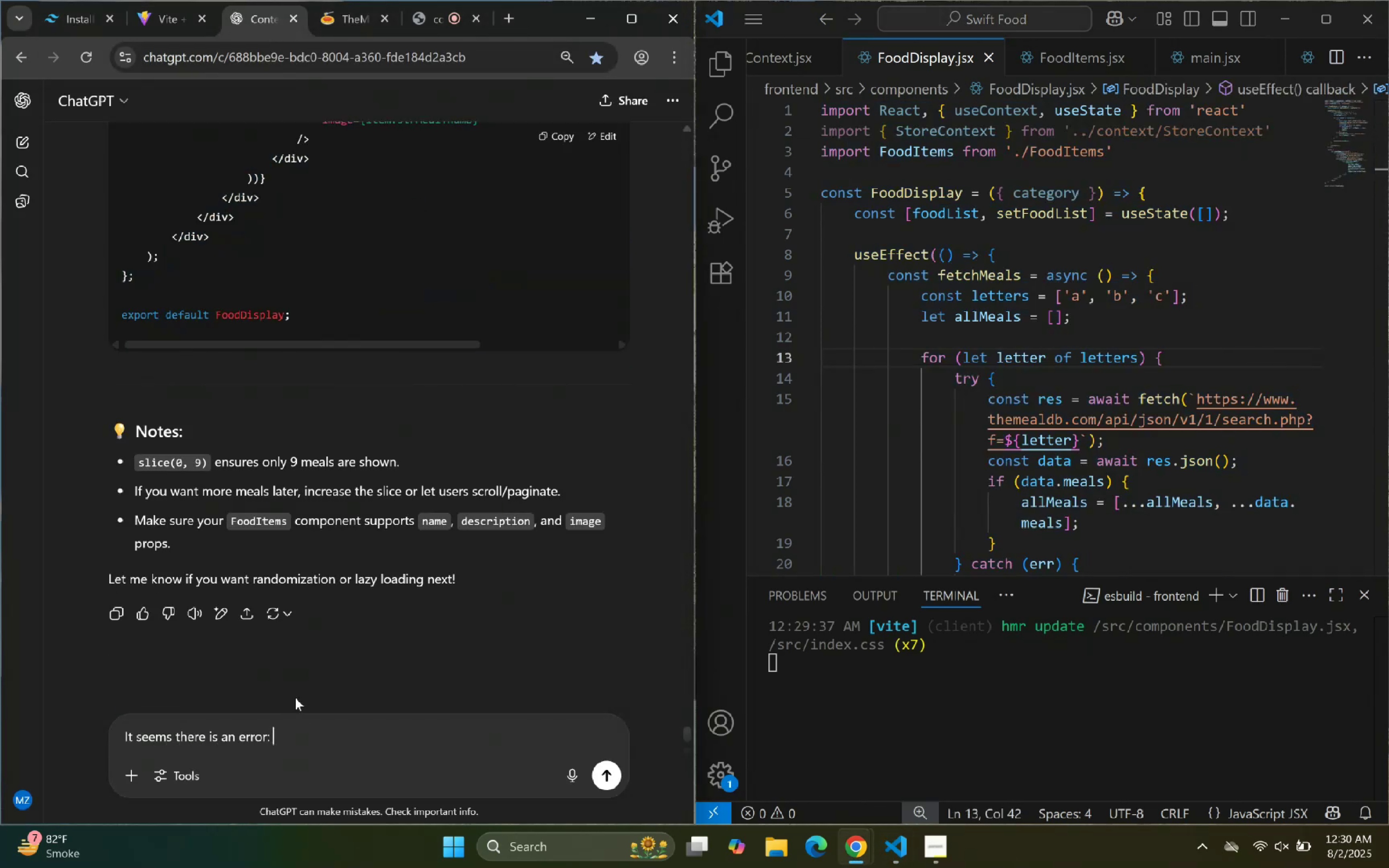 
key(Control+V)
 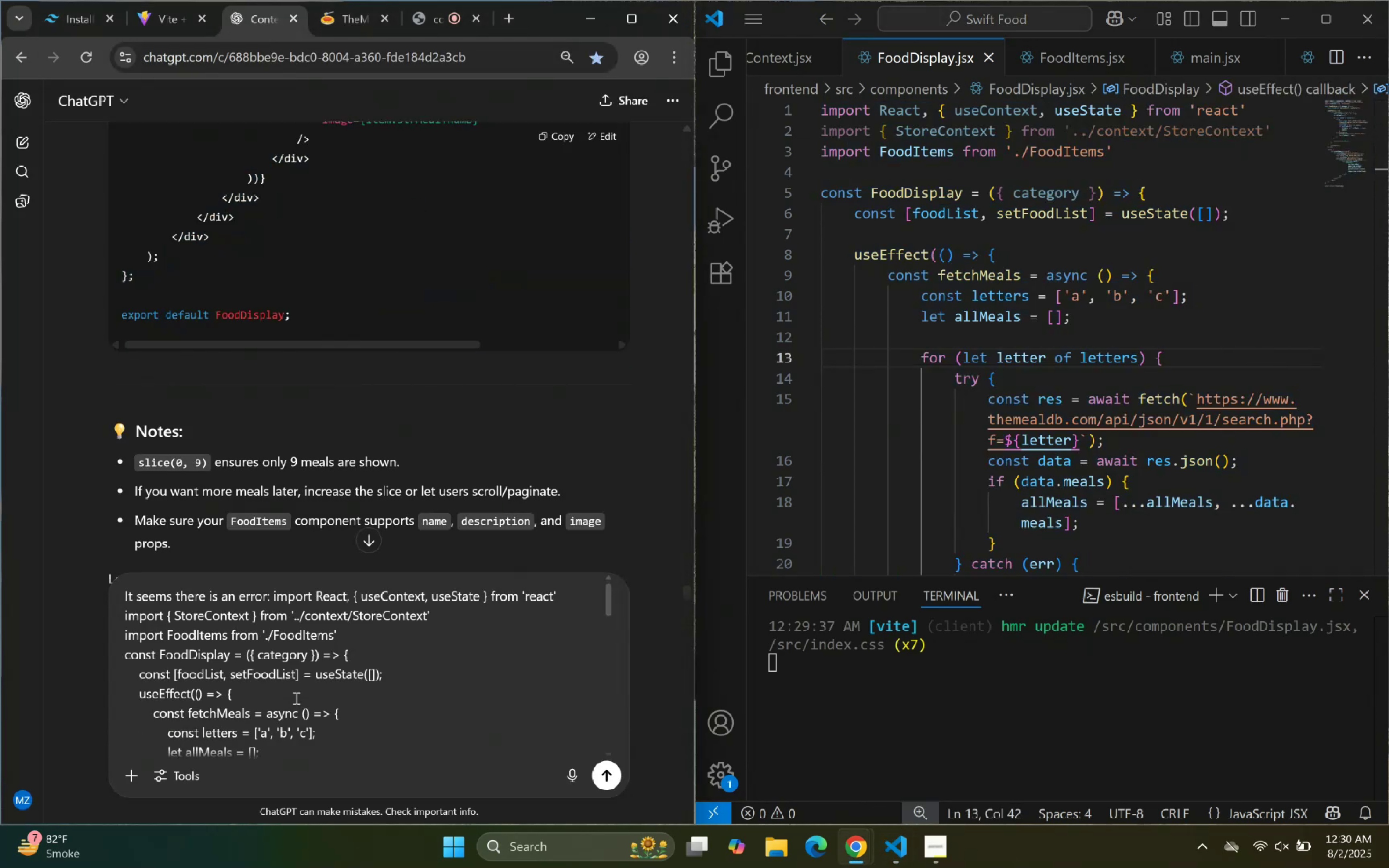 
key(Enter)
 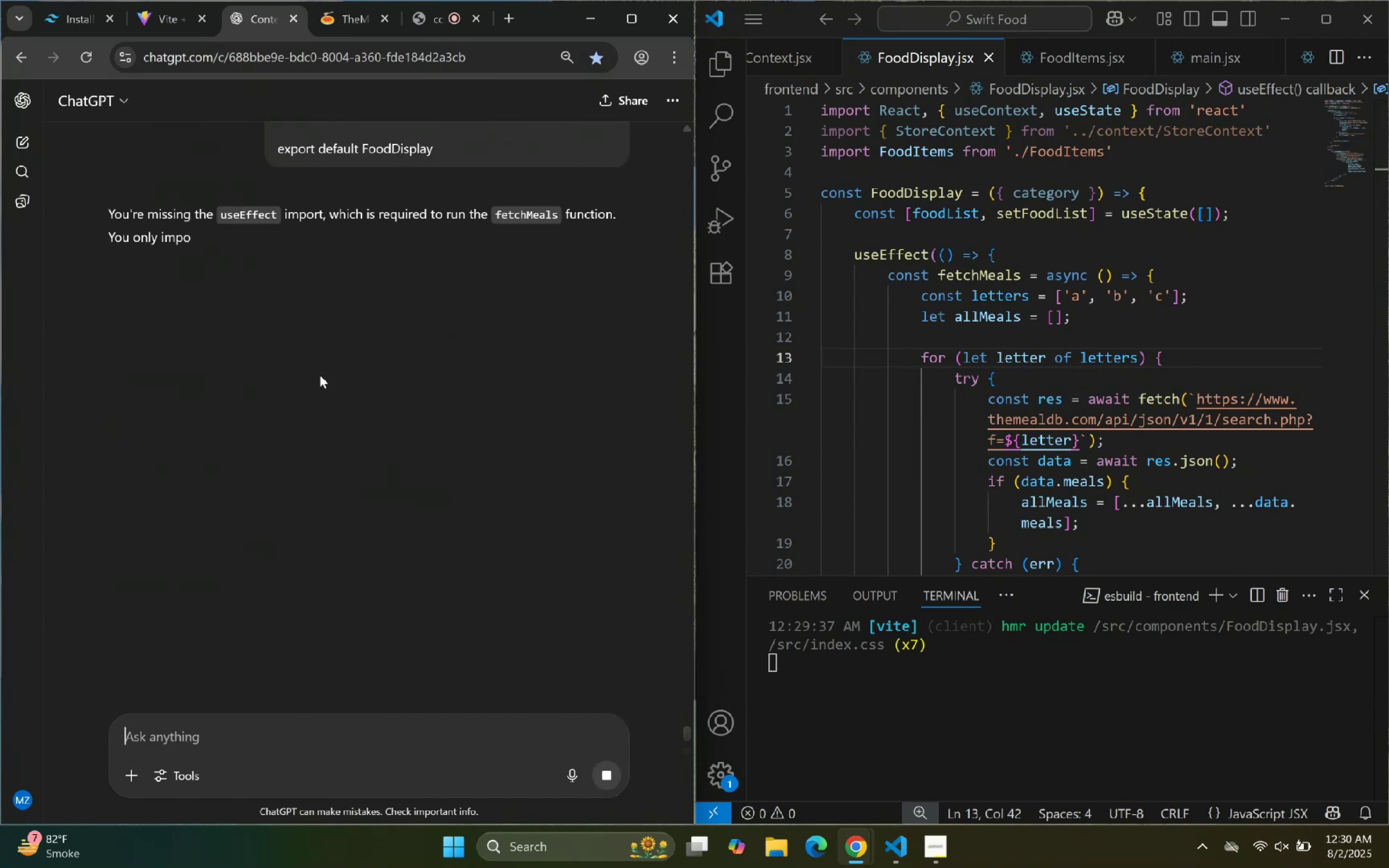 
scroll: coordinate [855, 152], scroll_direction: up, amount: 5.0
 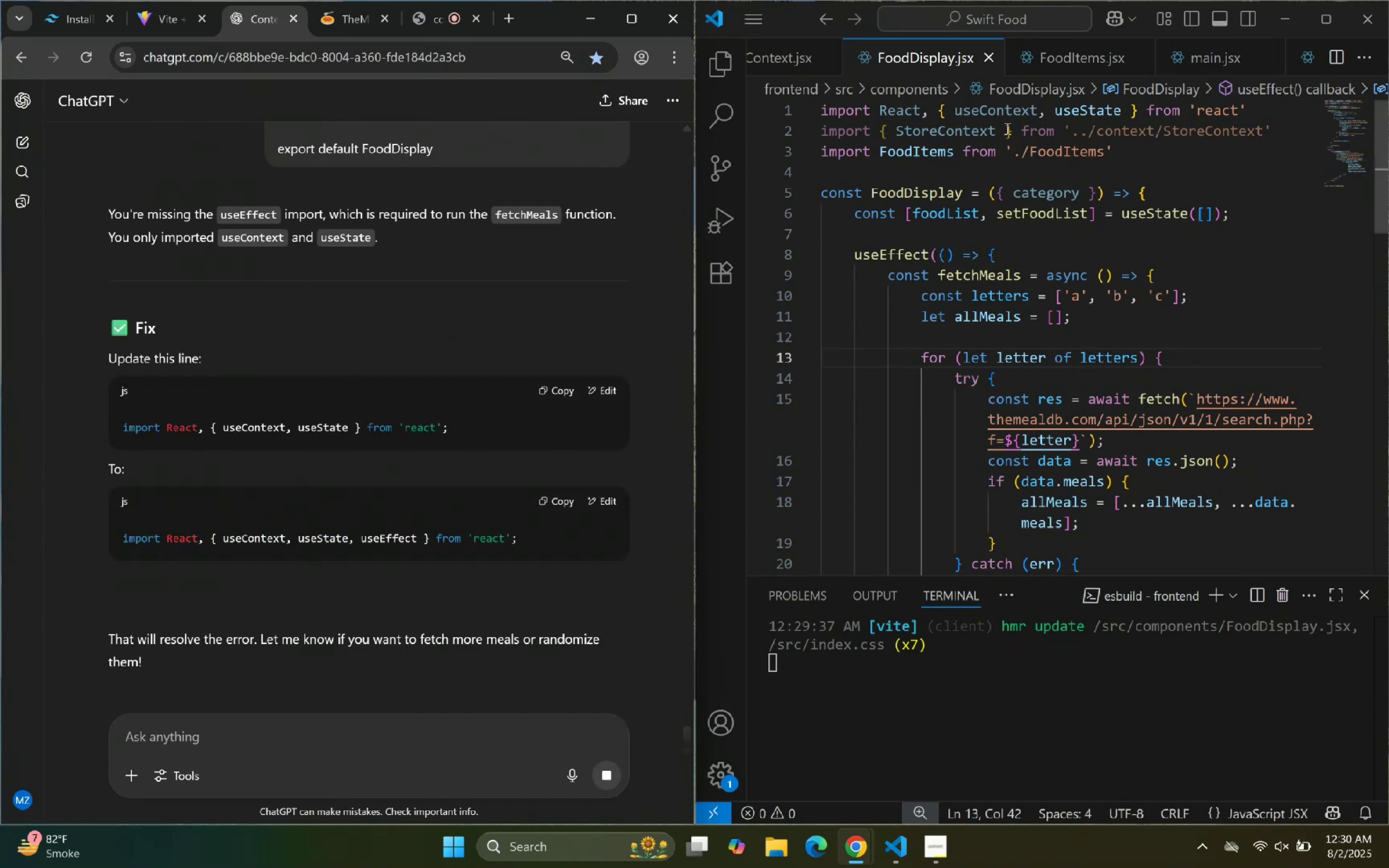 
left_click_drag(start_coordinate=[1038, 127], to_coordinate=[1040, 127])
 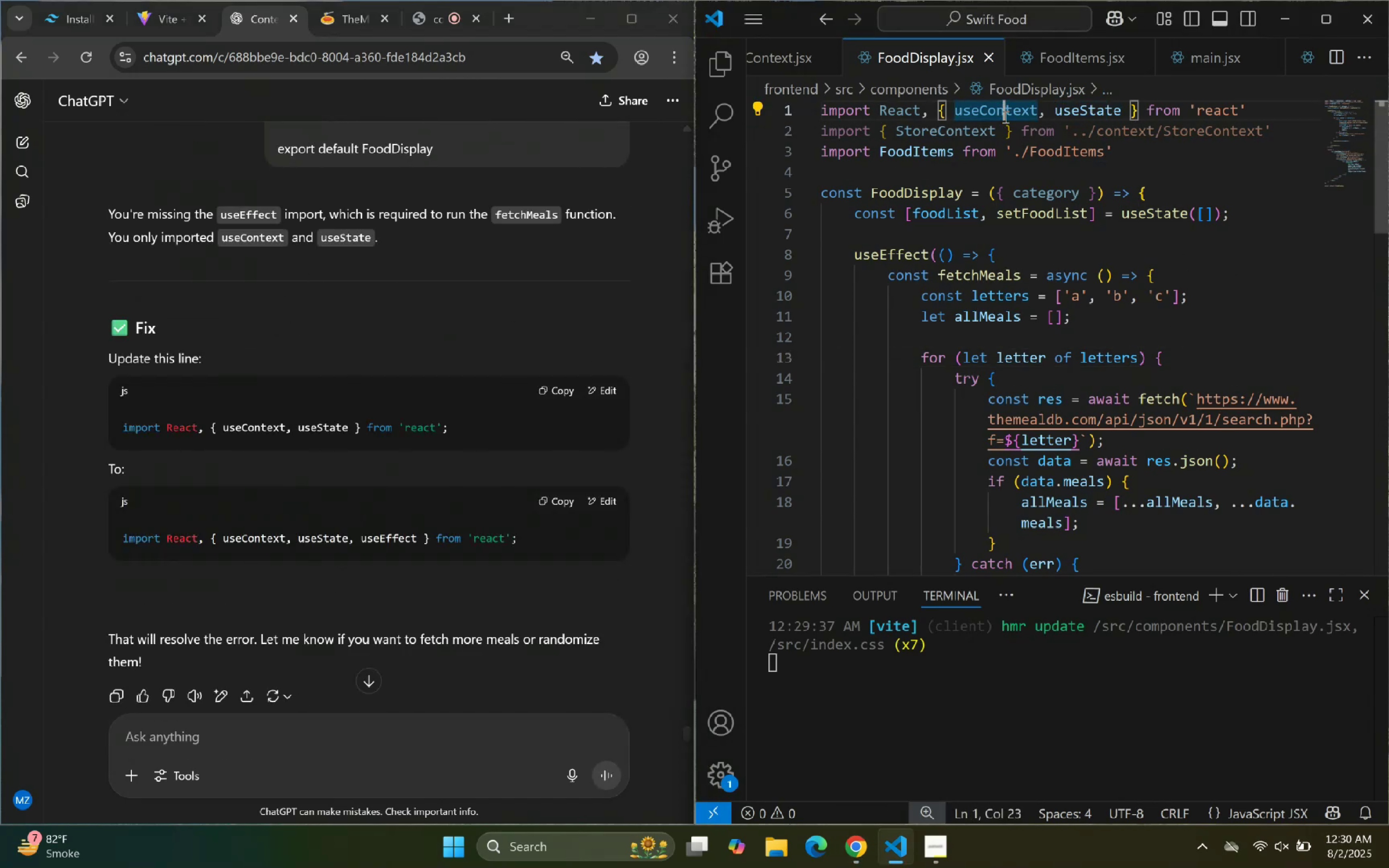 
left_click([1134, 112])
 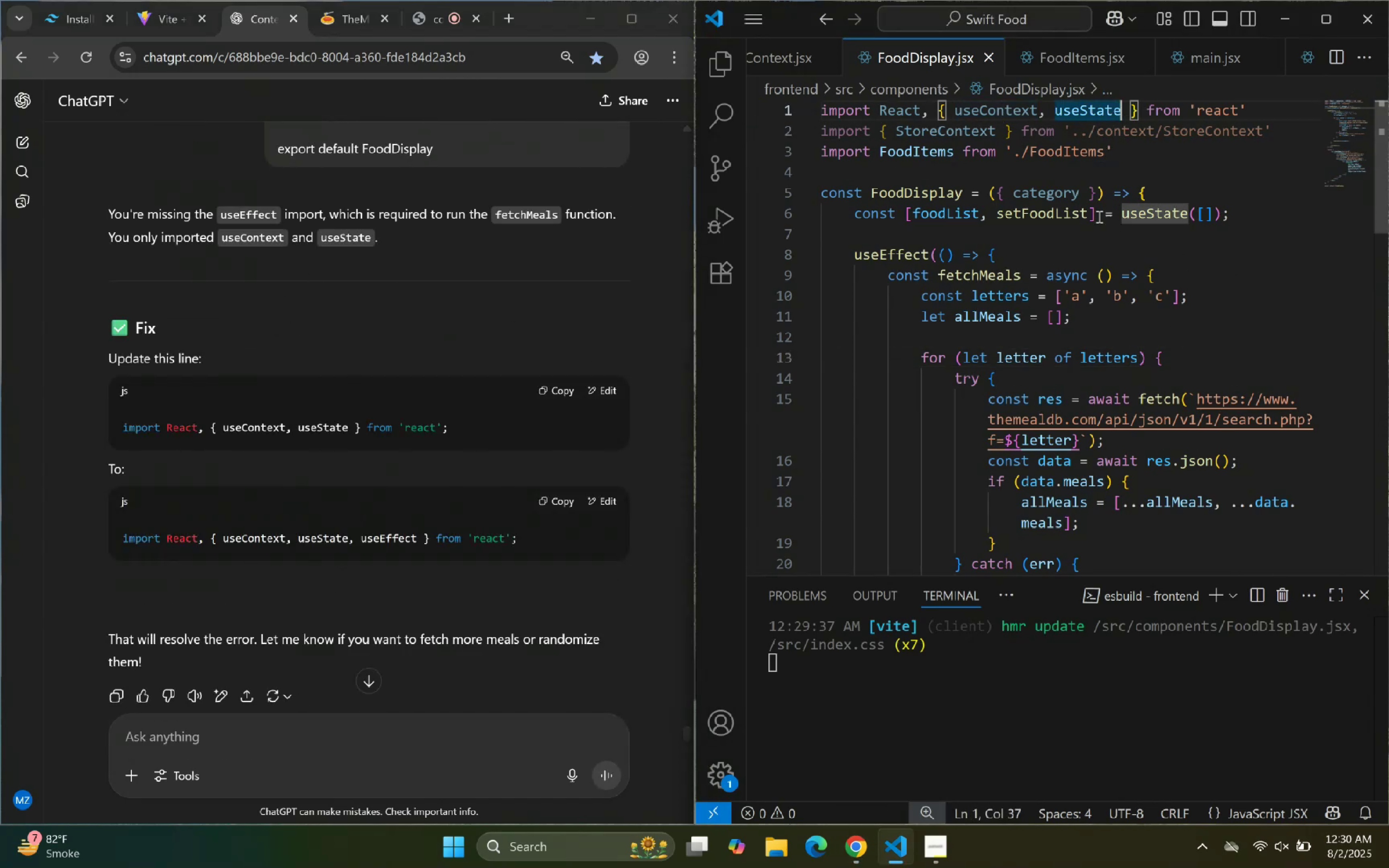 
type(, useEff)
 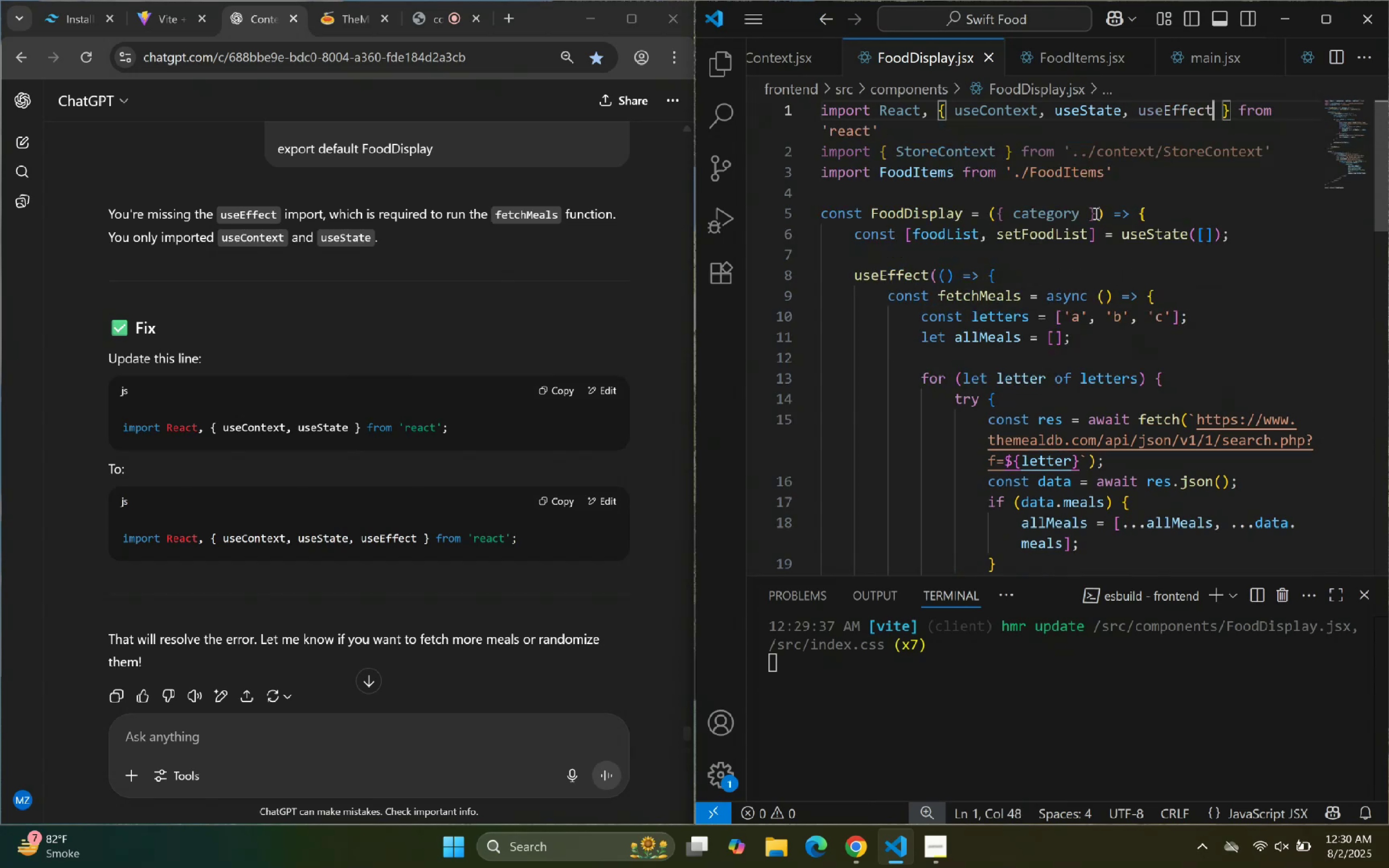 
 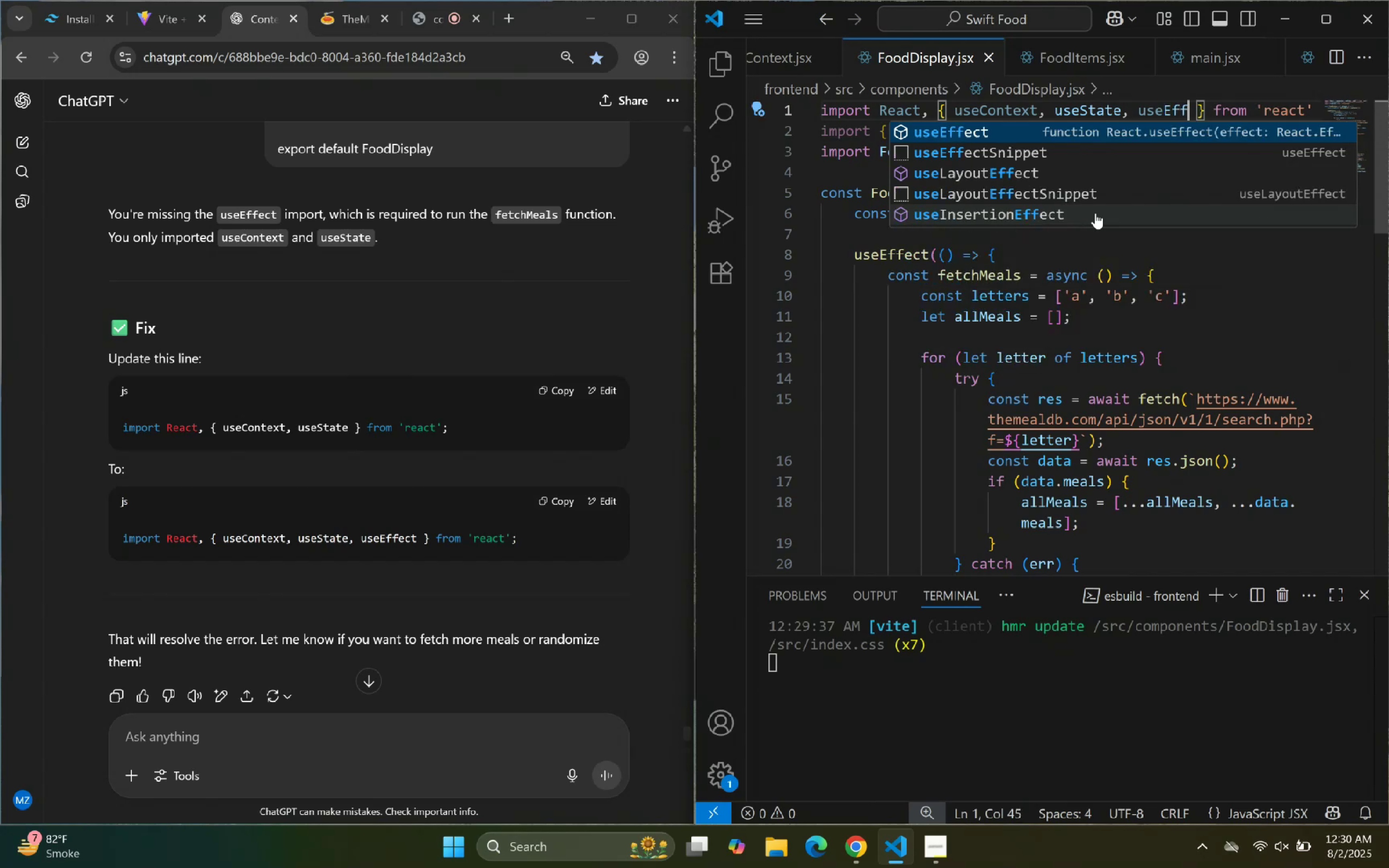 
key(Enter)
 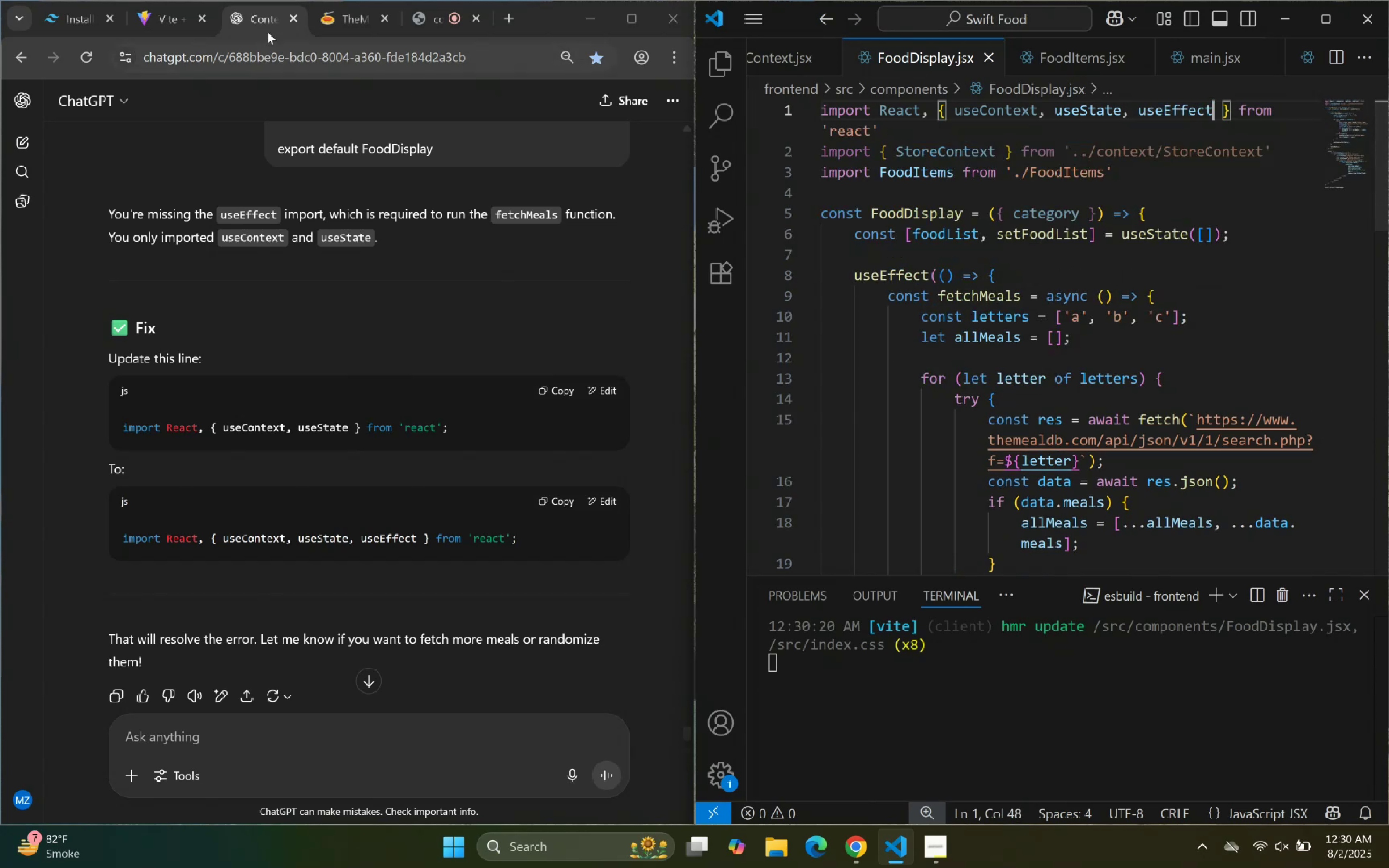 
left_click([175, 12])
 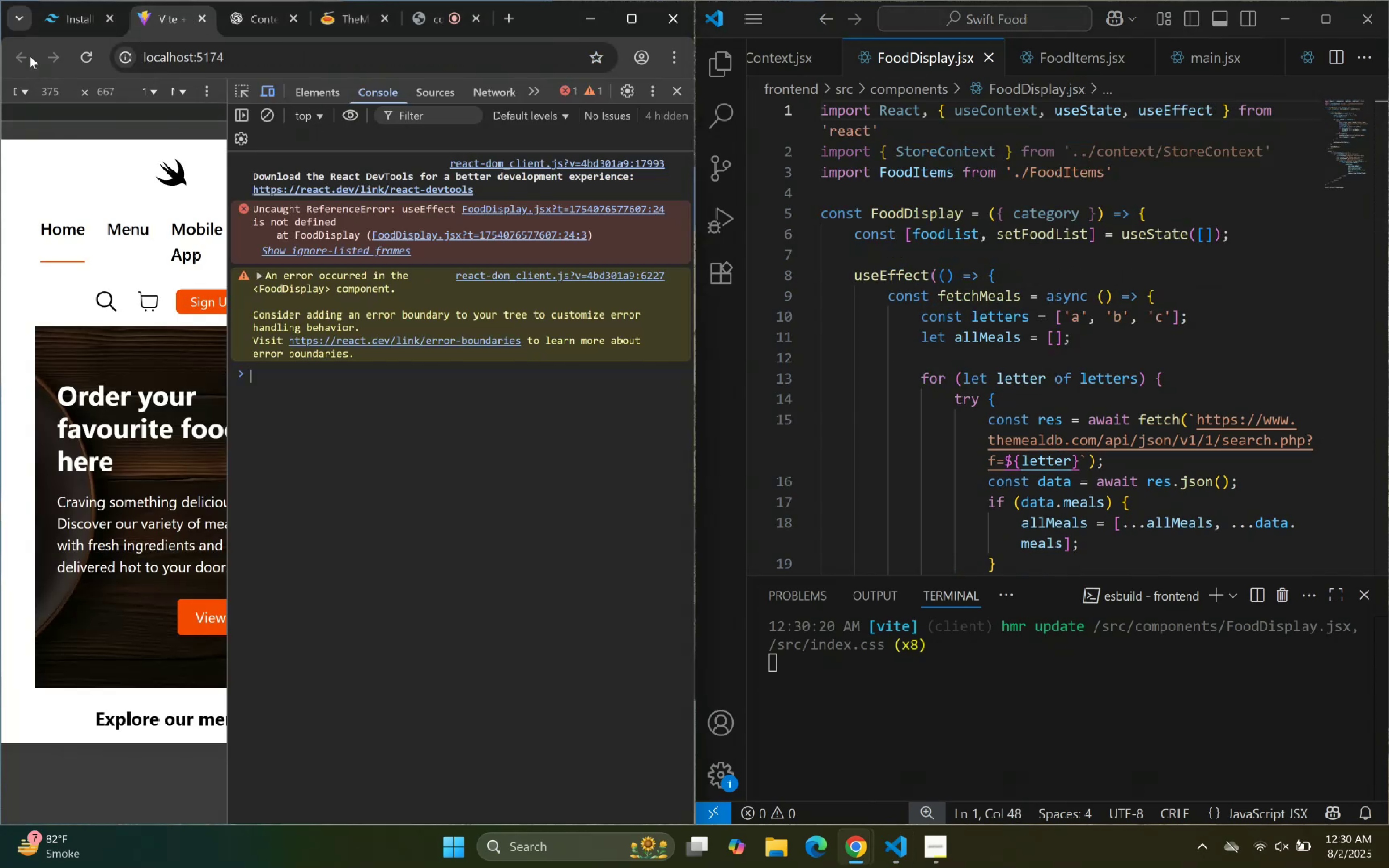 
left_click([79, 58])
 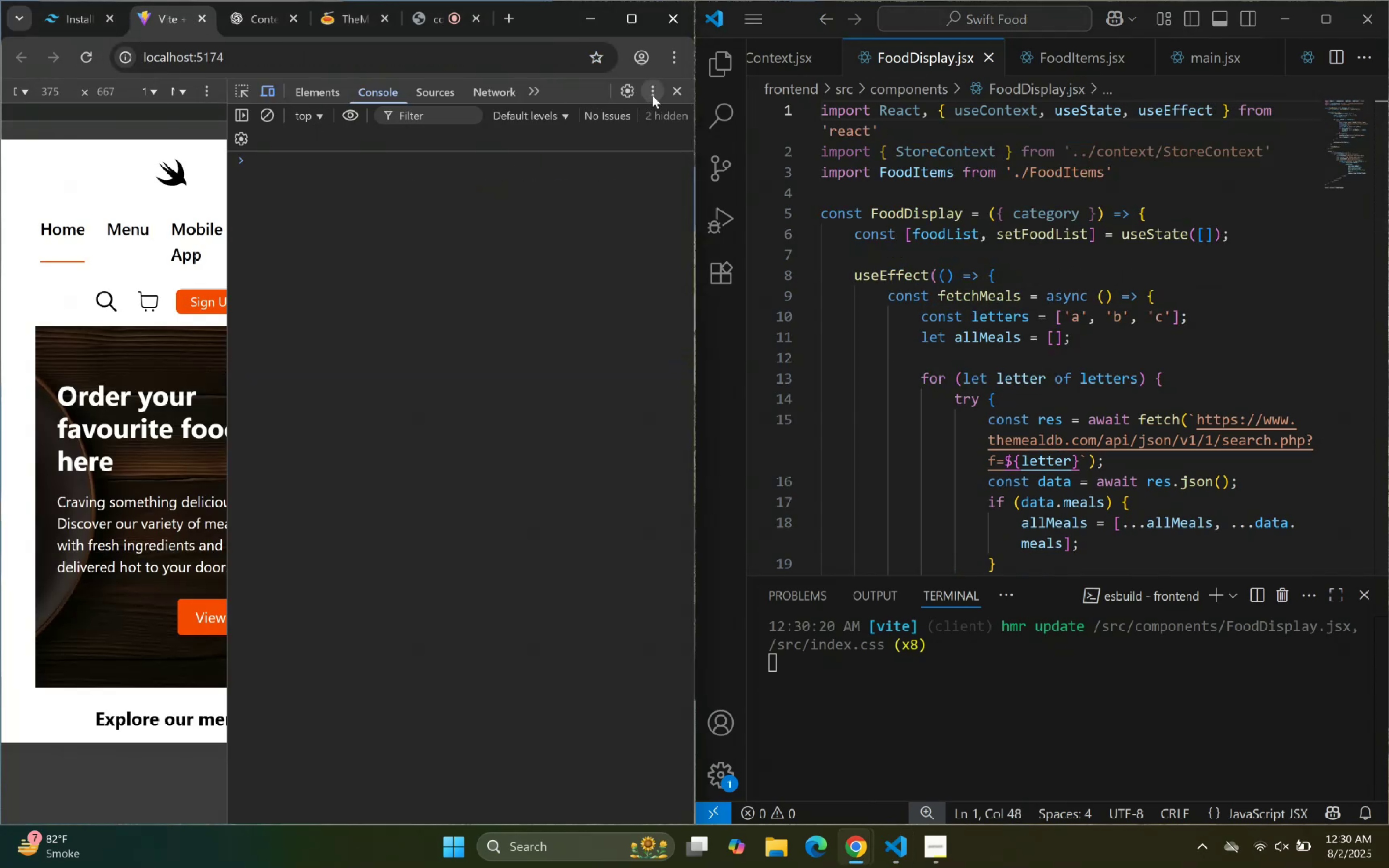 
left_click([669, 94])
 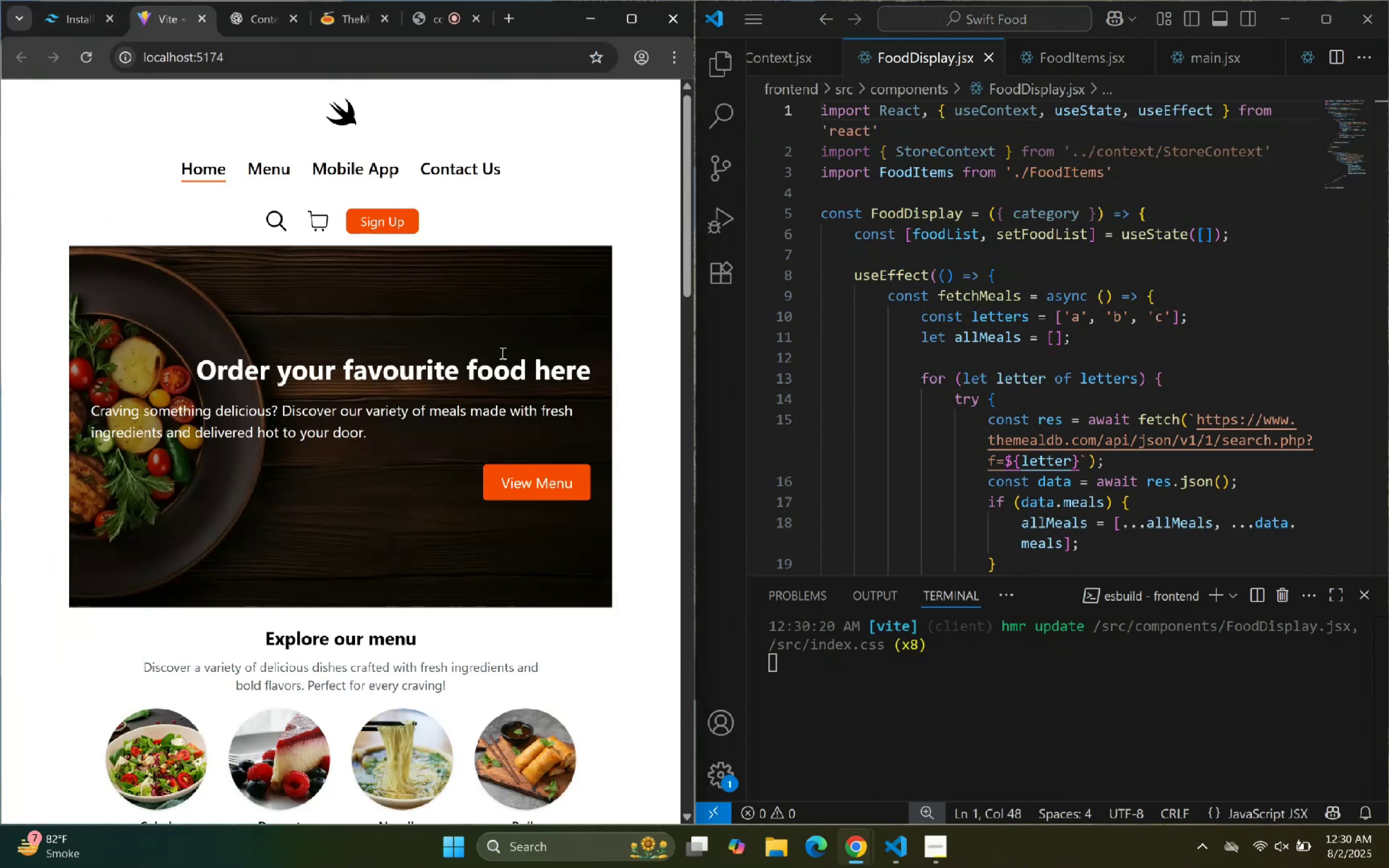 
scroll: coordinate [367, 410], scroll_direction: down, amount: 13.0
 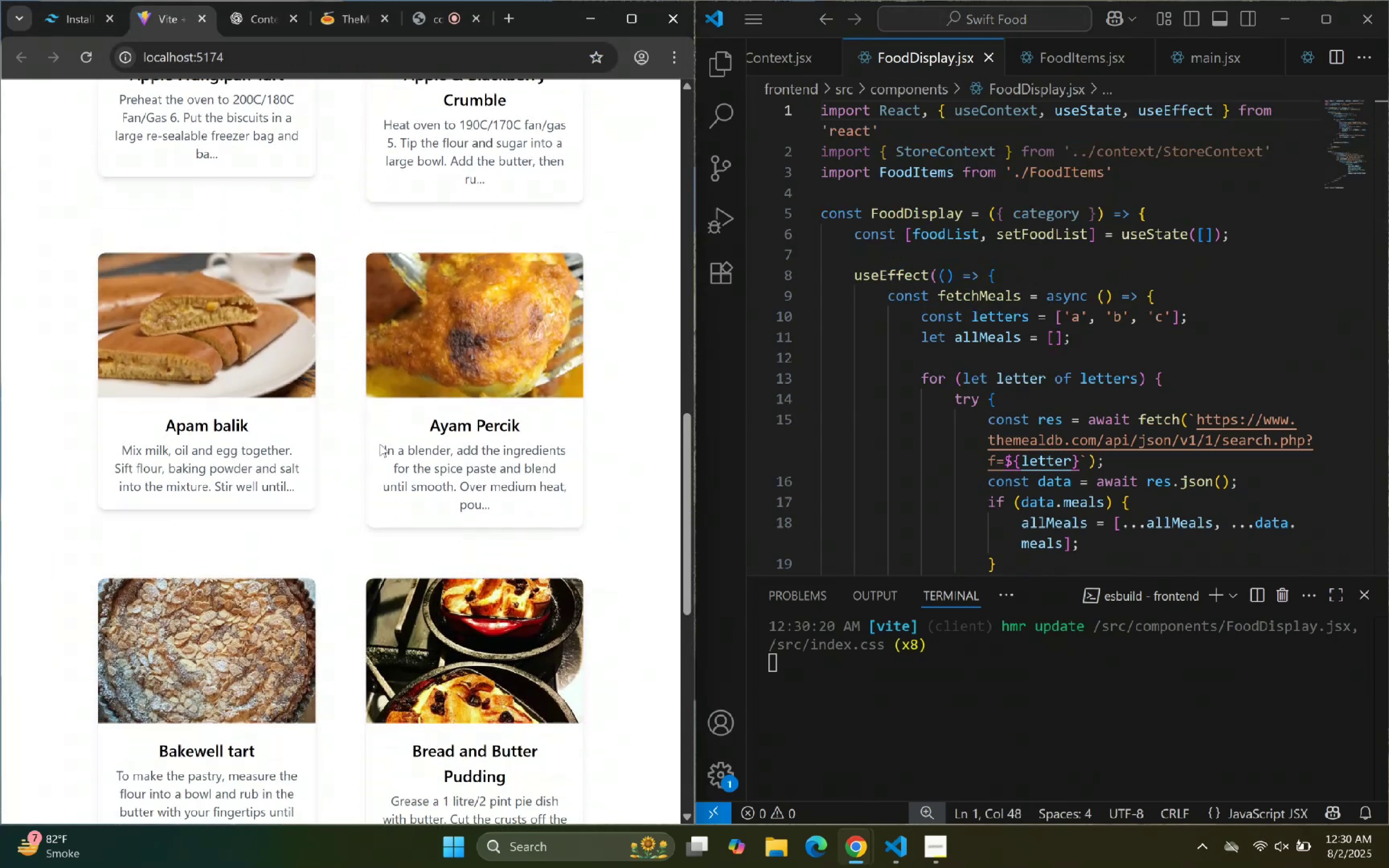 
scroll: coordinate [387, 435], scroll_direction: up, amount: 1.0
 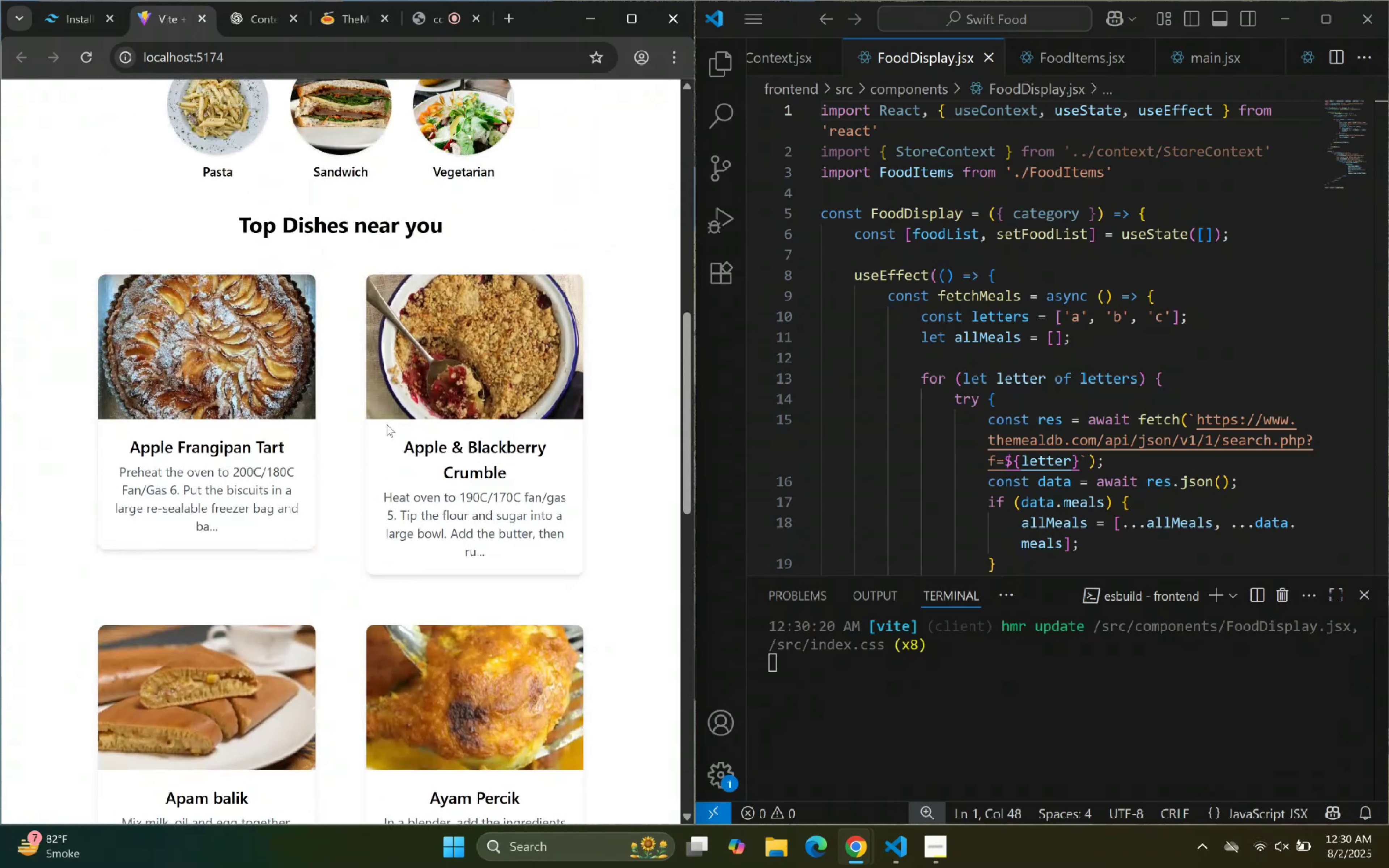 
scroll: coordinate [389, 421], scroll_direction: down, amount: 1.0
 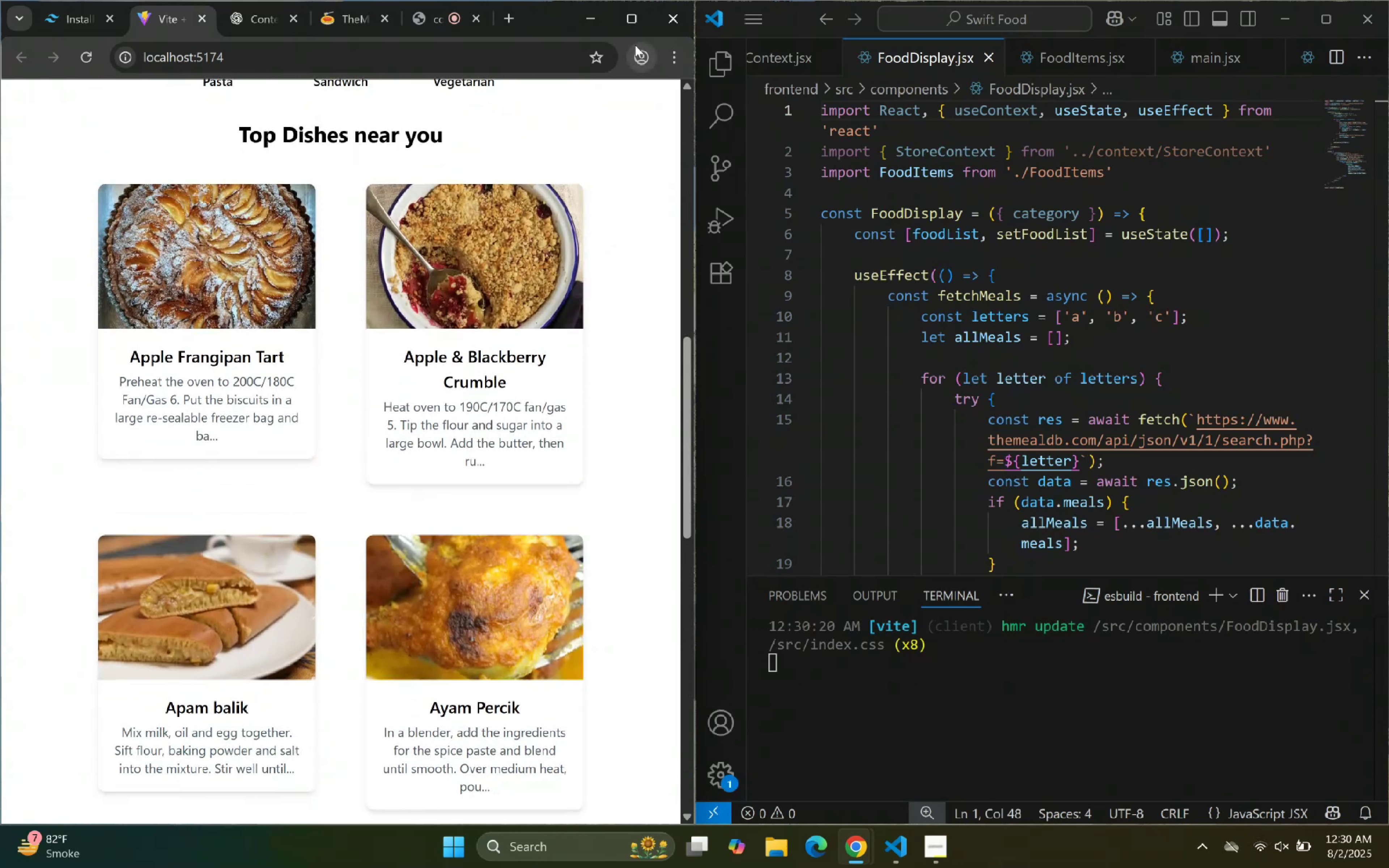 
left_click([633, 21])
 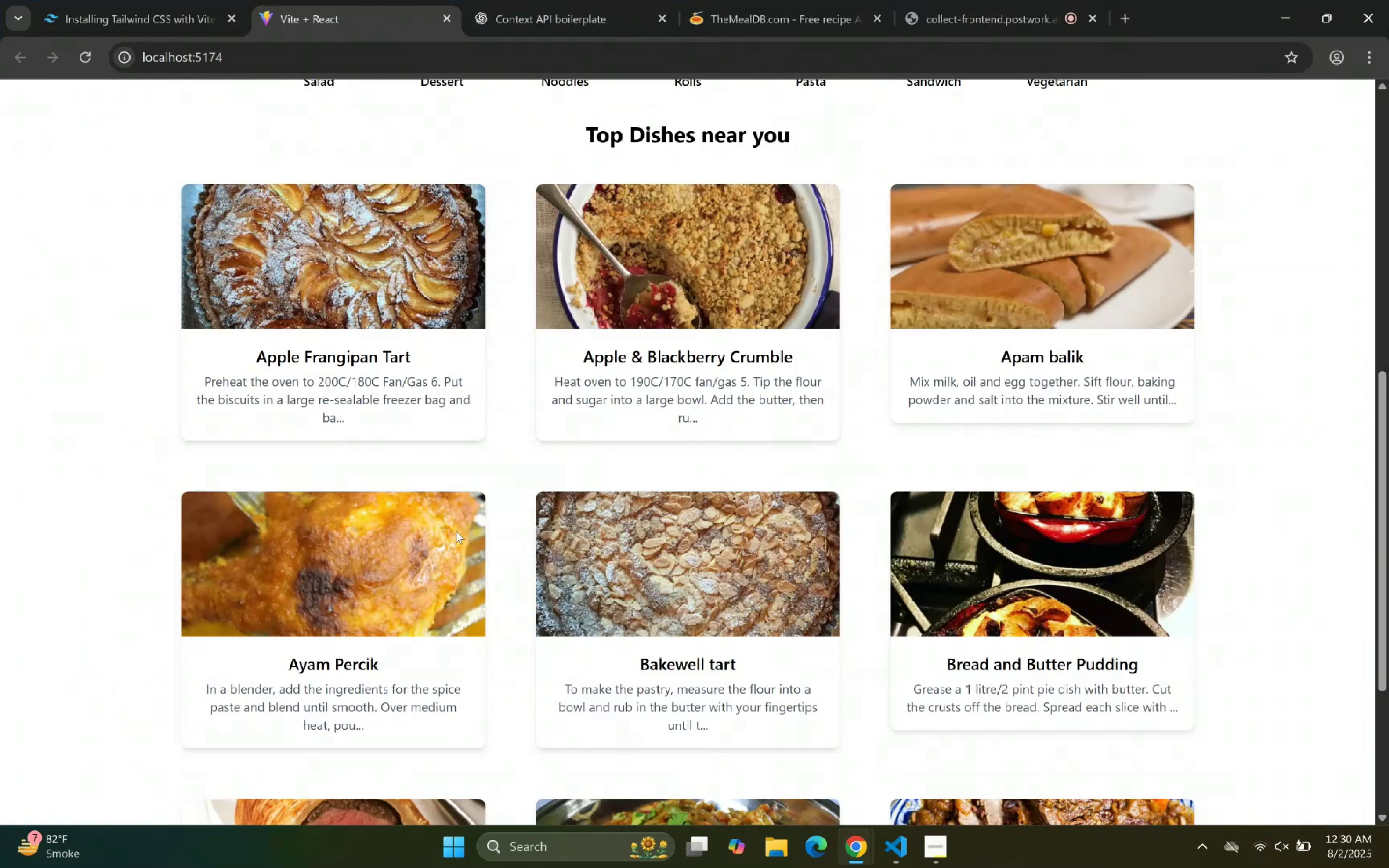 
scroll: coordinate [538, 501], scroll_direction: up, amount: 3.0
 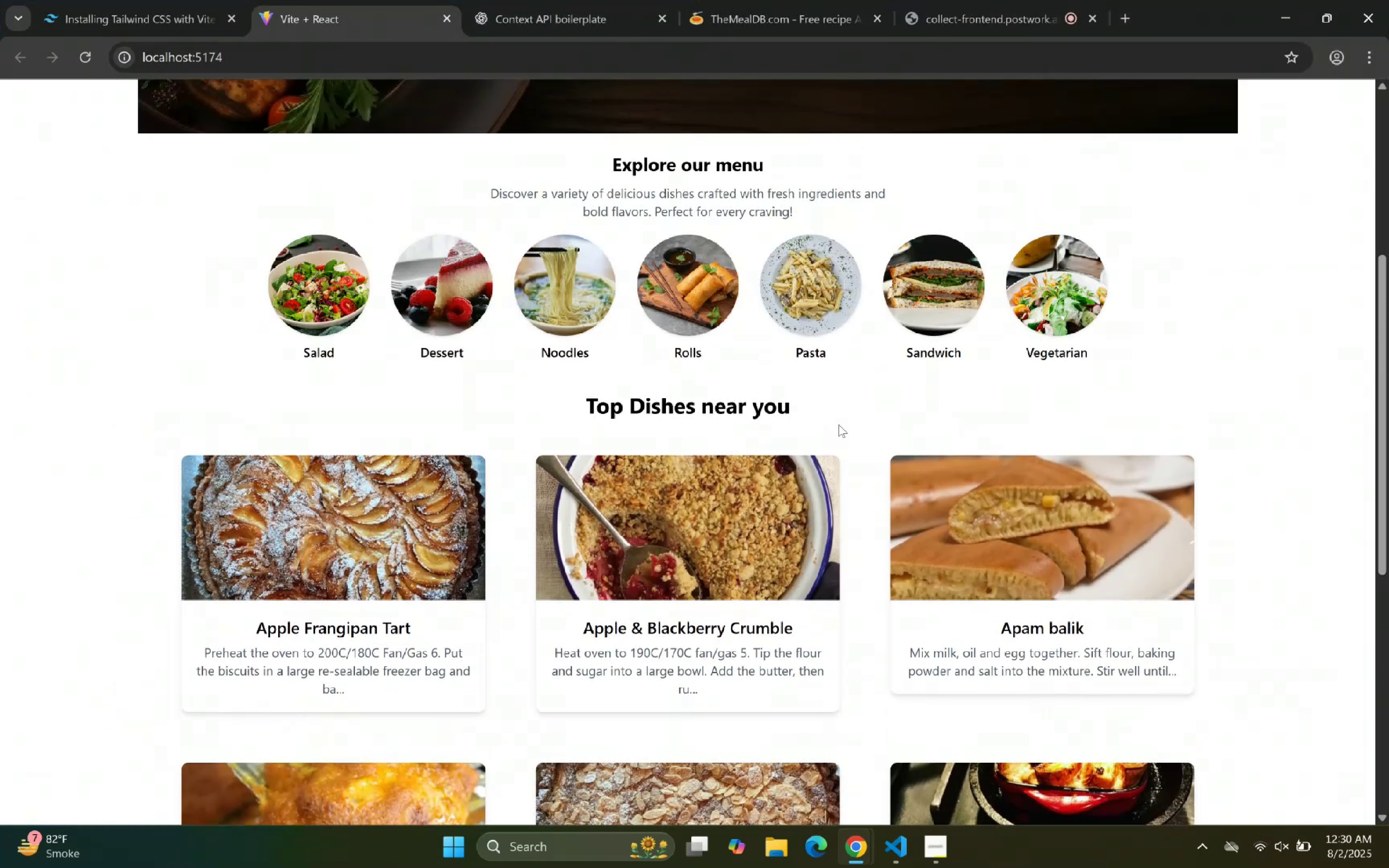 
scroll: coordinate [777, 514], scroll_direction: down, amount: 16.0
 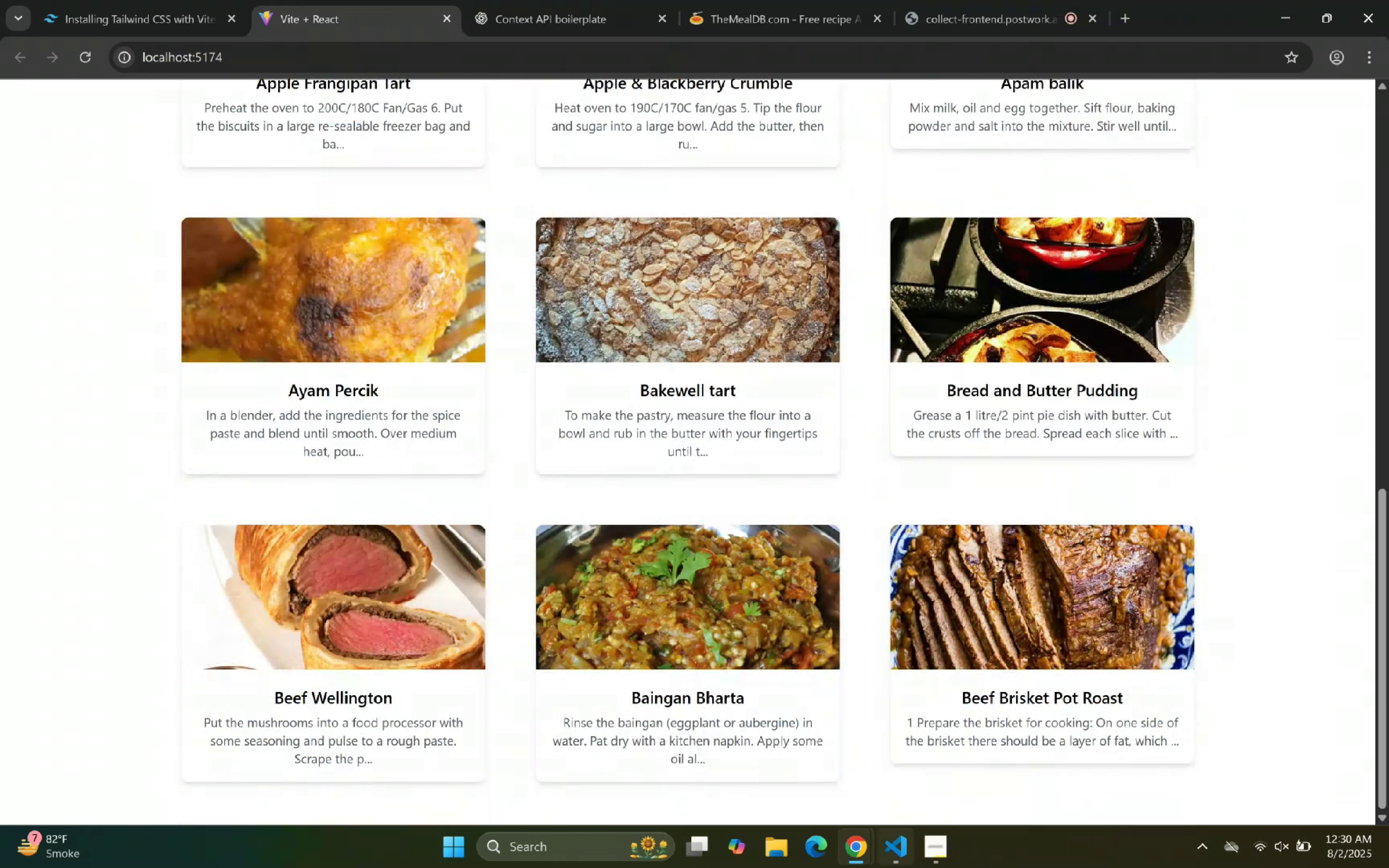 
left_click([900, 840])
 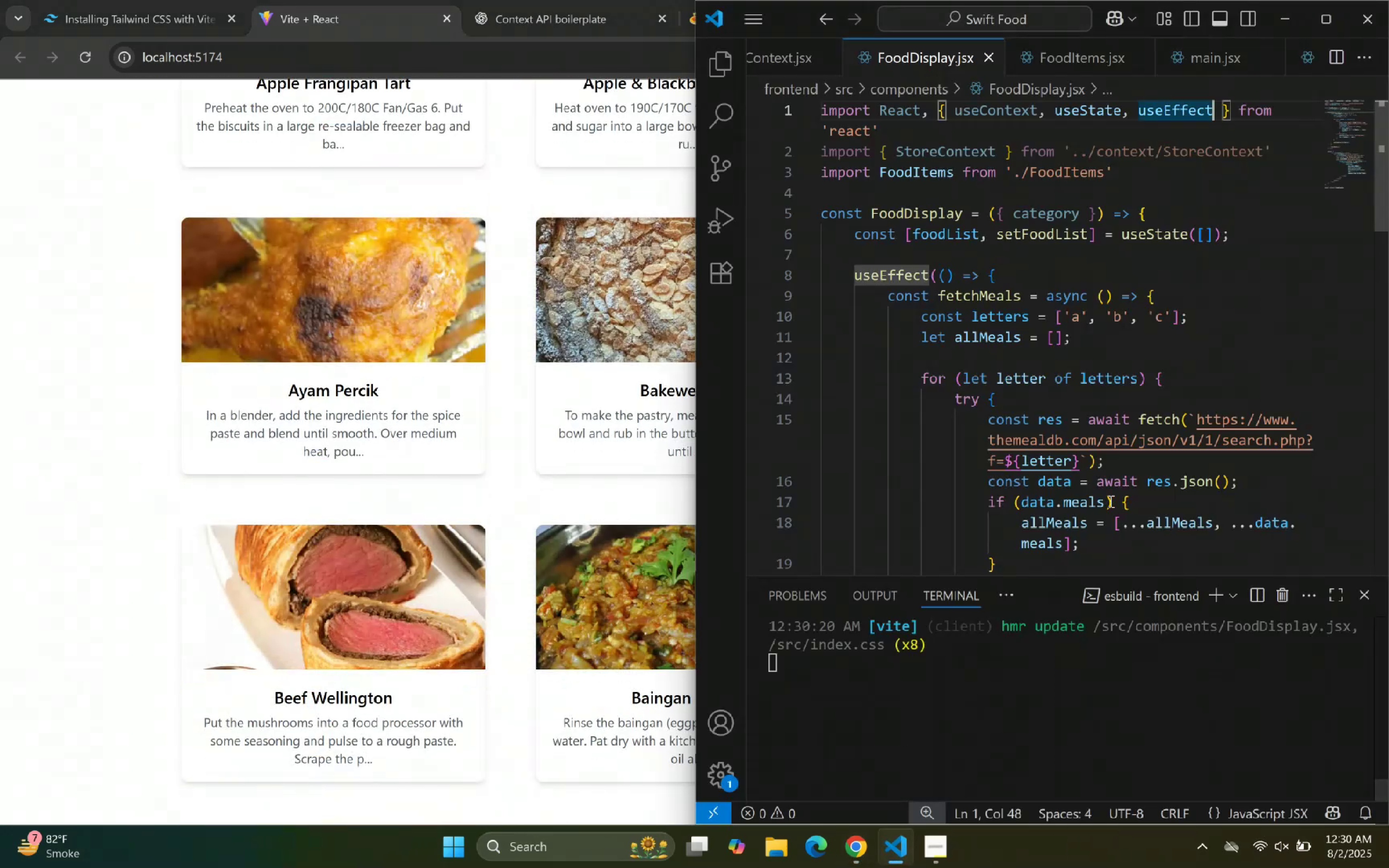 
left_click([1136, 483])
 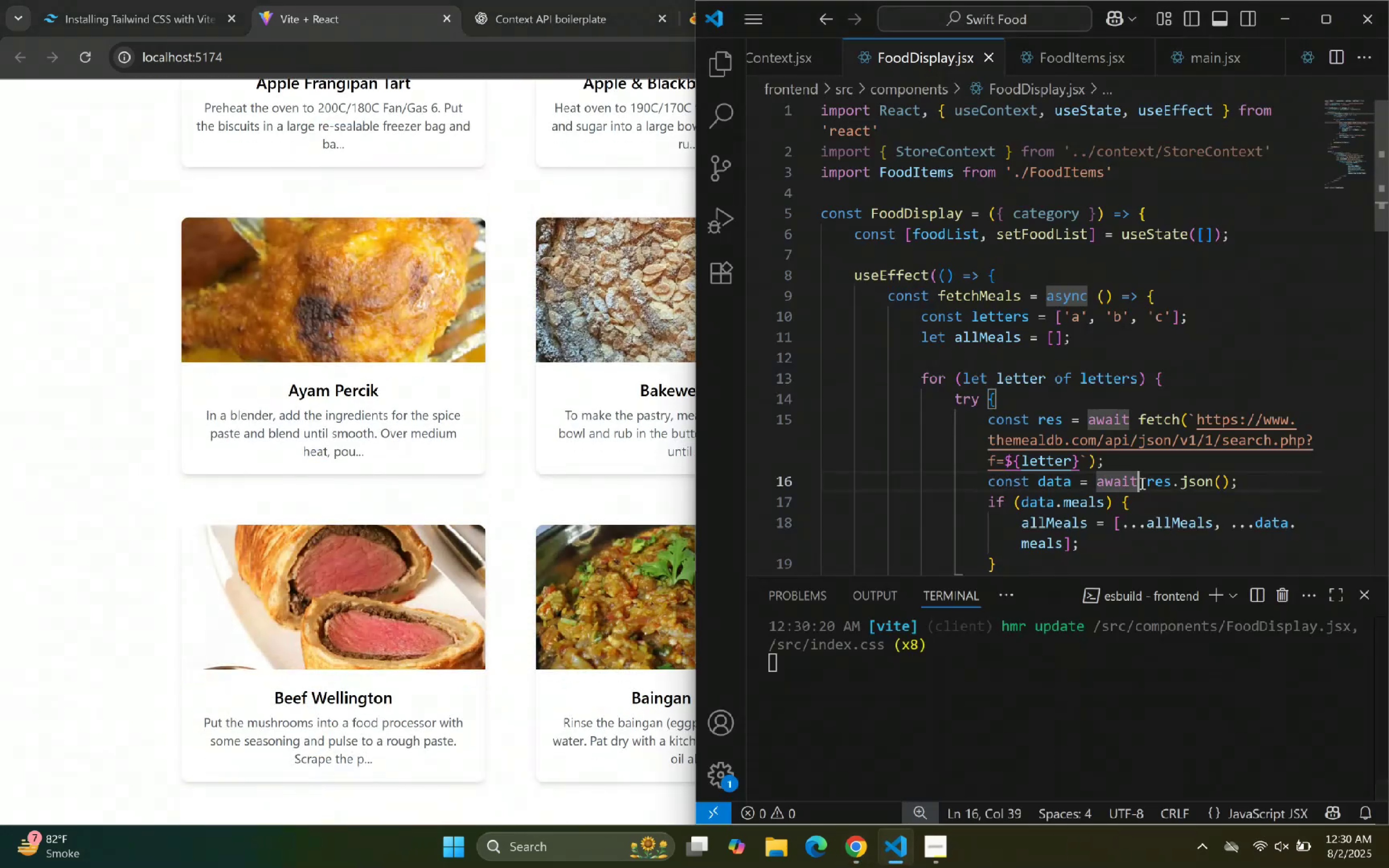 
scroll: coordinate [1159, 485], scroll_direction: down, amount: 15.0
 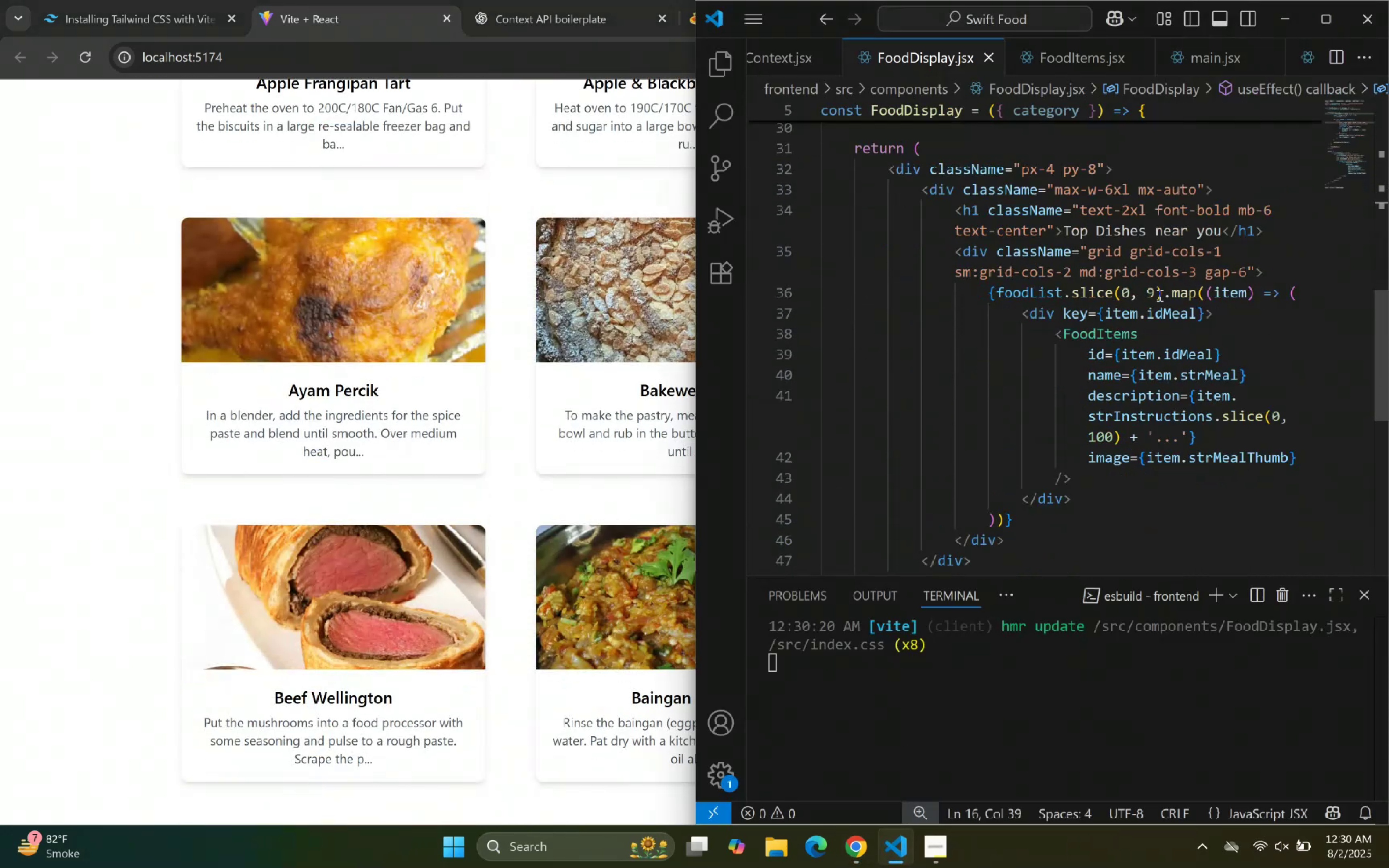 
left_click([1155, 294])
 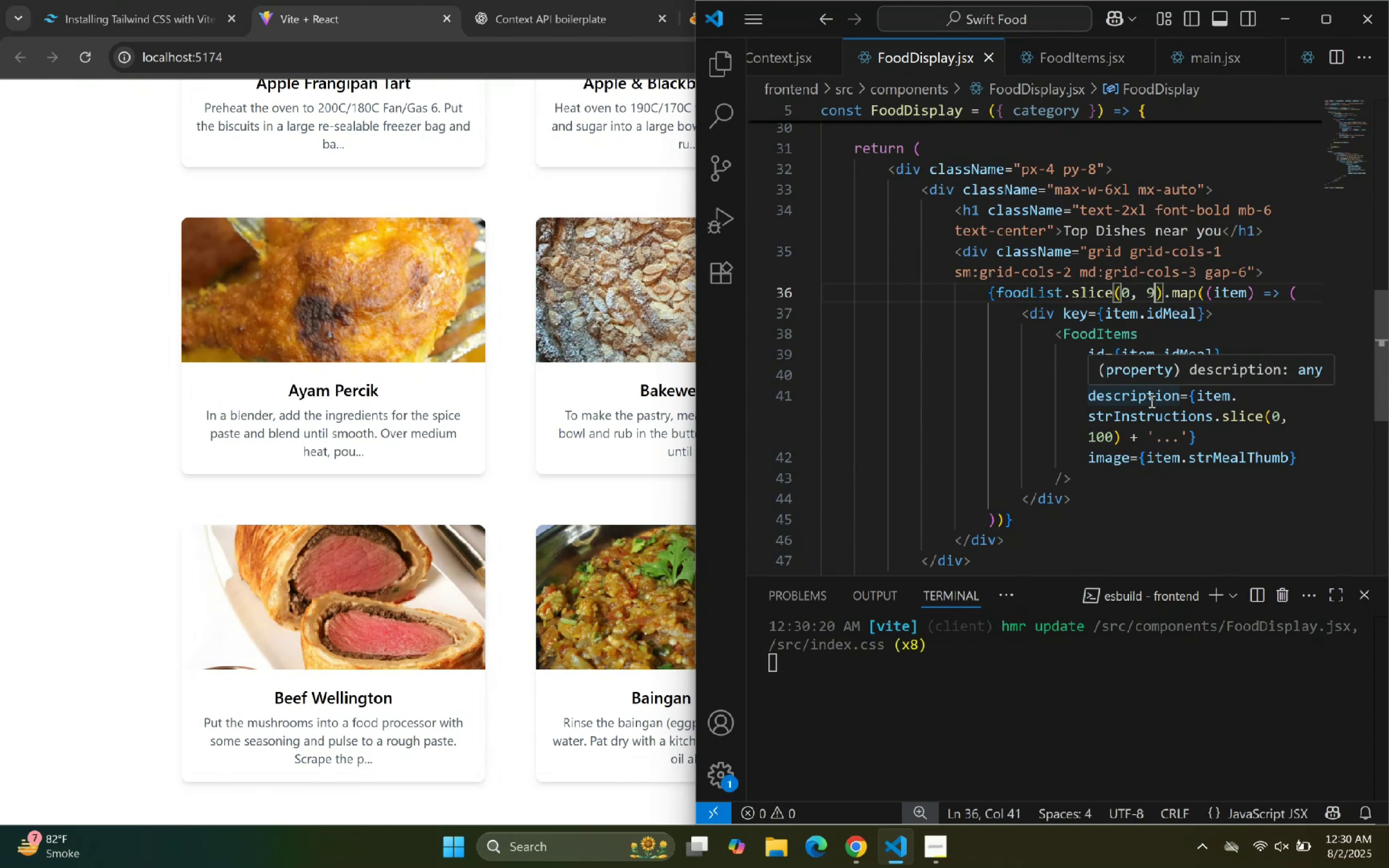 
key(Backspace)
type(12)
 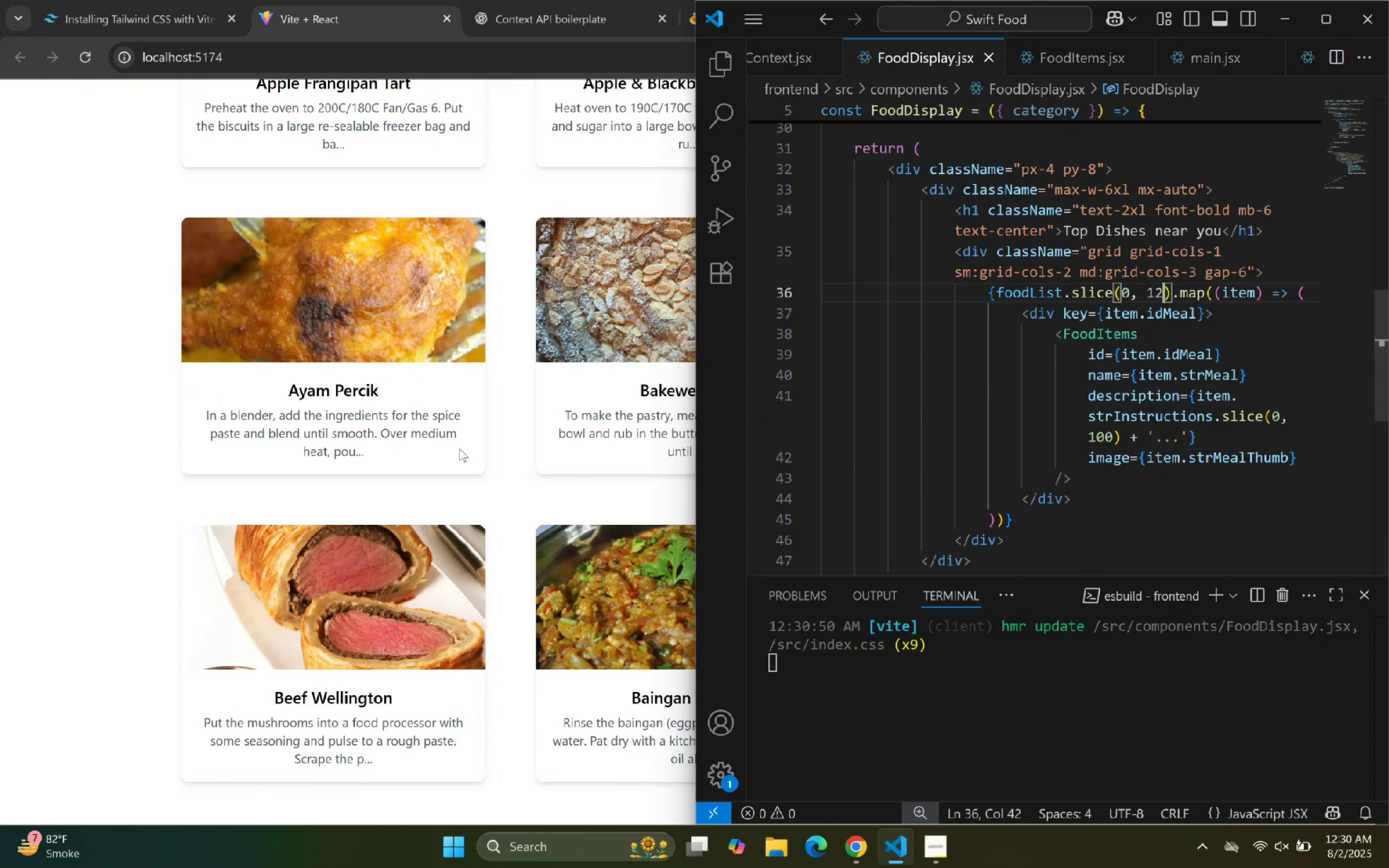 
left_click([506, 460])
 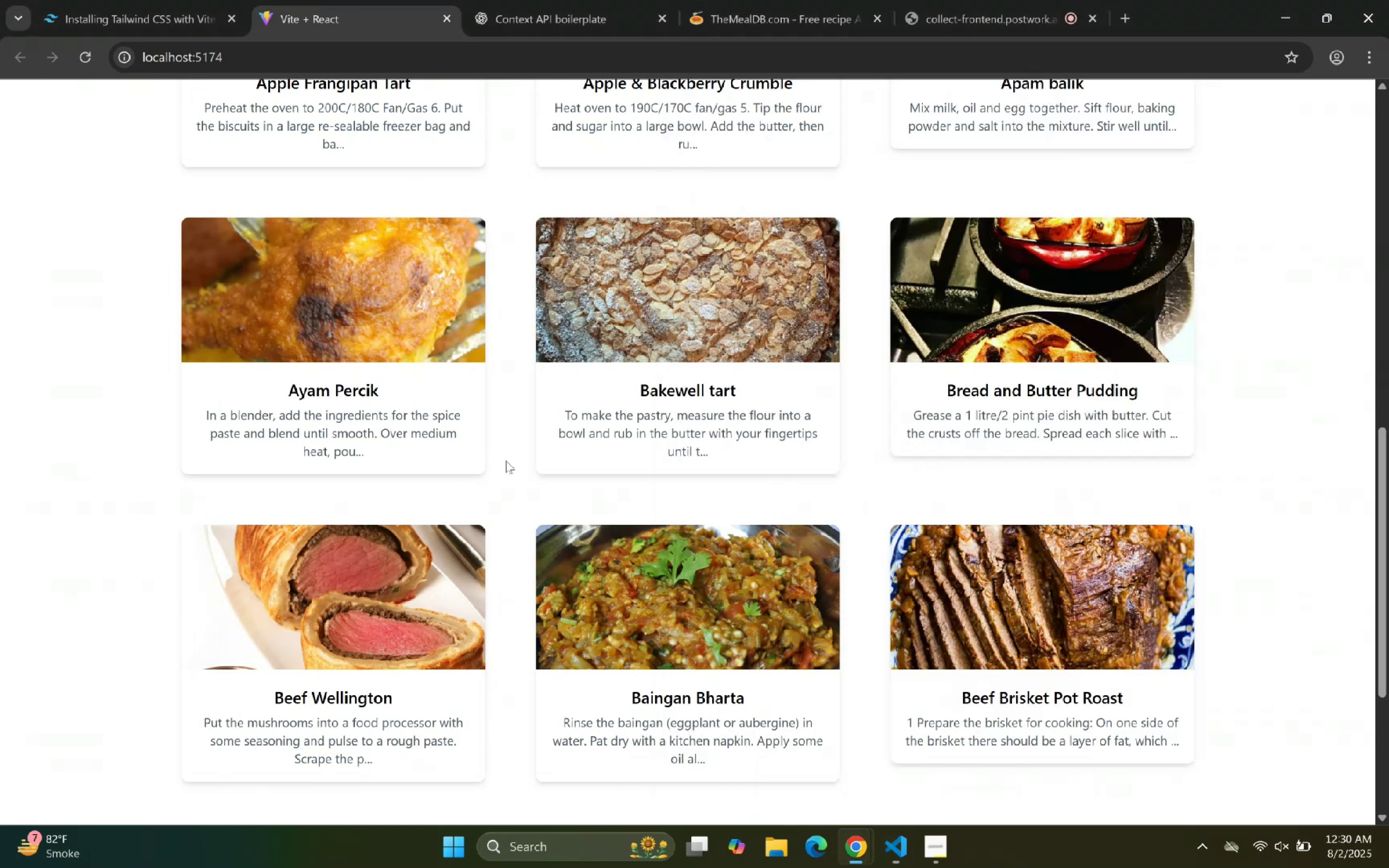 
scroll: coordinate [487, 461], scroll_direction: up, amount: 5.0
 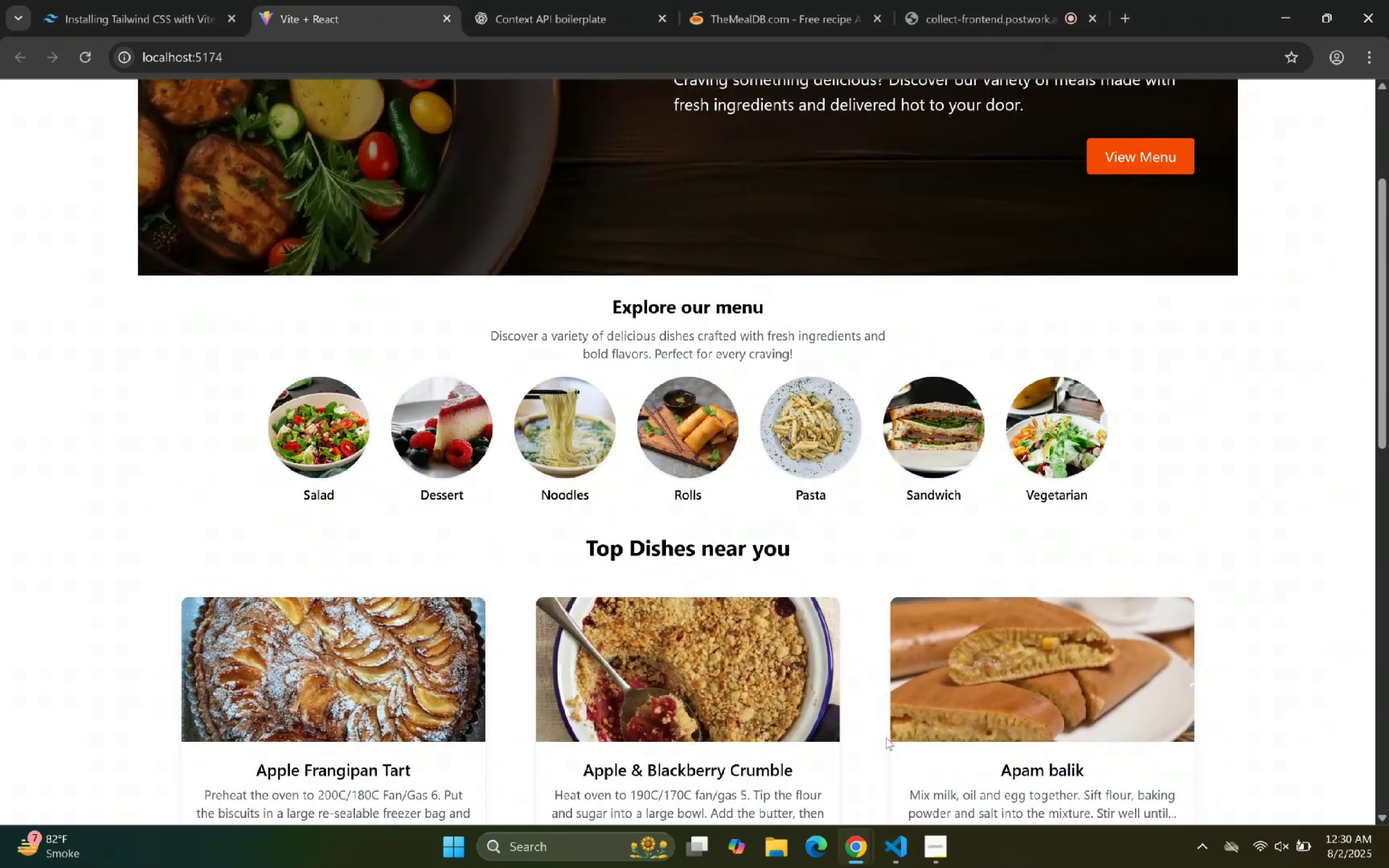 
left_click([903, 849])
 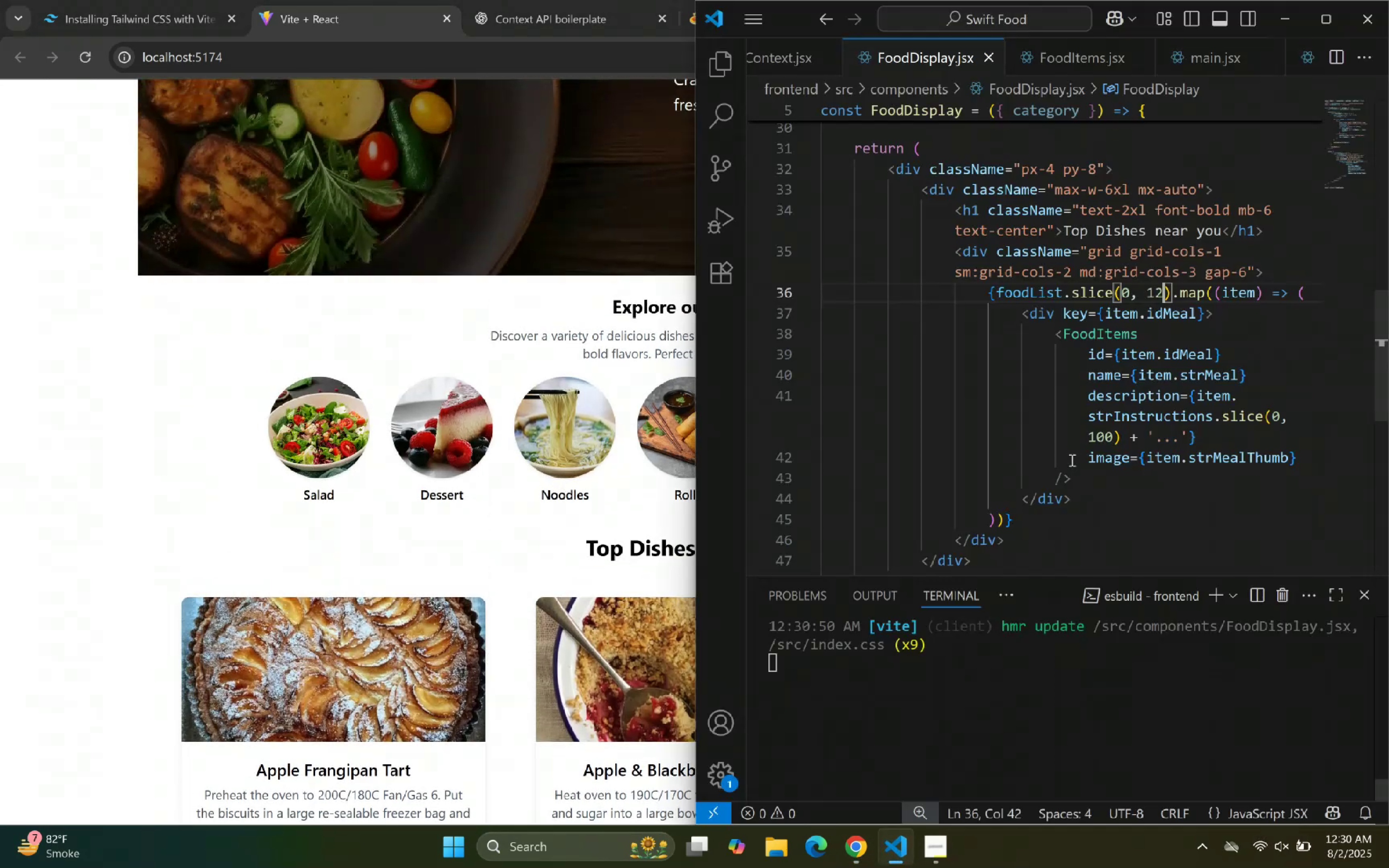 
left_click([1110, 436])
 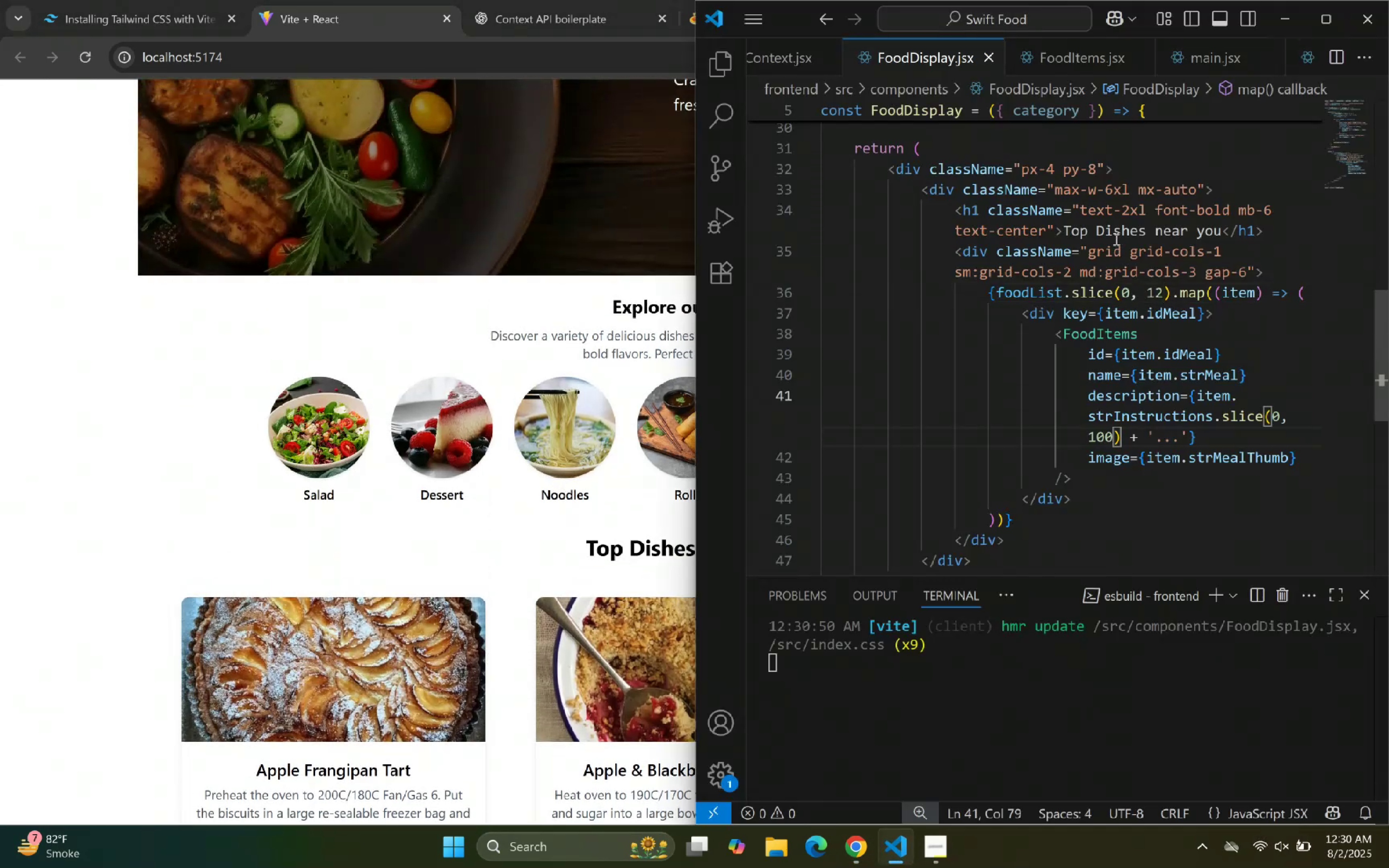 
left_click([1107, 230])
 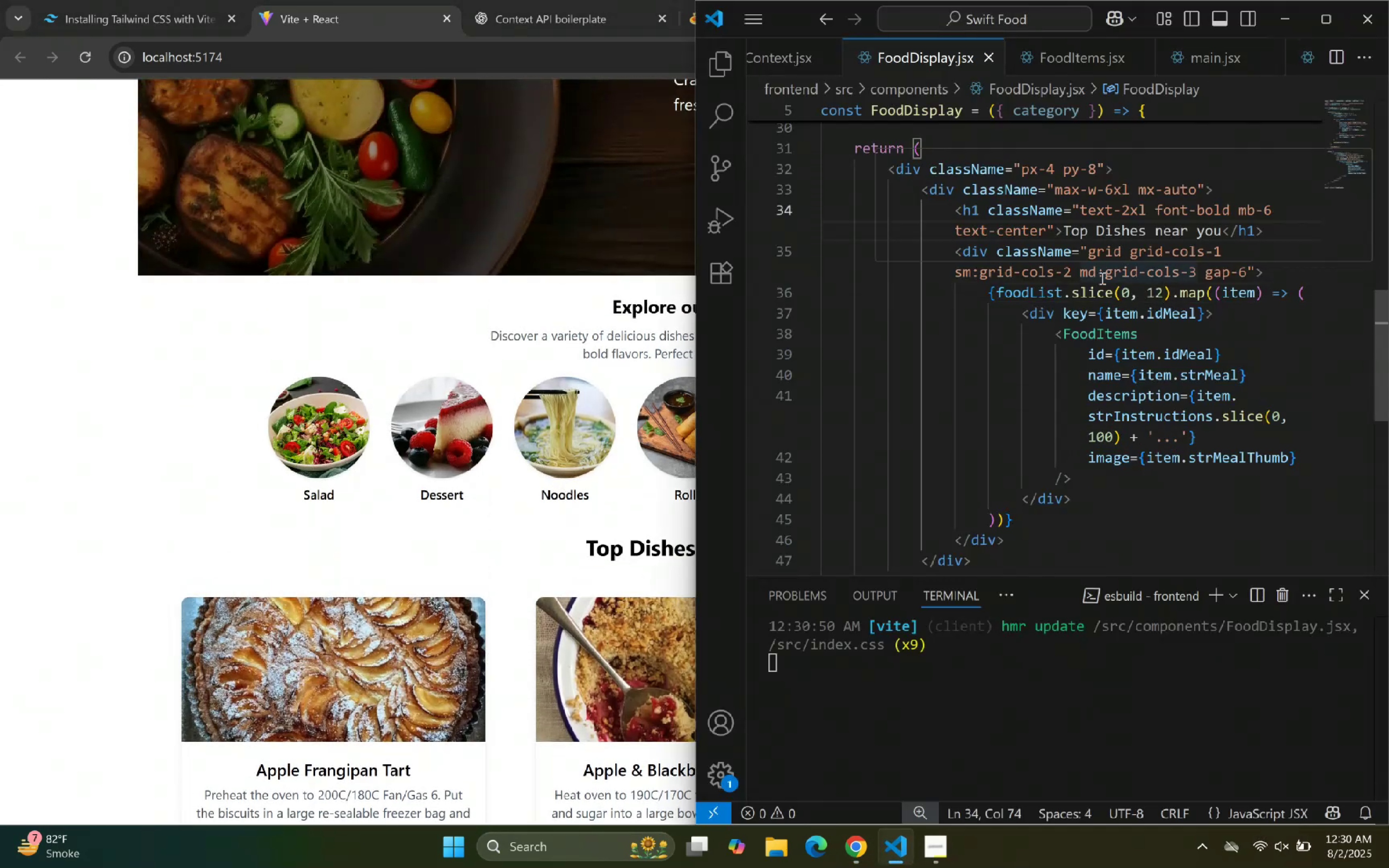 
key(Backspace)
 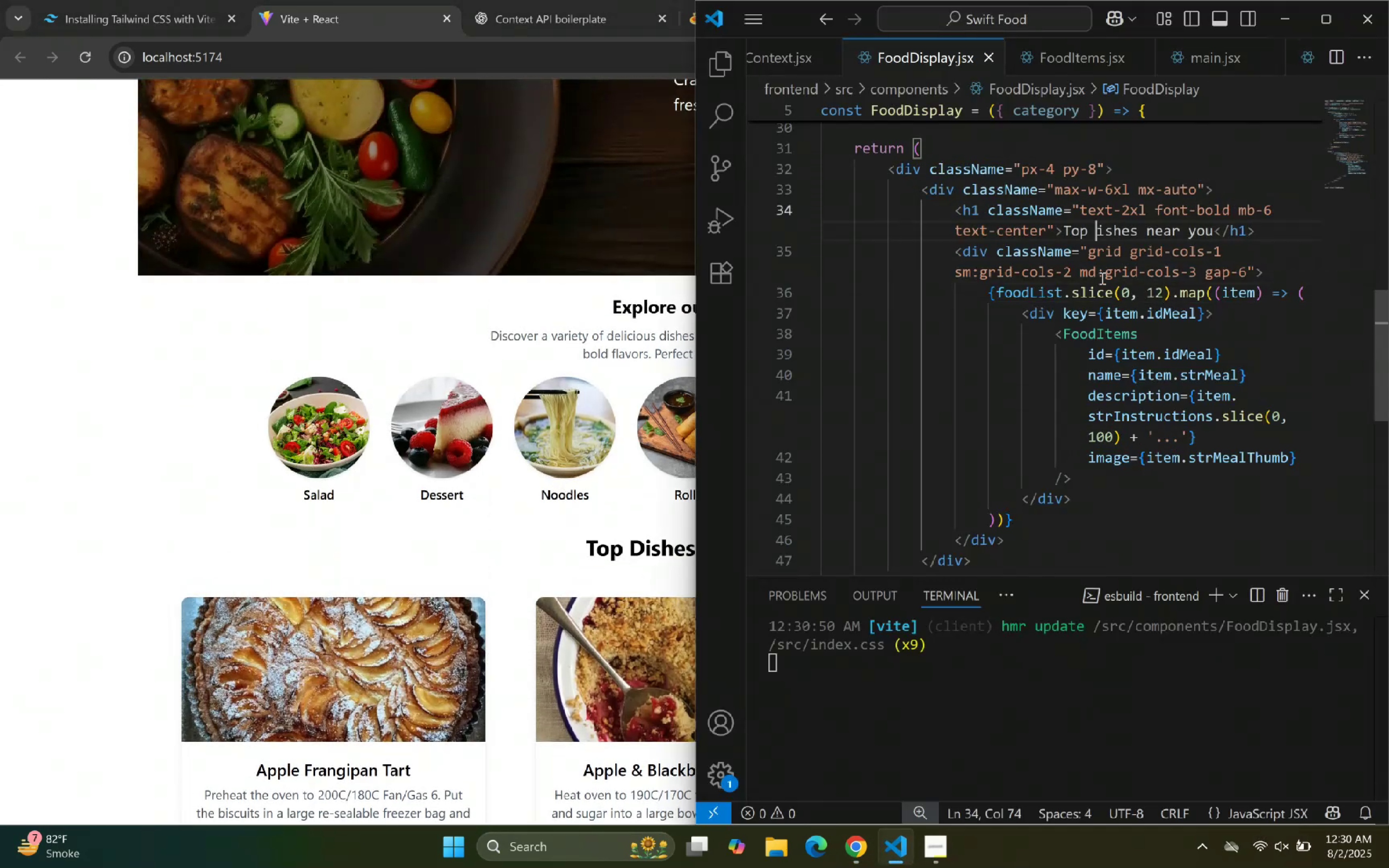 
key(D)
 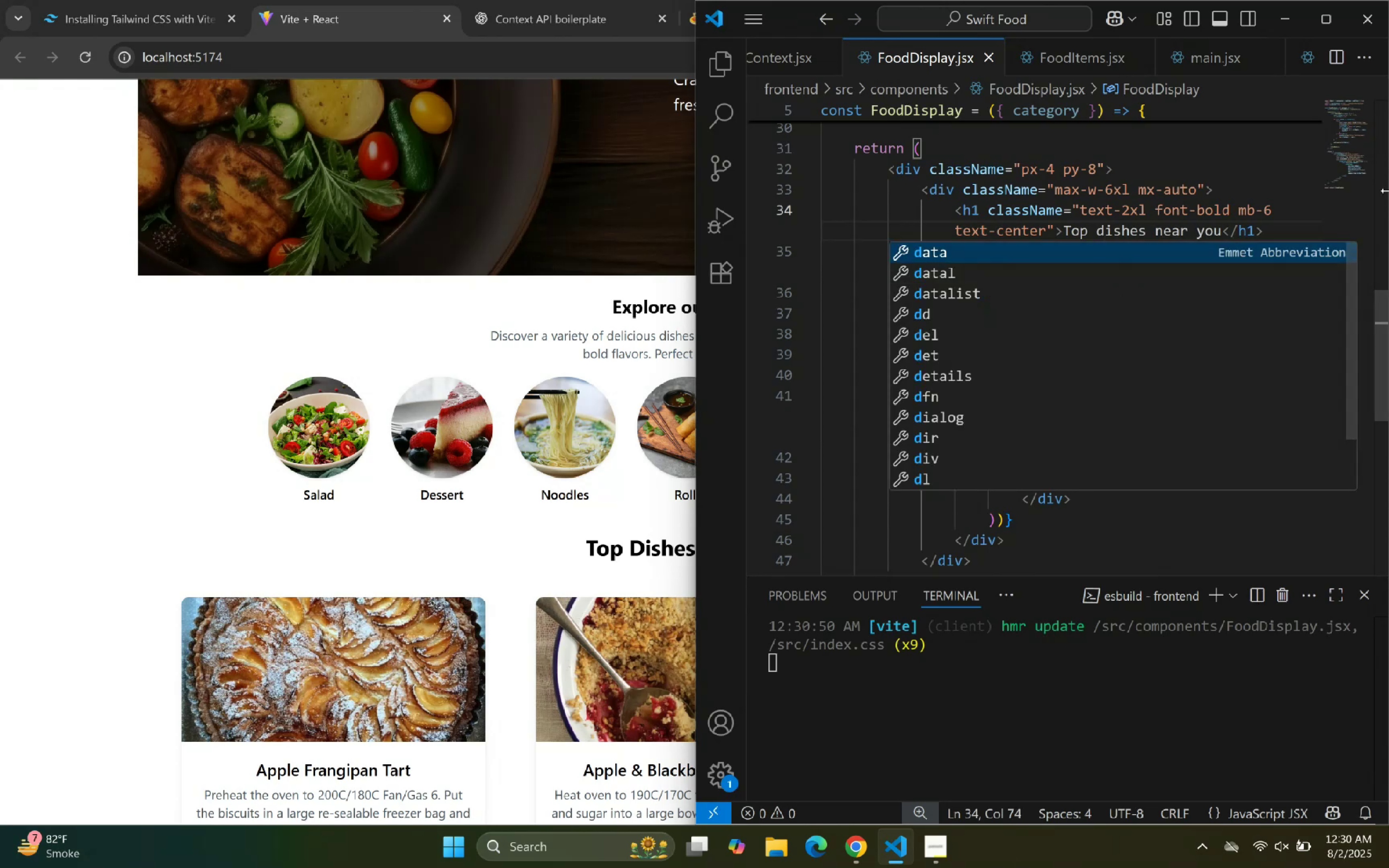 
left_click([1194, 213])
 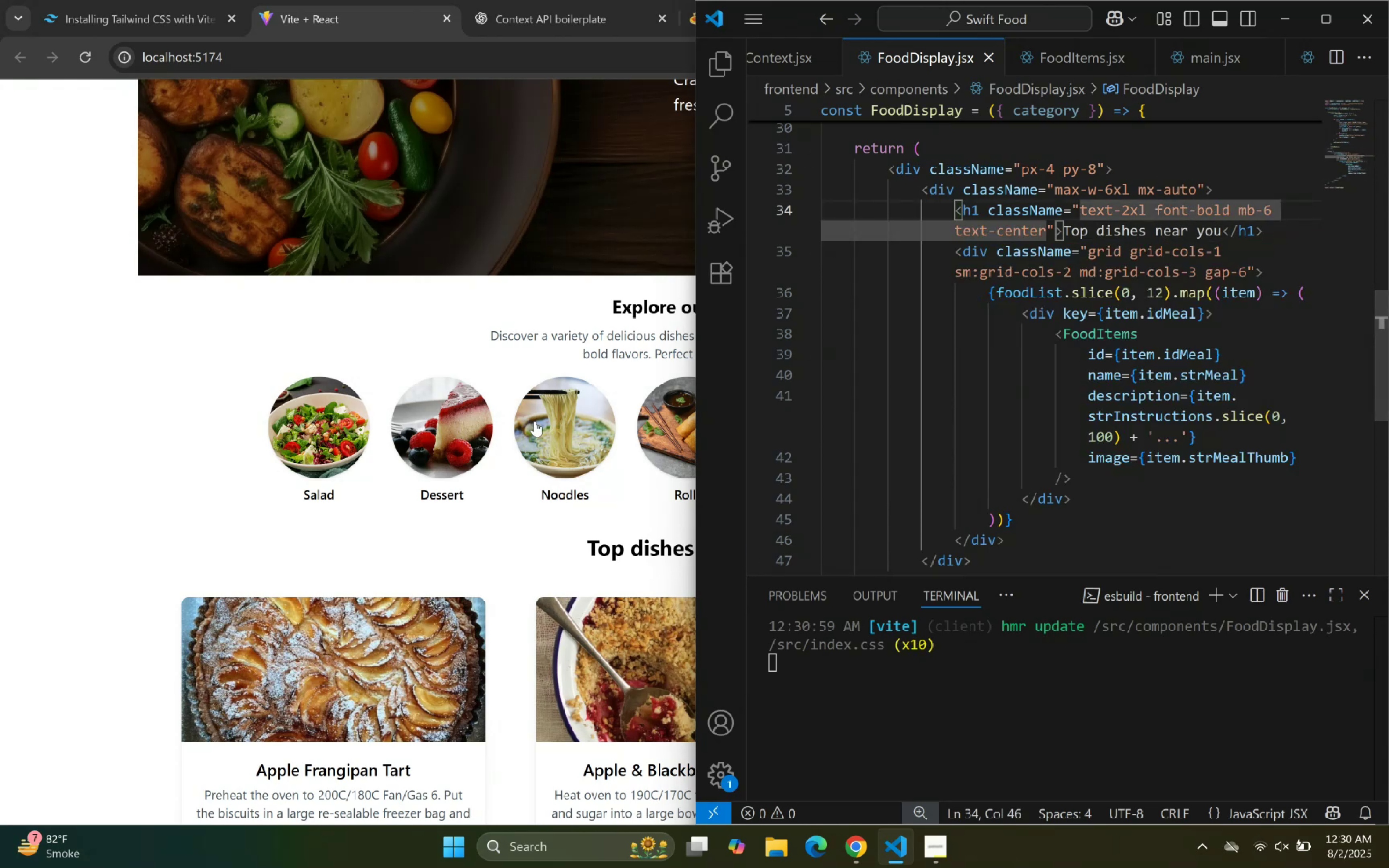 
left_click([431, 299])
 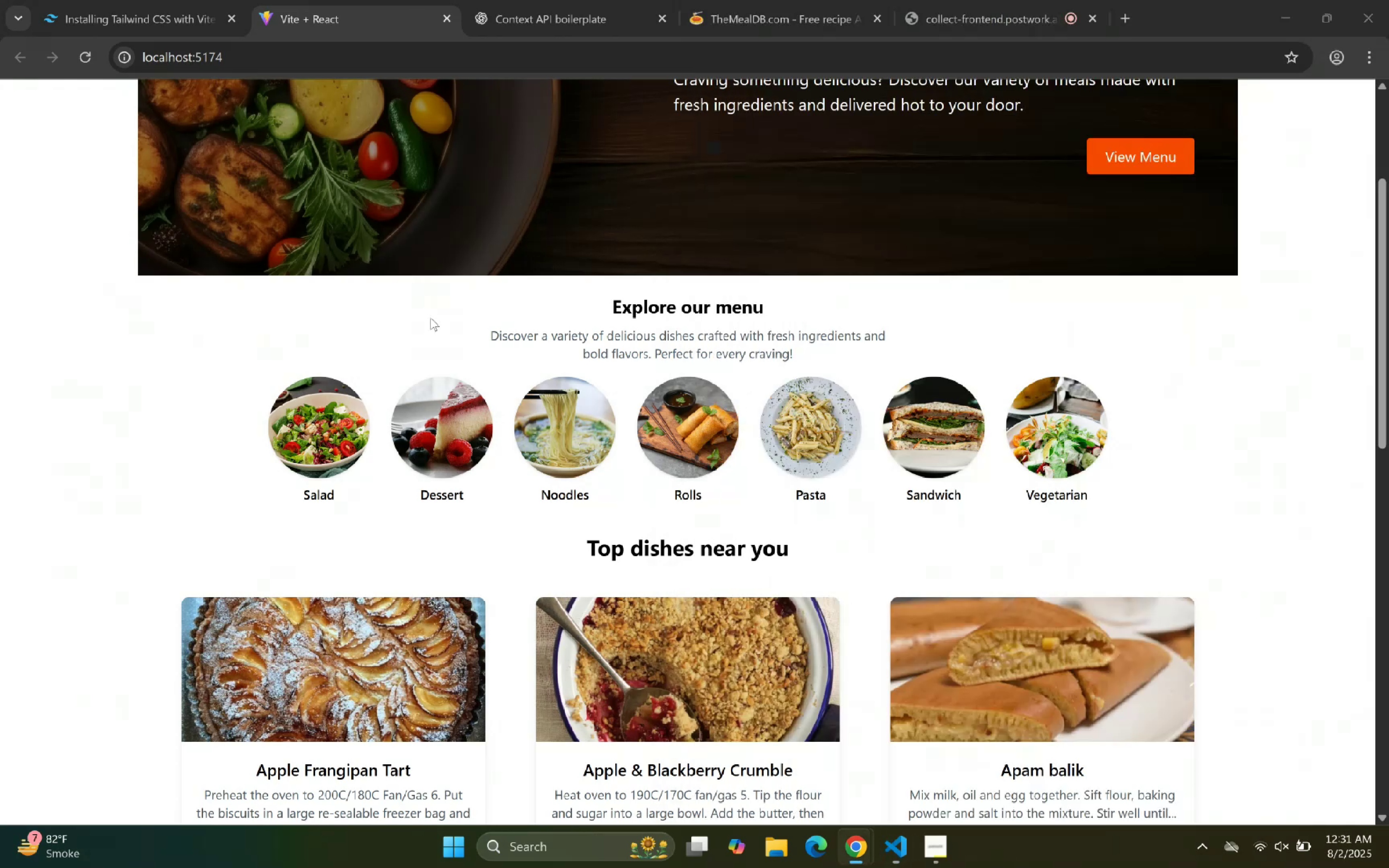 
scroll: coordinate [703, 598], scroll_direction: down, amount: 17.0
 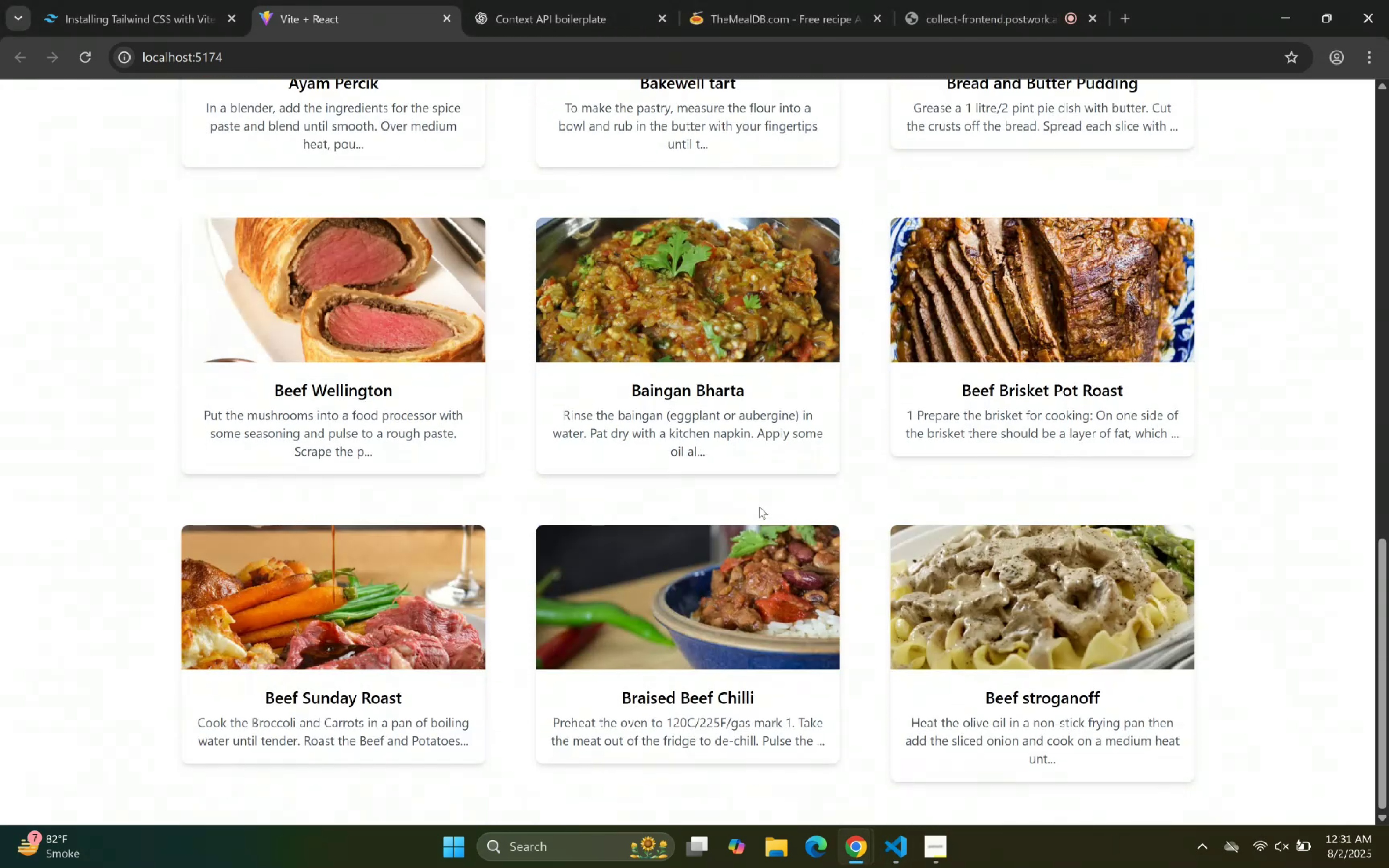 
scroll: coordinate [783, 514], scroll_direction: up, amount: 13.0
 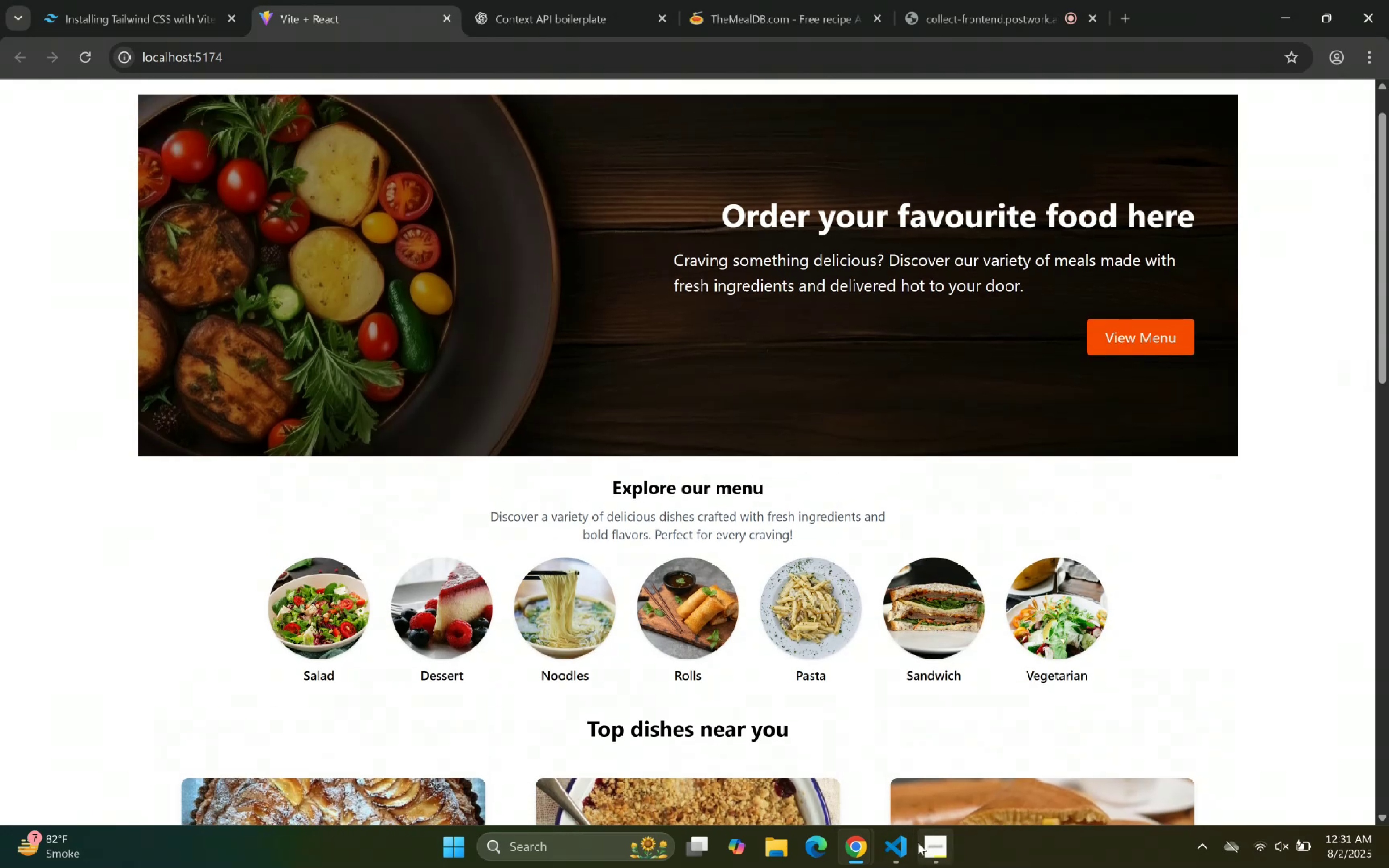 
left_click([902, 843])
 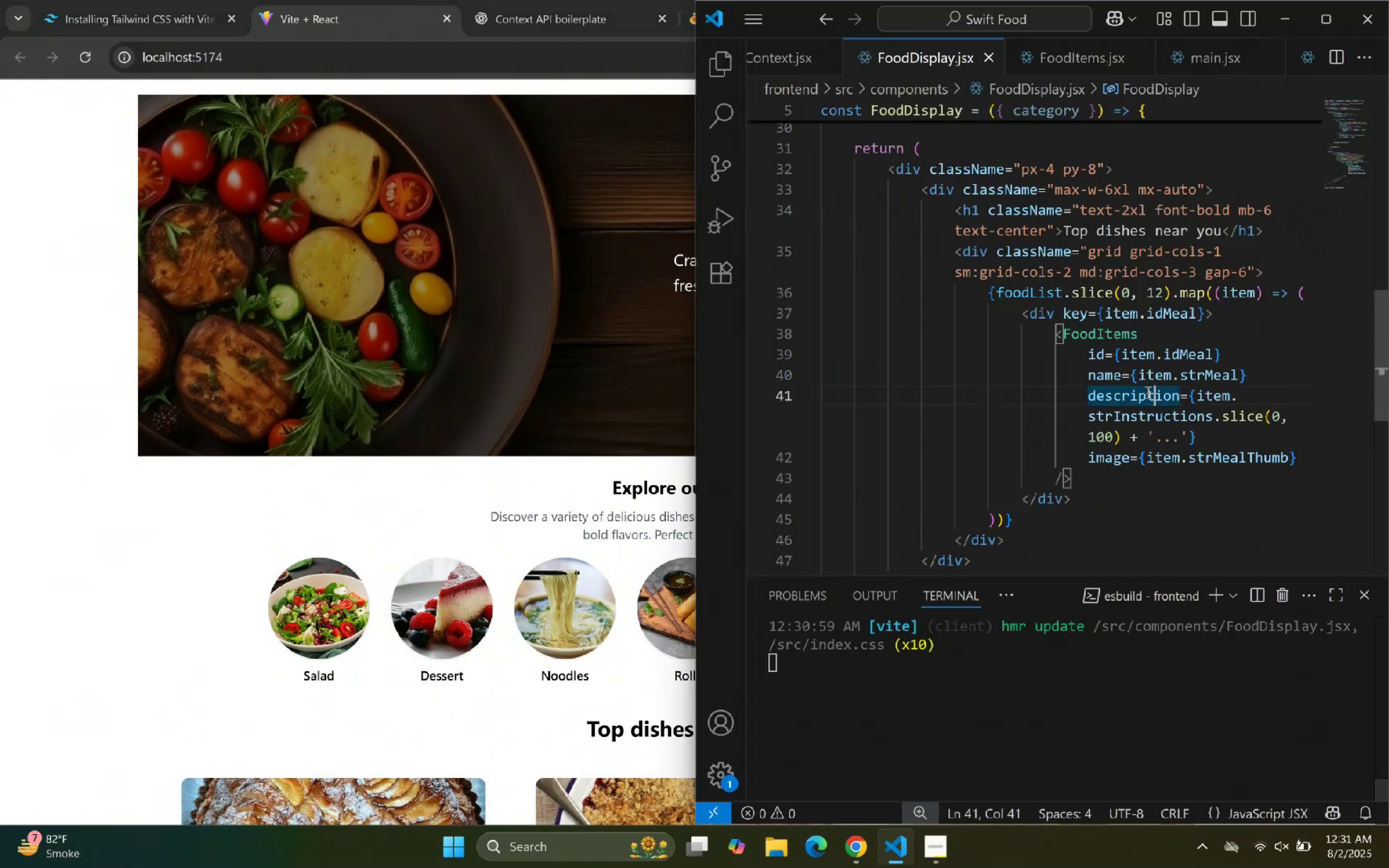 
double_click([1094, 264])
 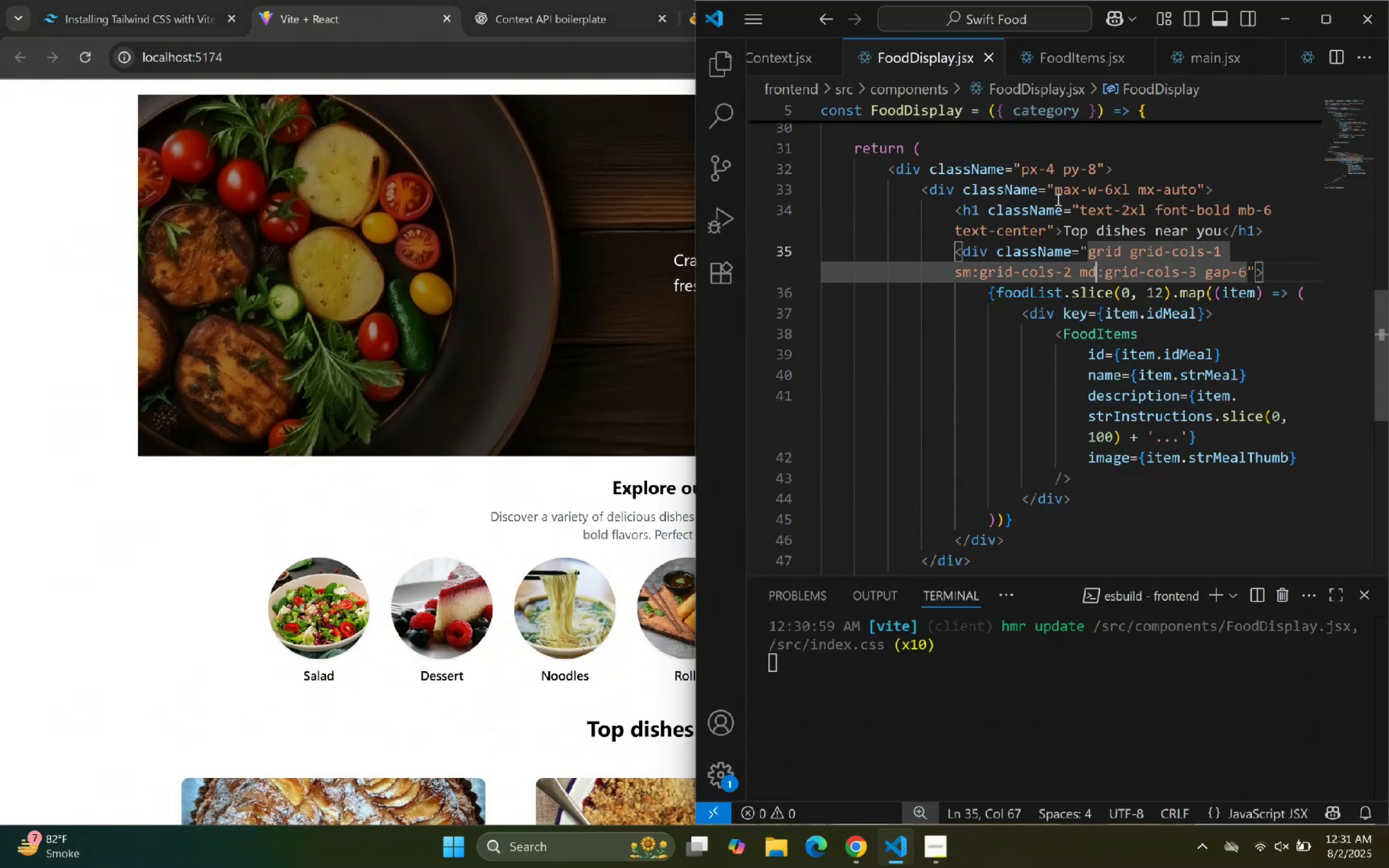 
triple_click([1057, 199])
 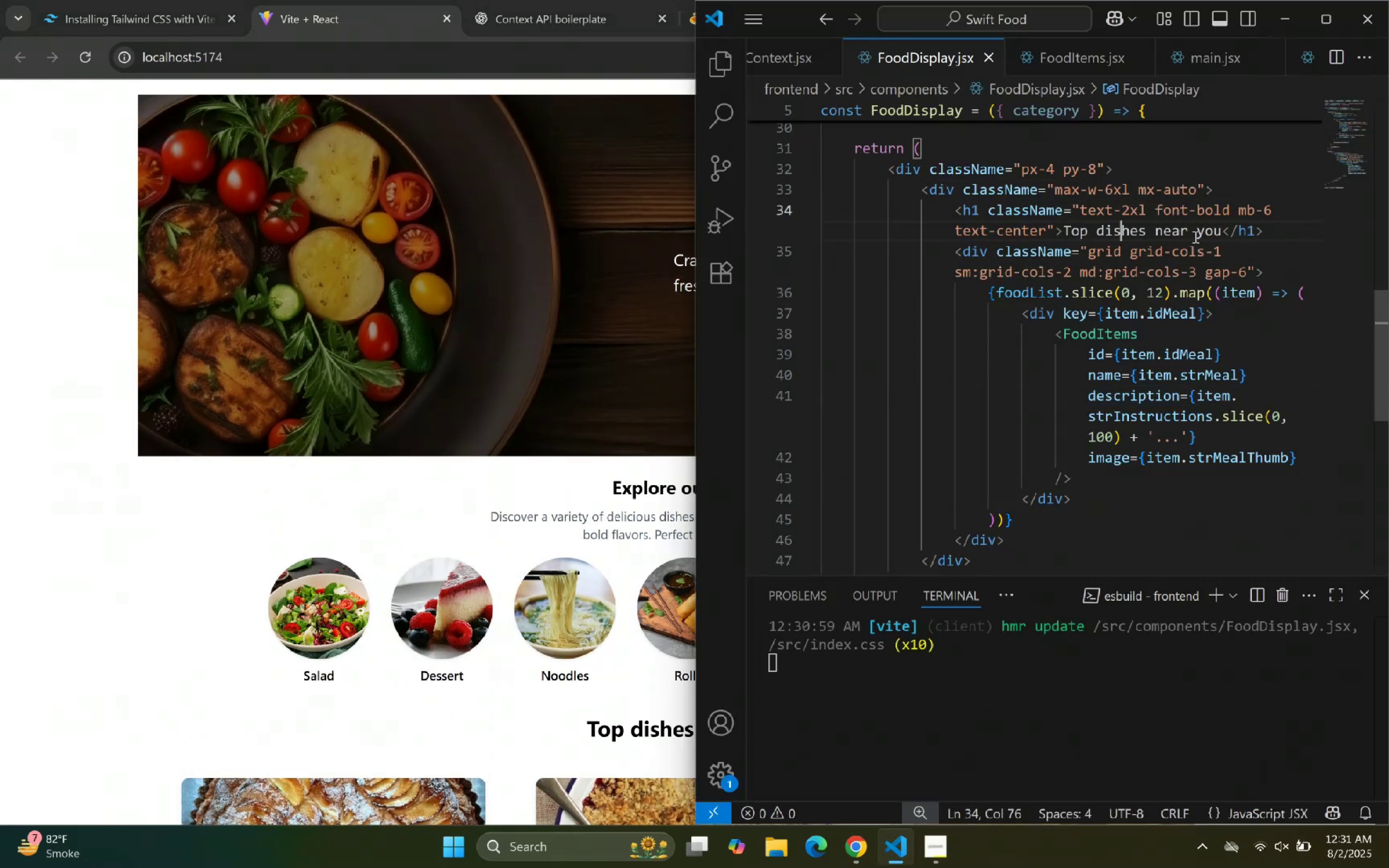 
double_click([1236, 237])
 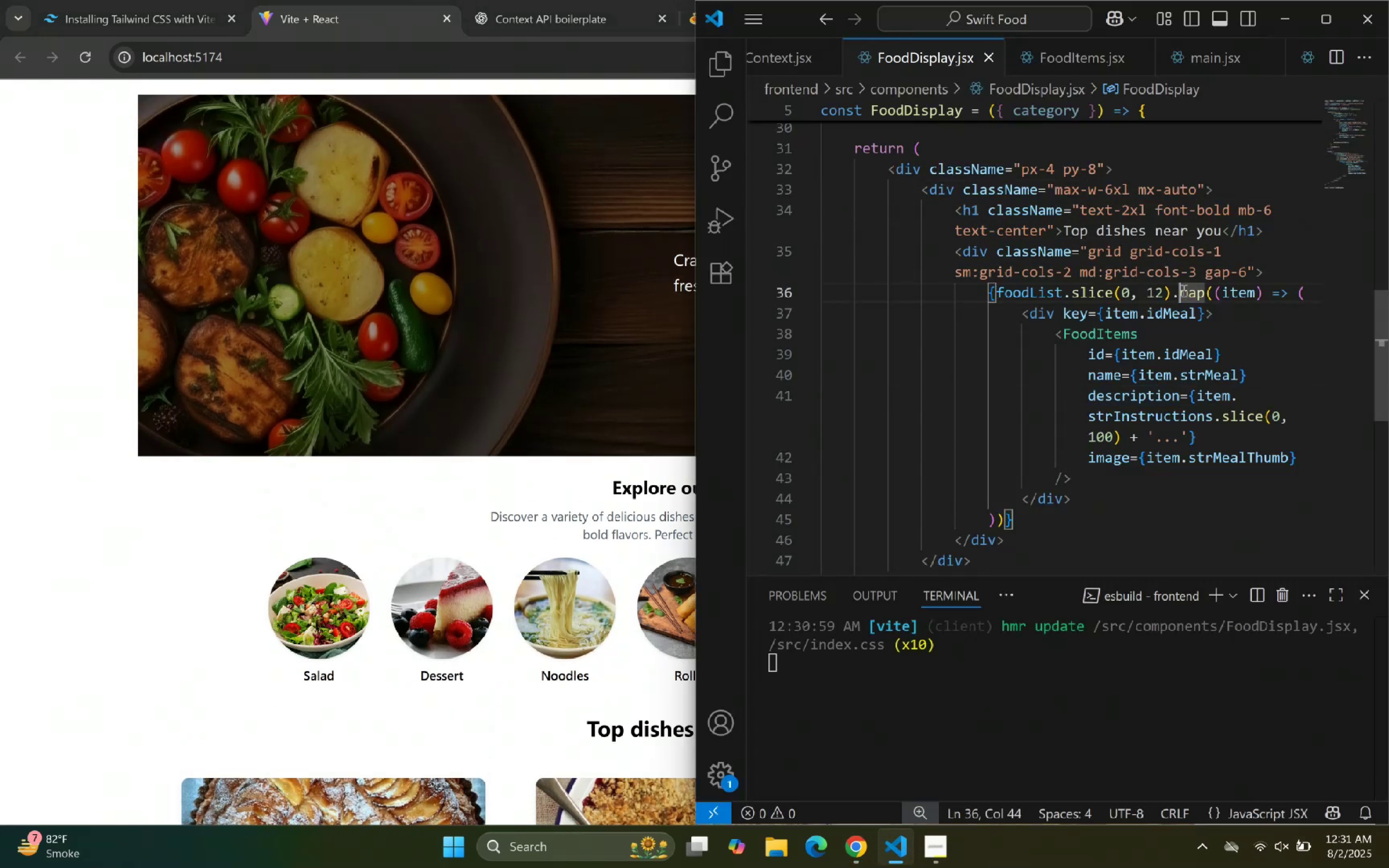 
triple_click([1246, 256])
 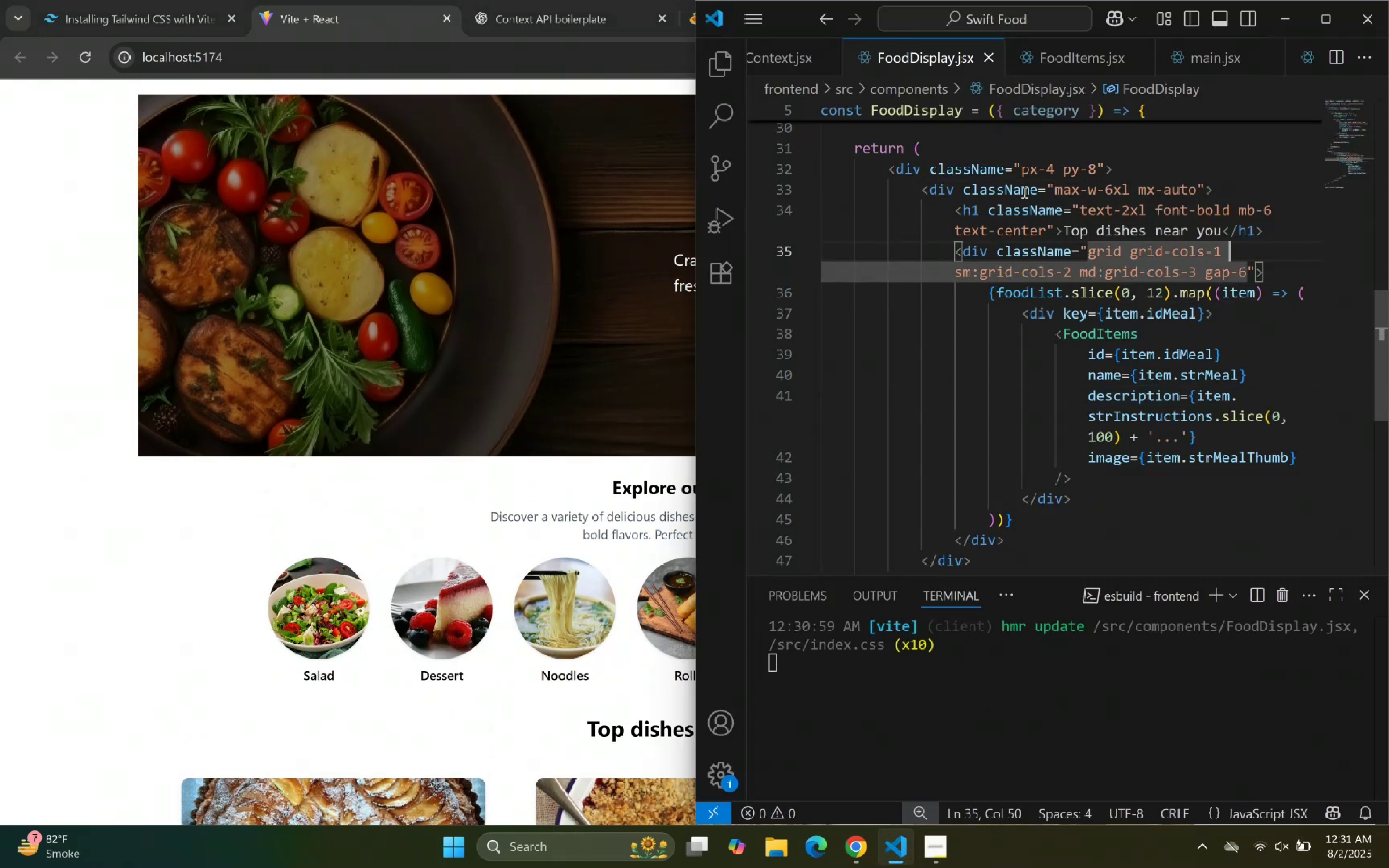 
left_click([979, 211])
 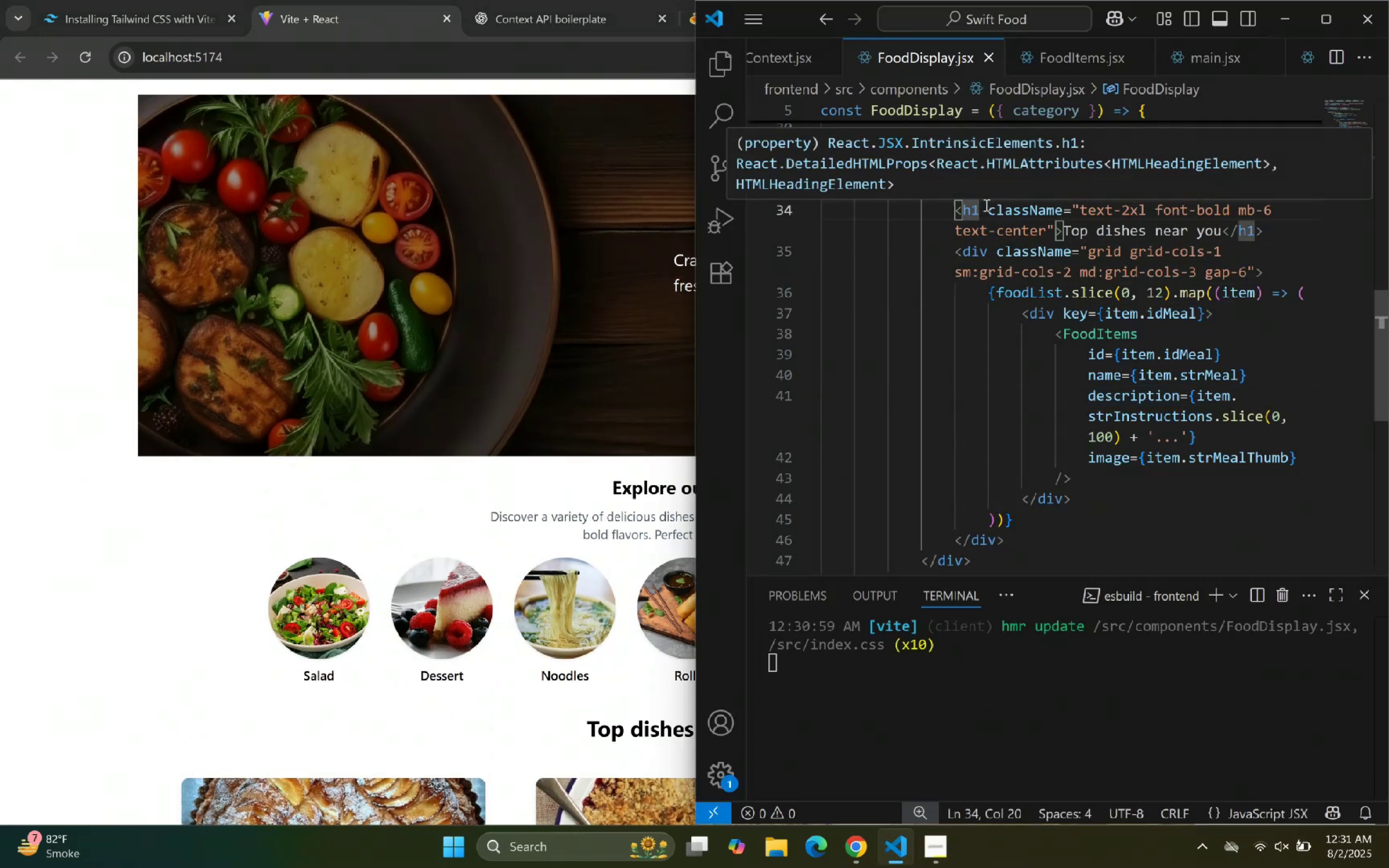 
key(Backspace)
 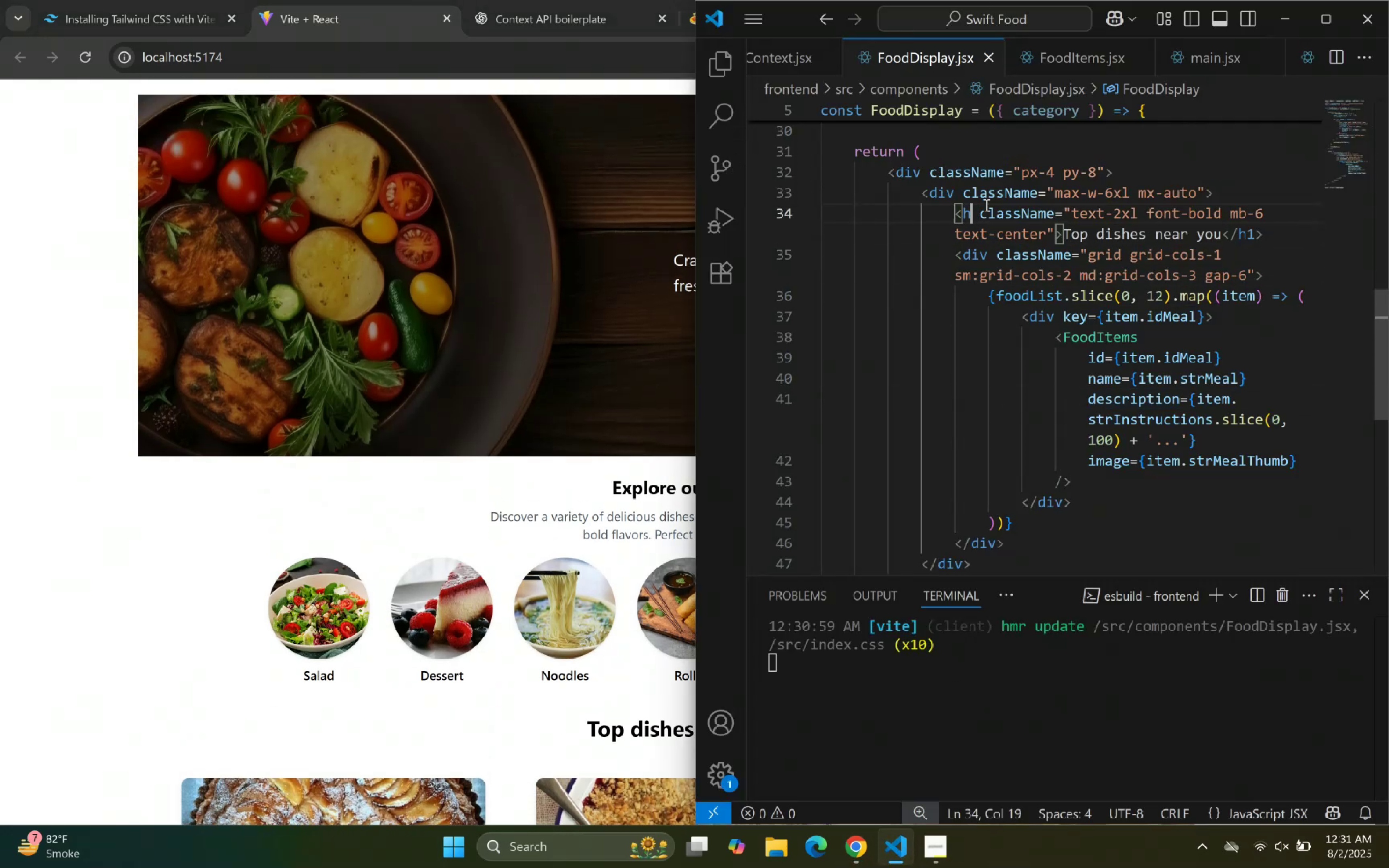 
key(2)
 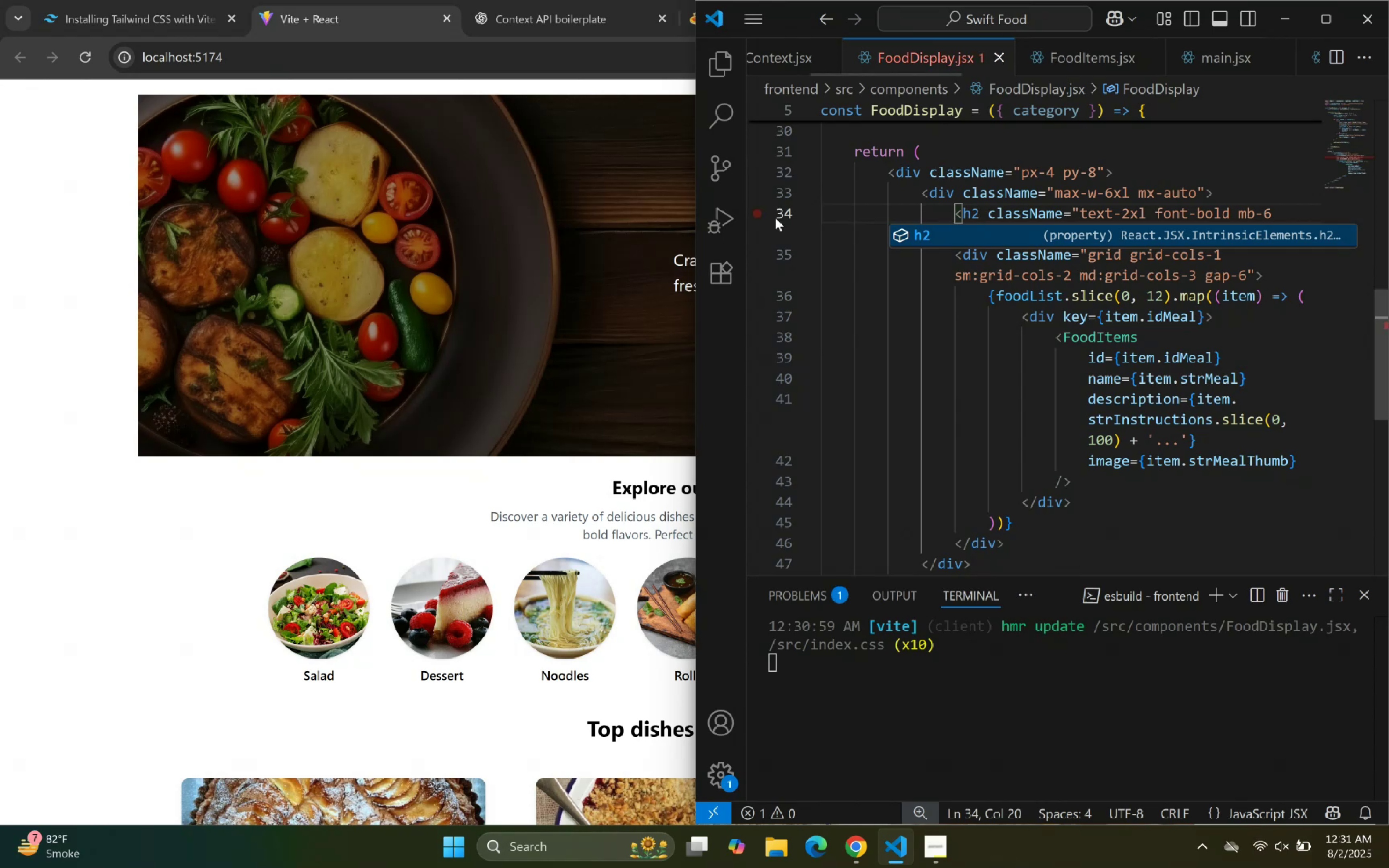 
left_click([1118, 299])
 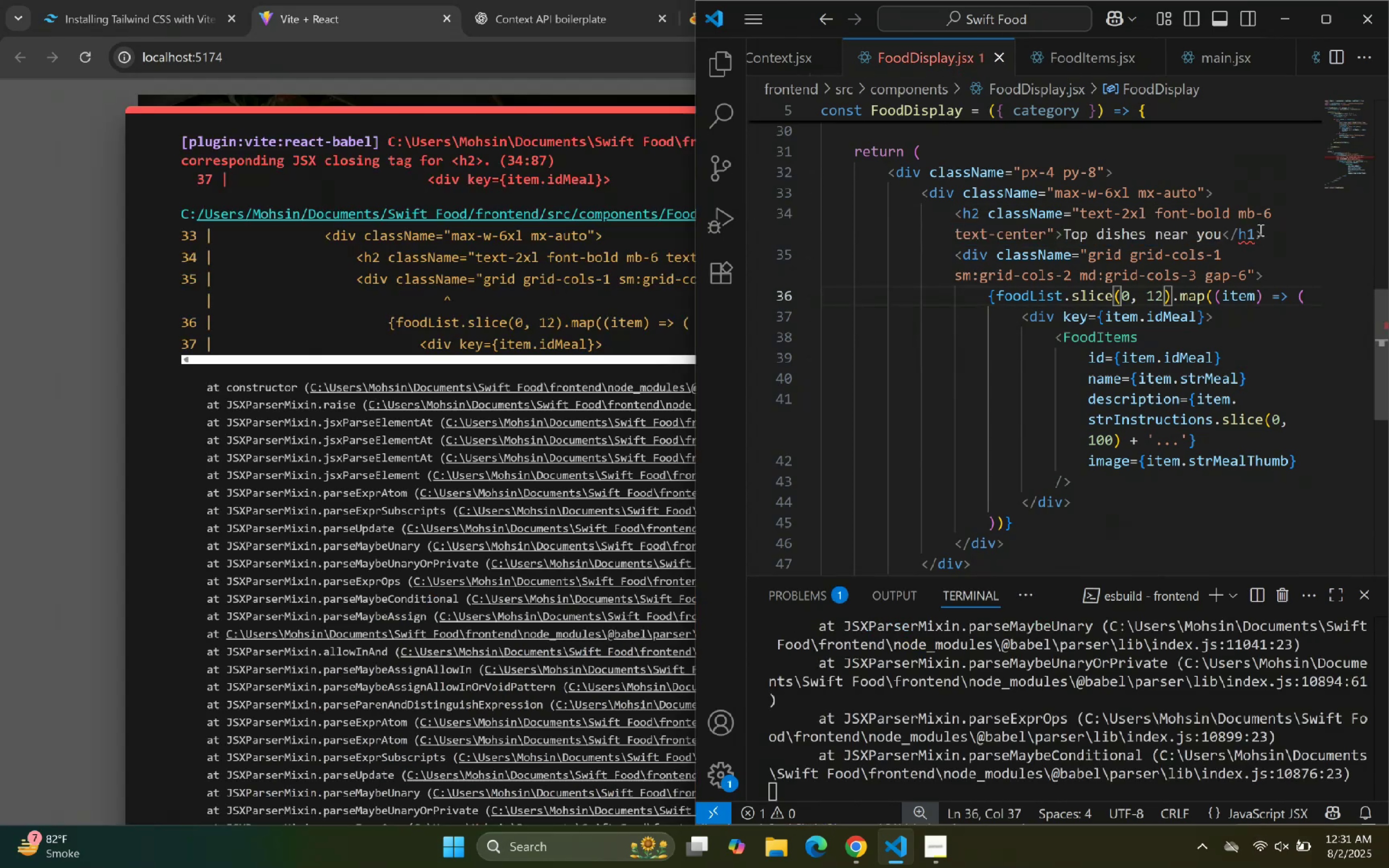 
left_click([1254, 230])
 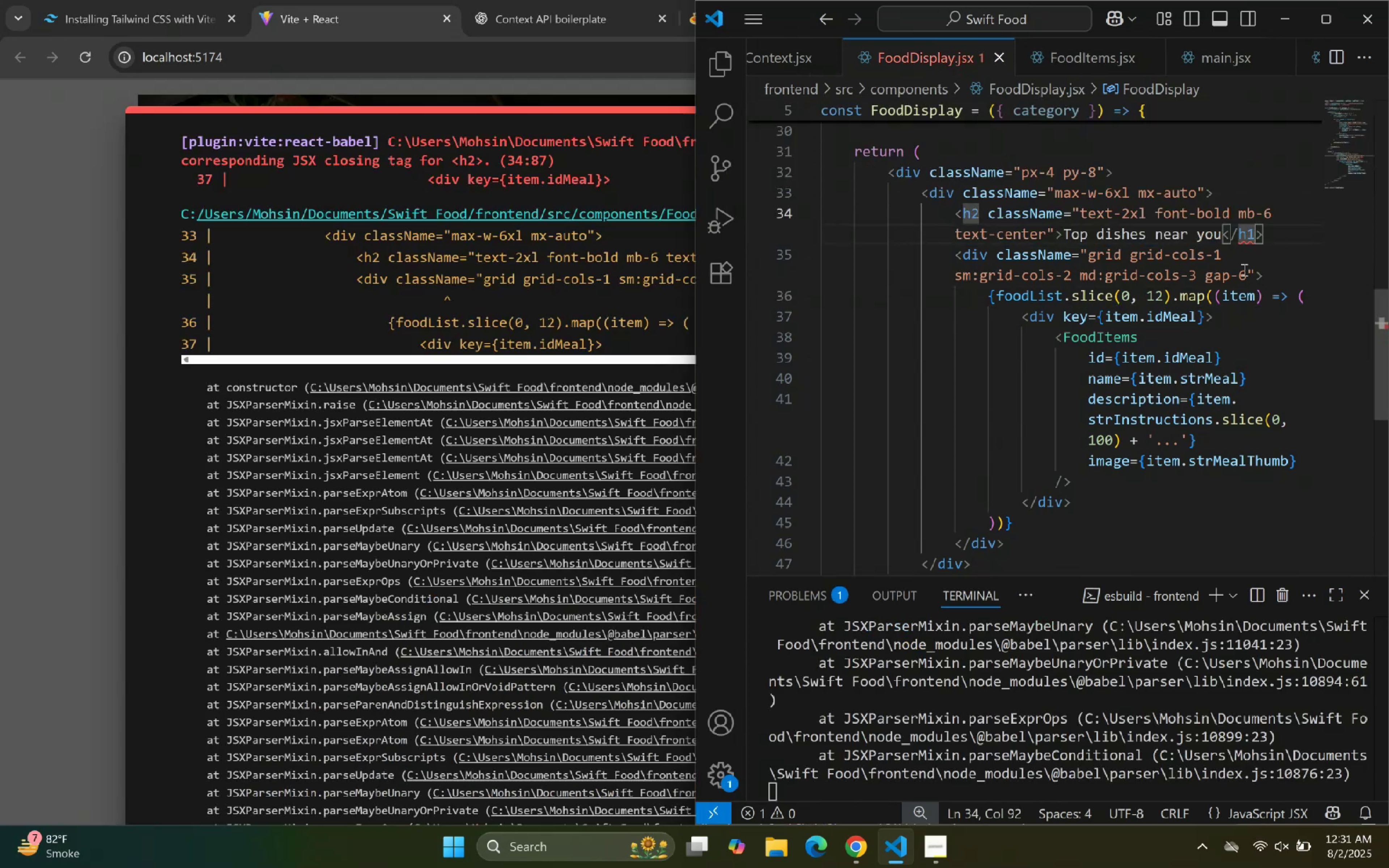 
key(Backspace)
 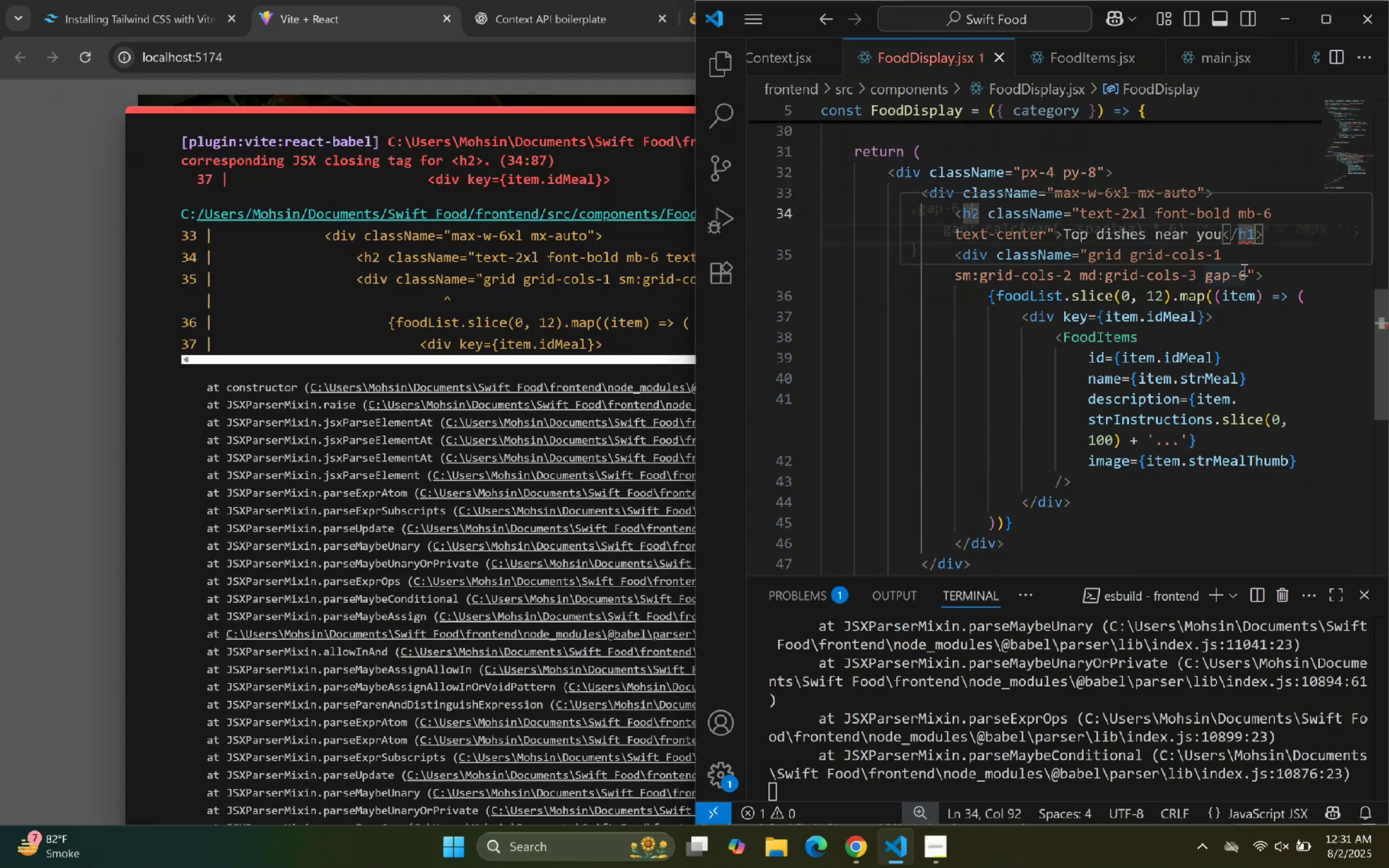 
key(2)
 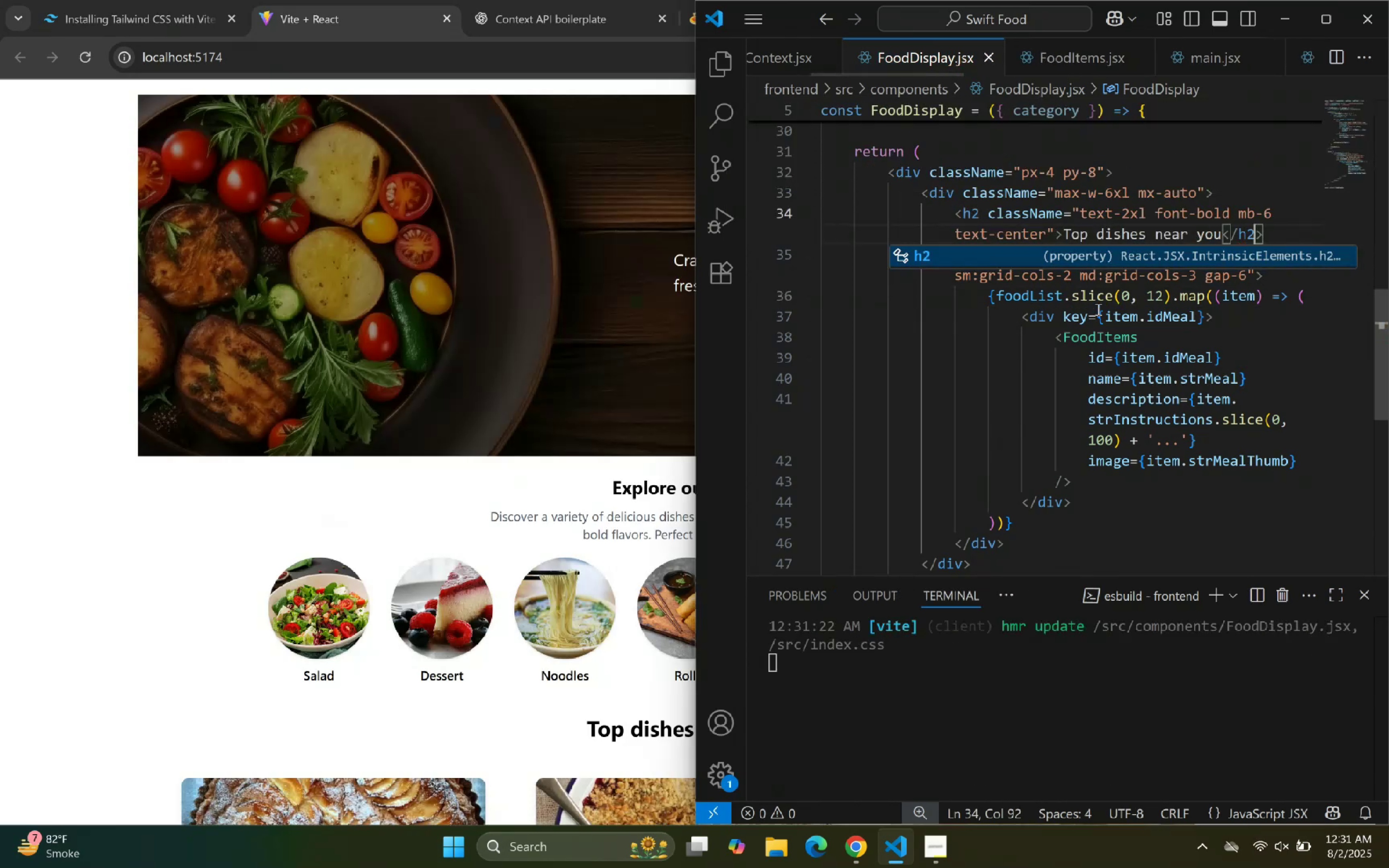 
scroll: coordinate [397, 408], scroll_direction: down, amount: 4.0
 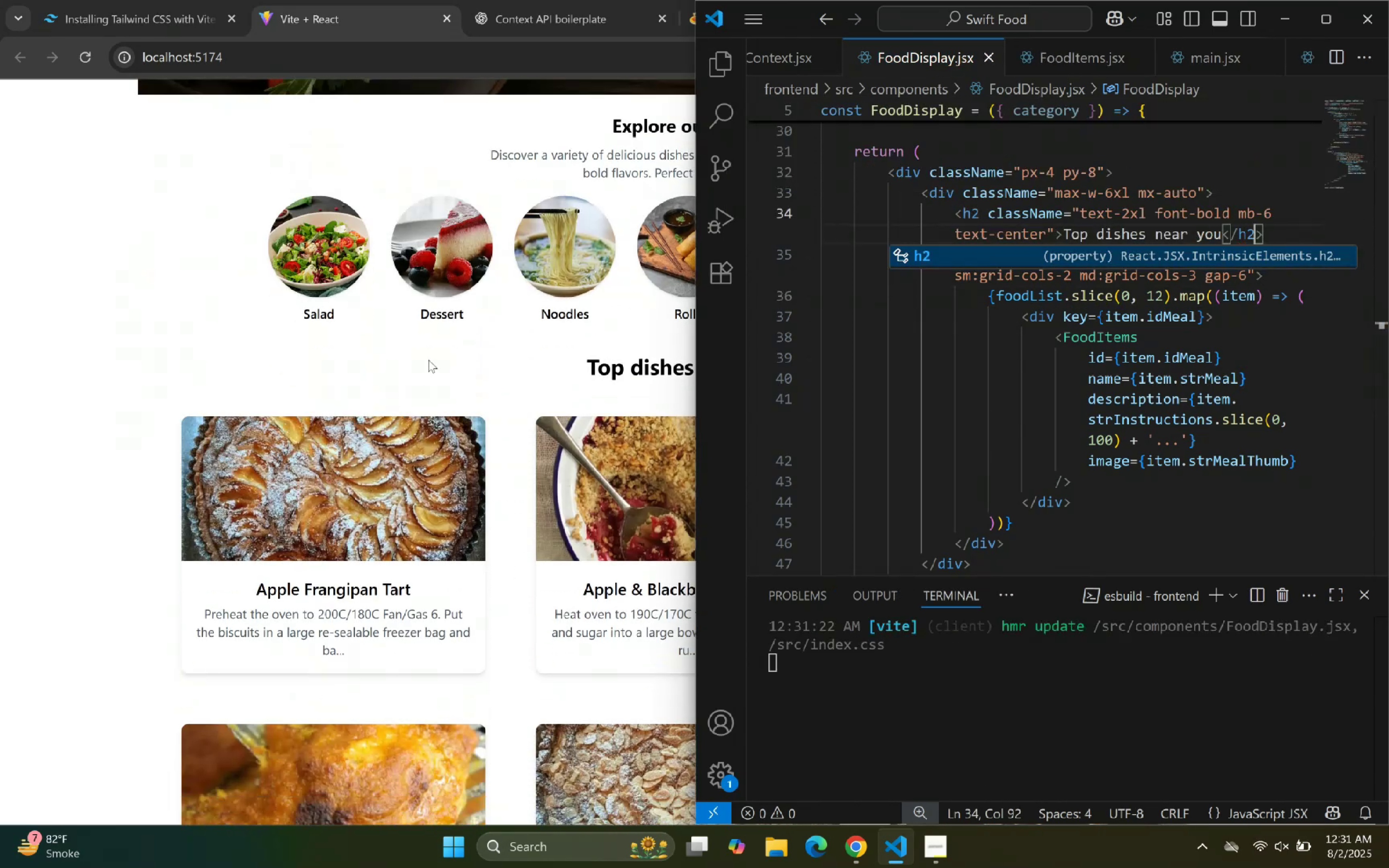 
left_click([496, 332])
 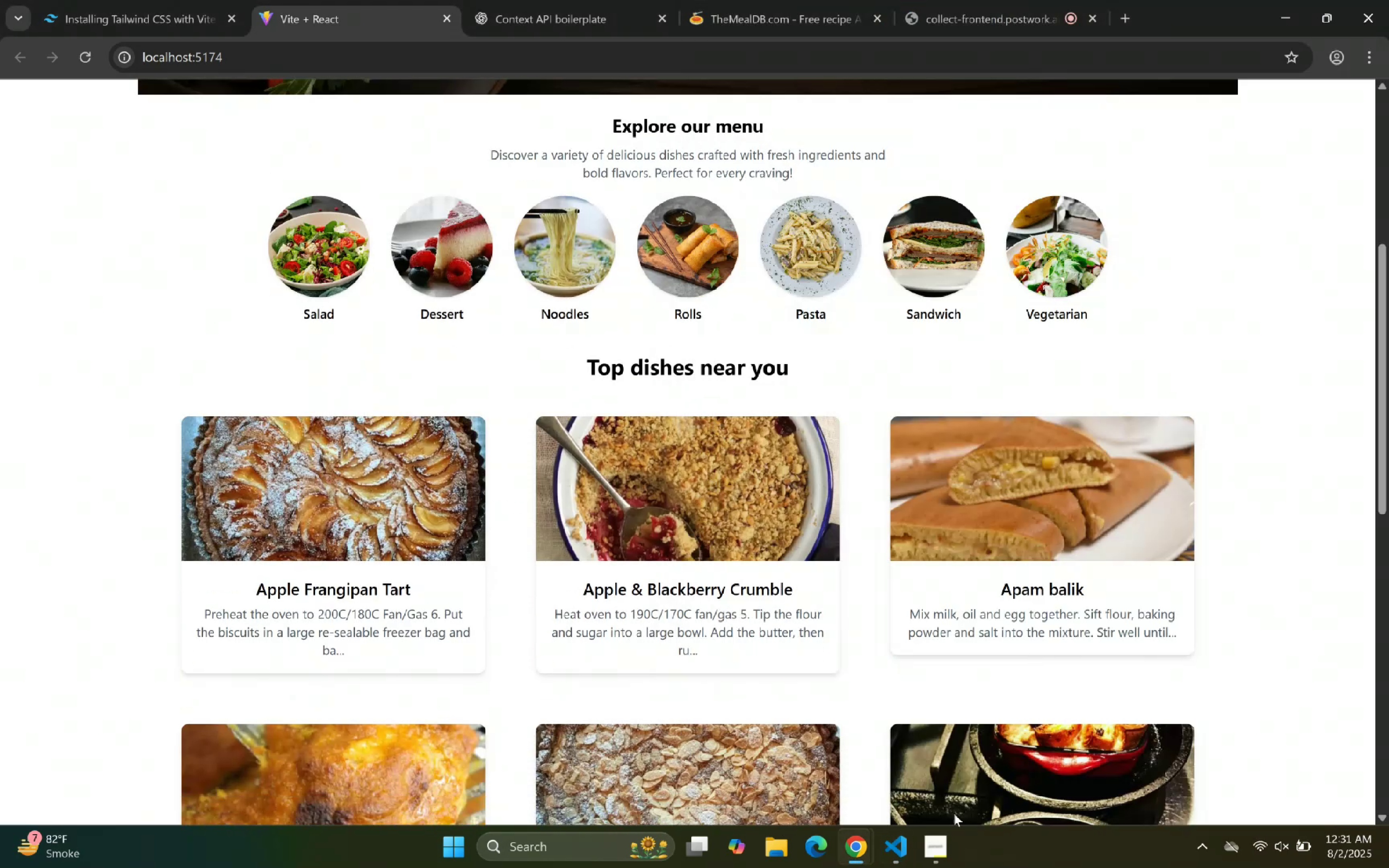 
left_click([895, 850])
 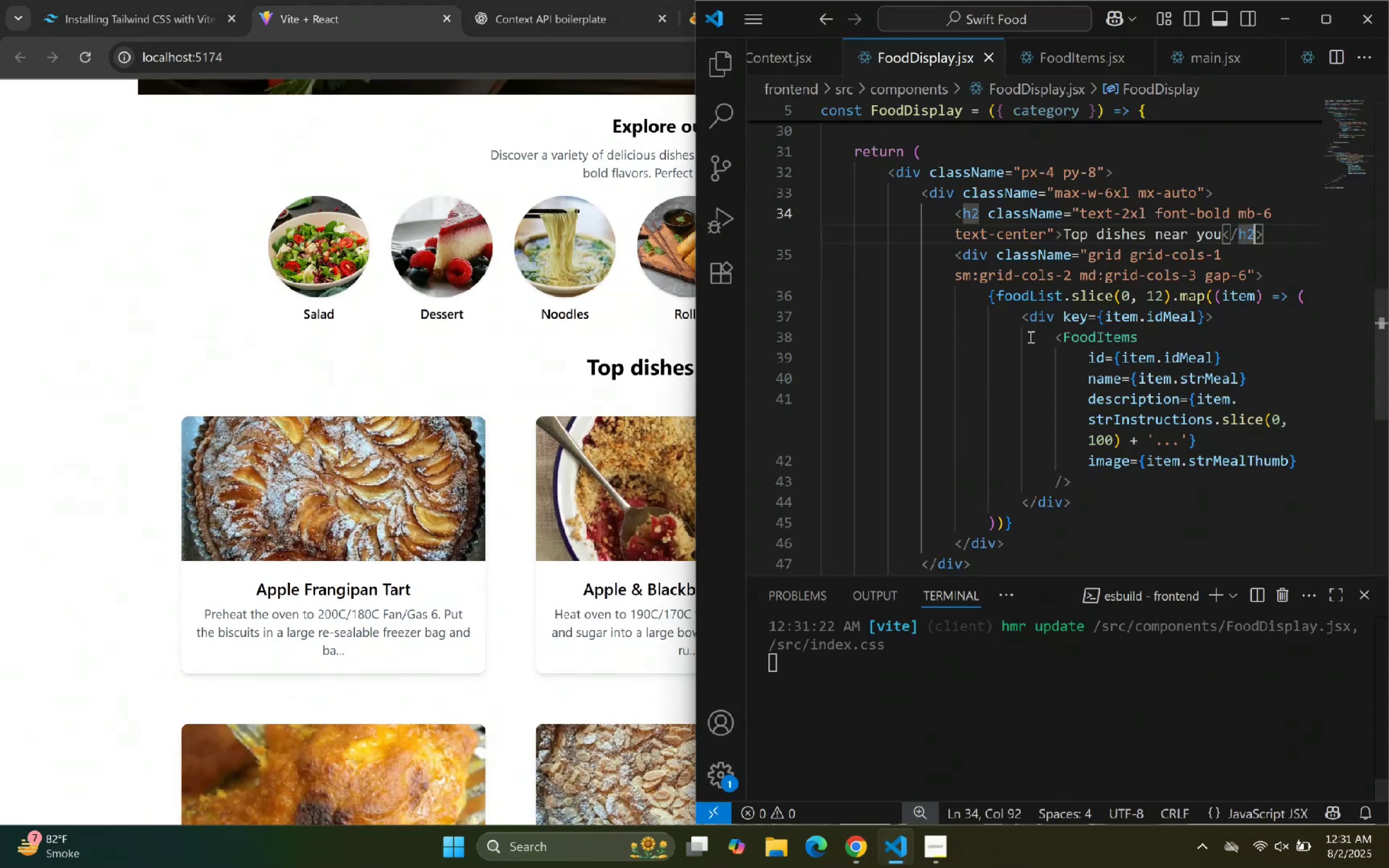 
left_click([1029, 329])
 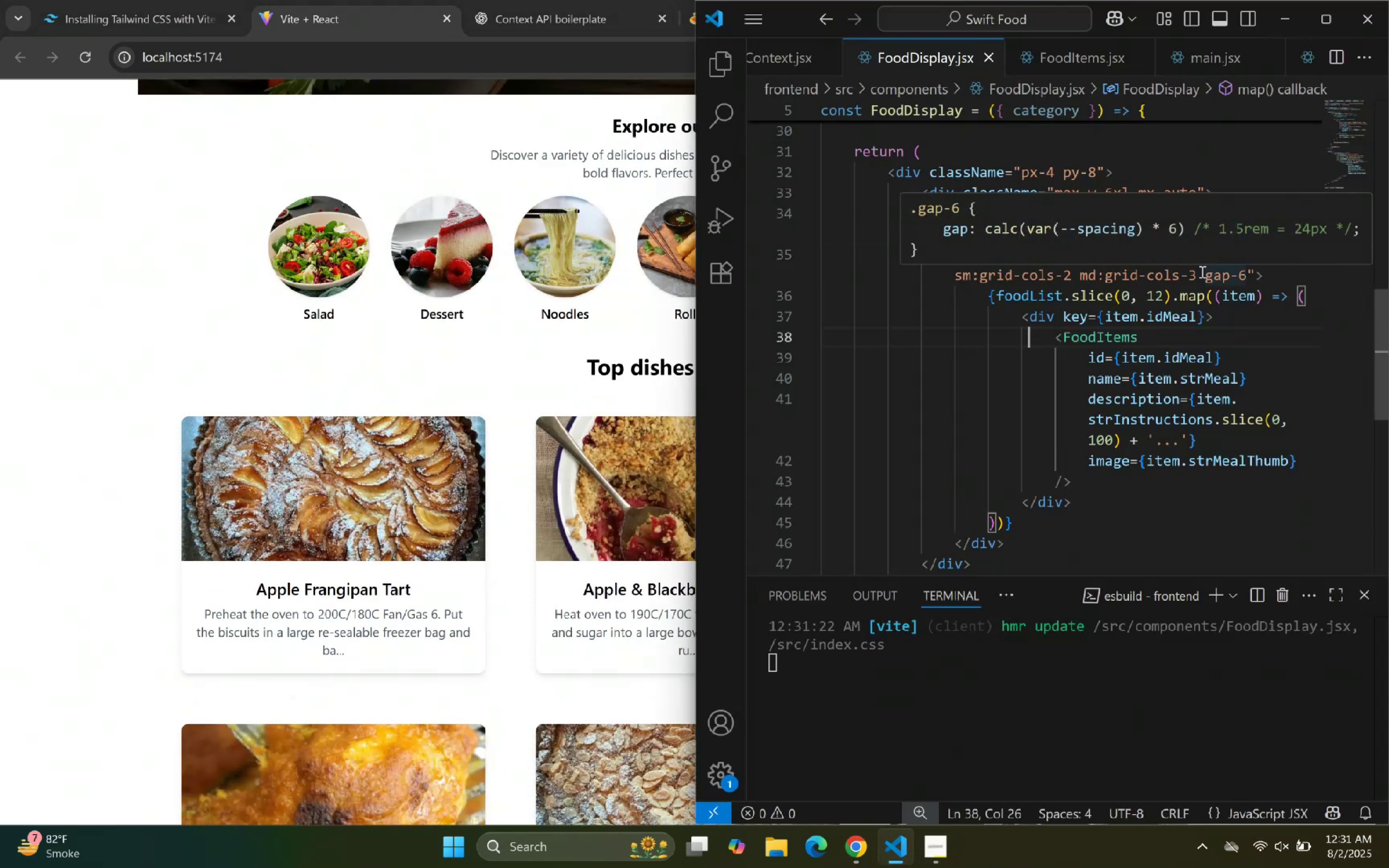 
left_click([1097, 403])
 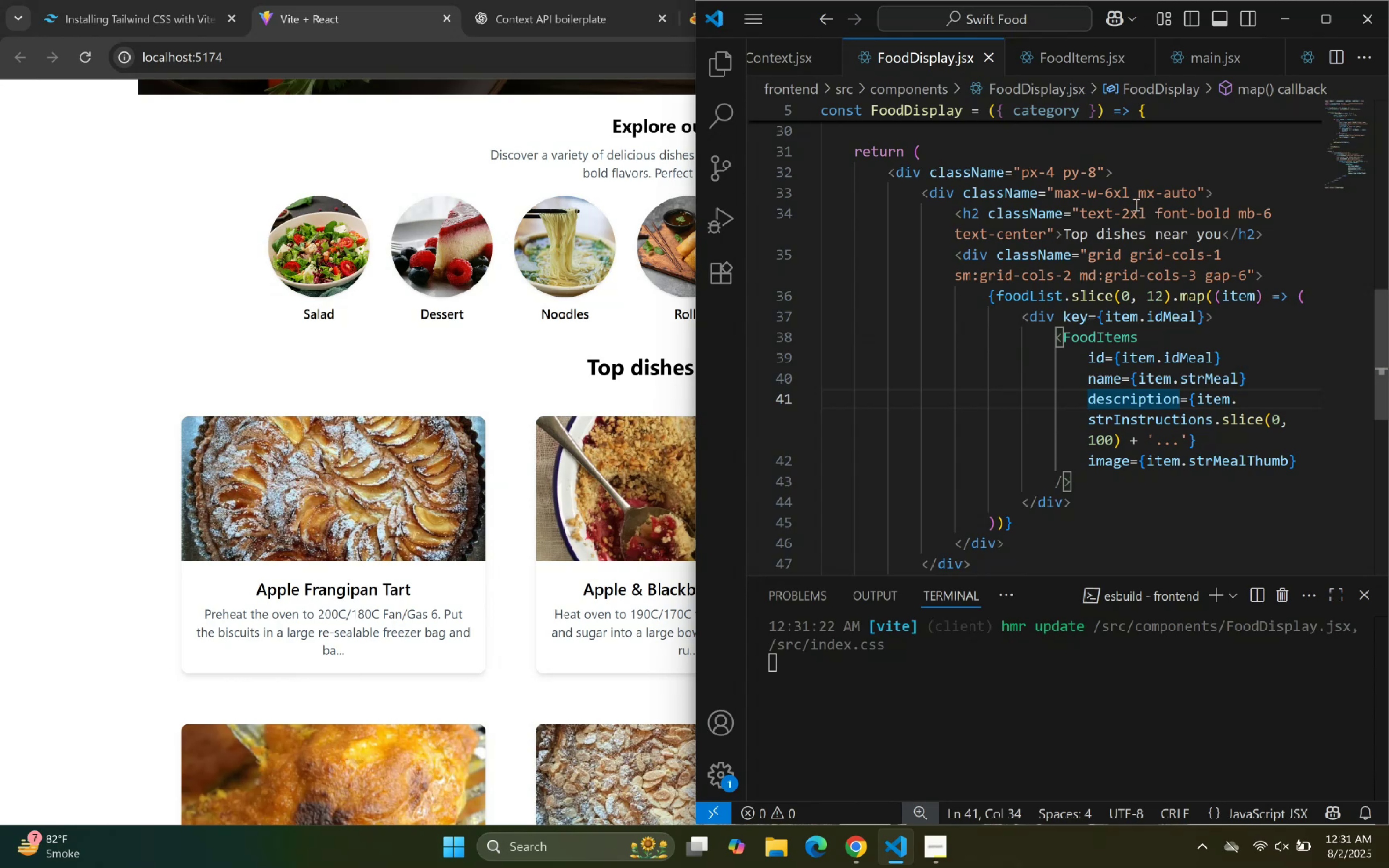 
left_click([1135, 205])
 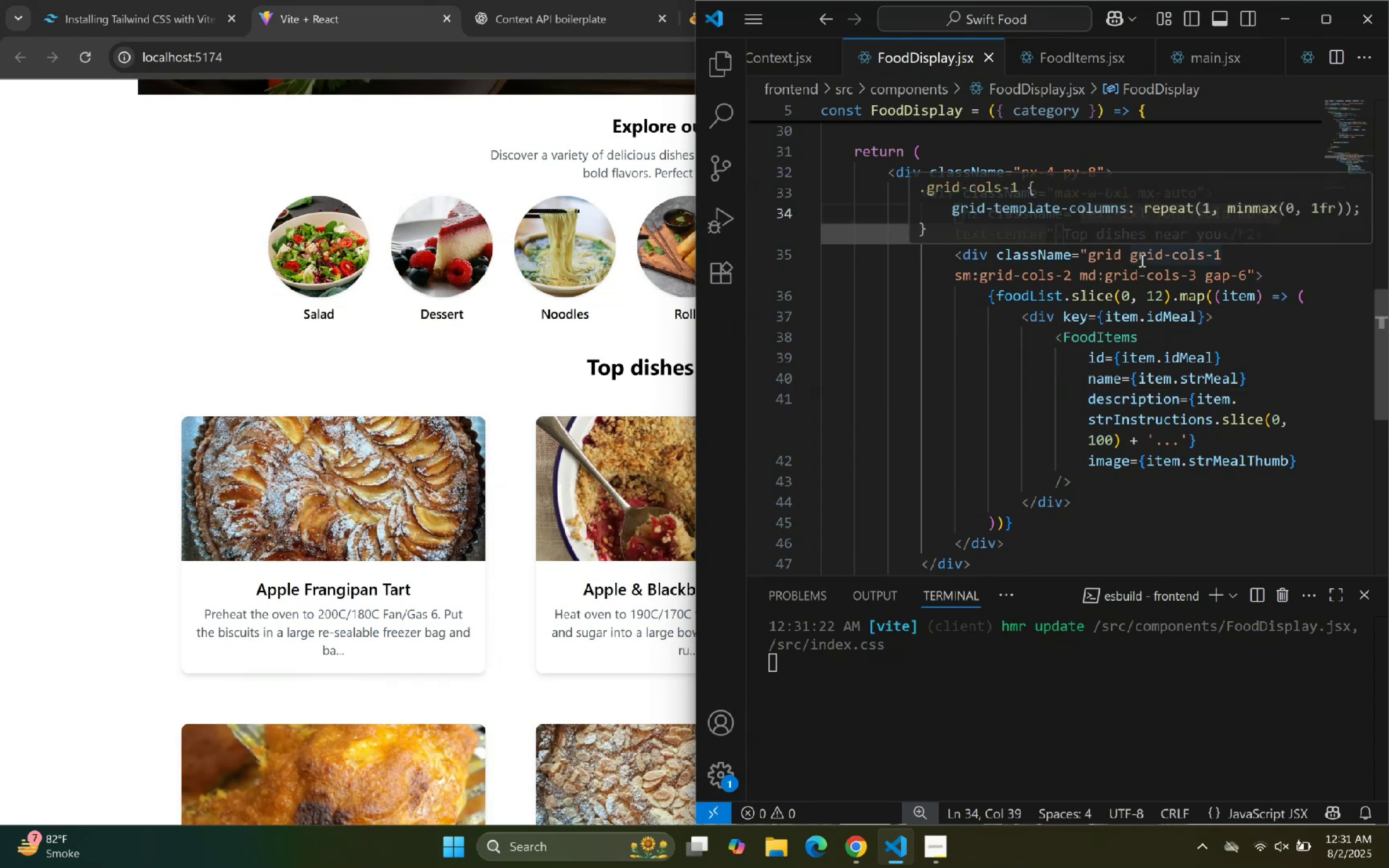 
key(ArrowLeft)
 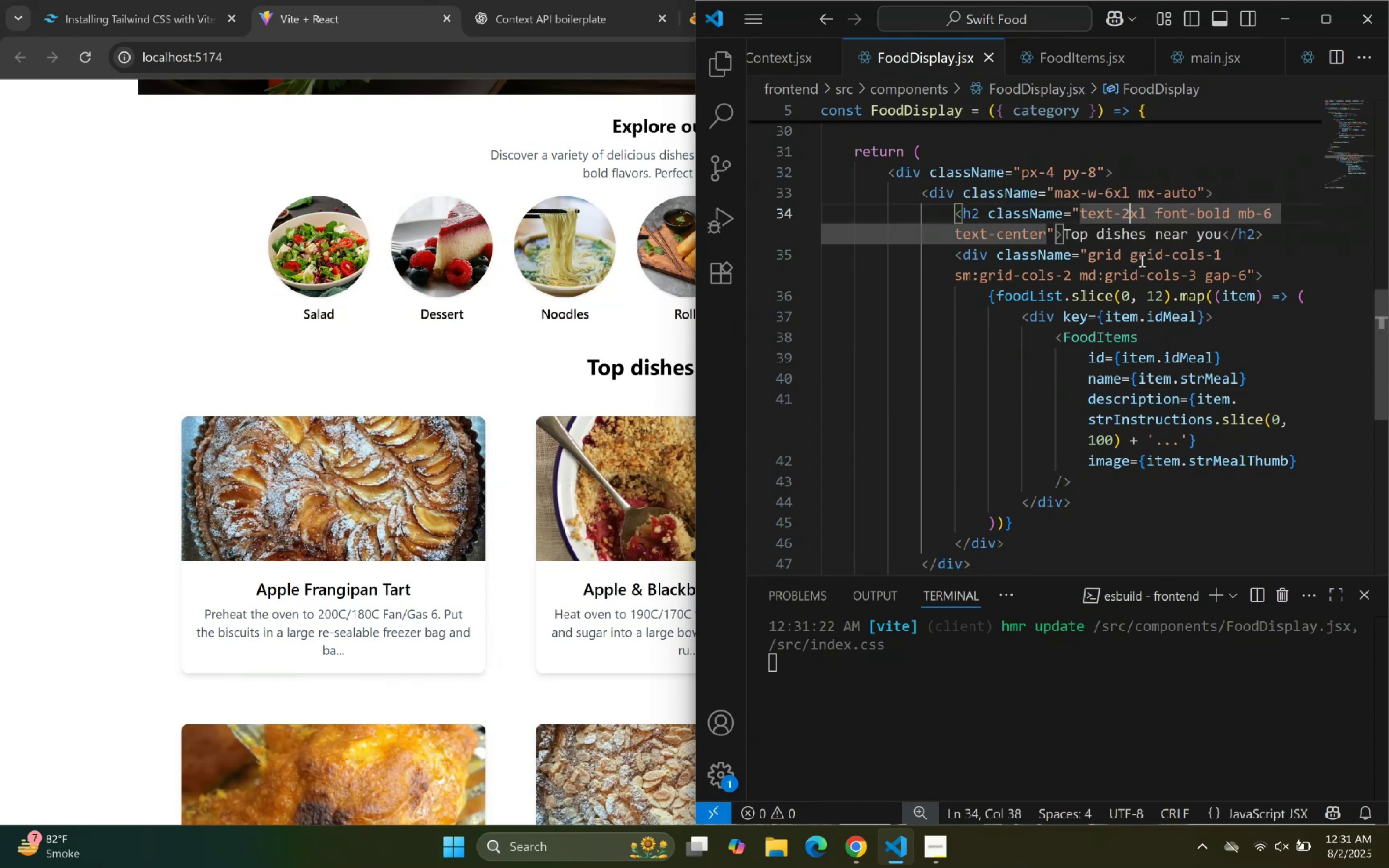 
key(Backspace)
 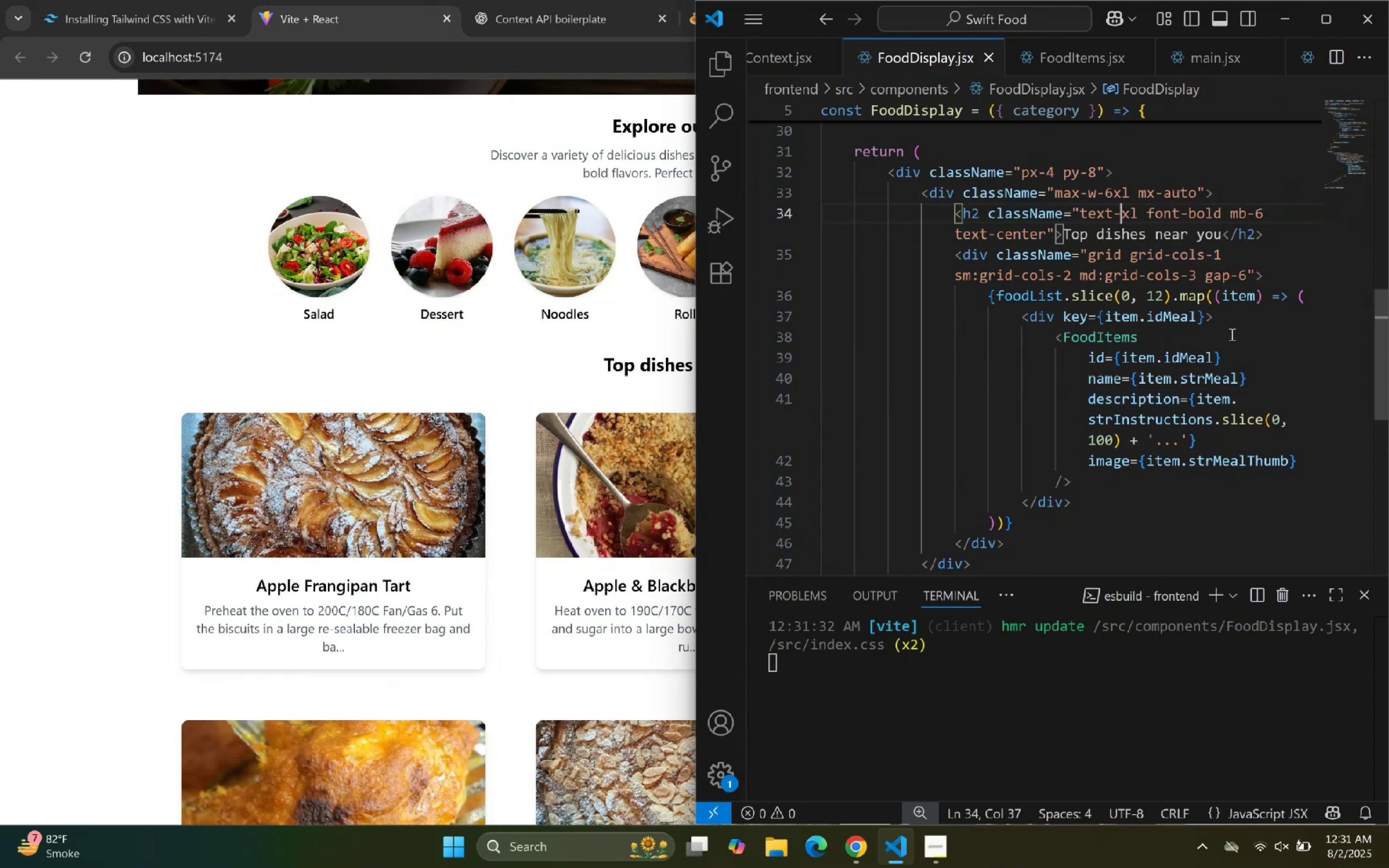 
left_click([603, 375])
 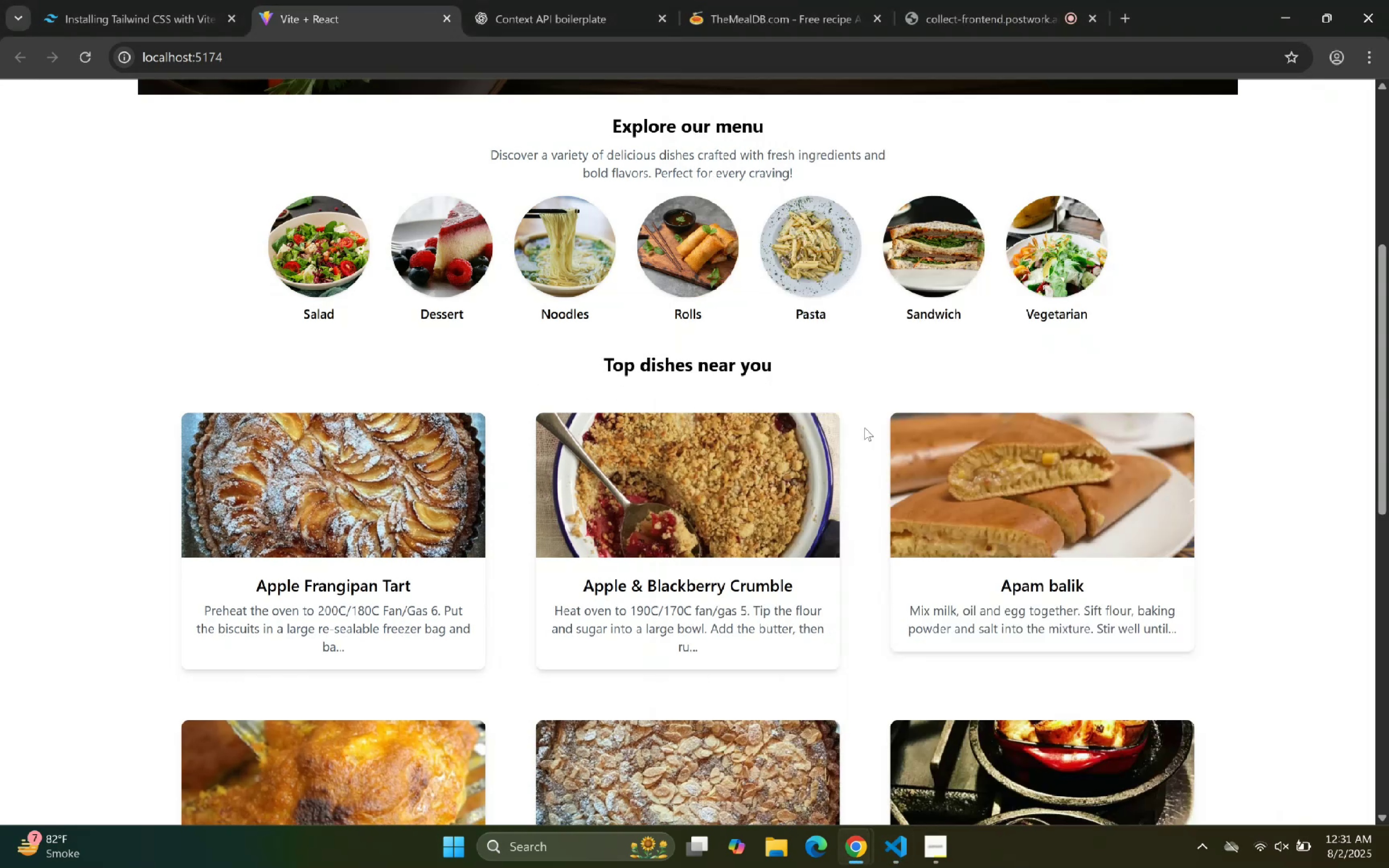 
scroll: coordinate [876, 417], scroll_direction: up, amount: 4.0
 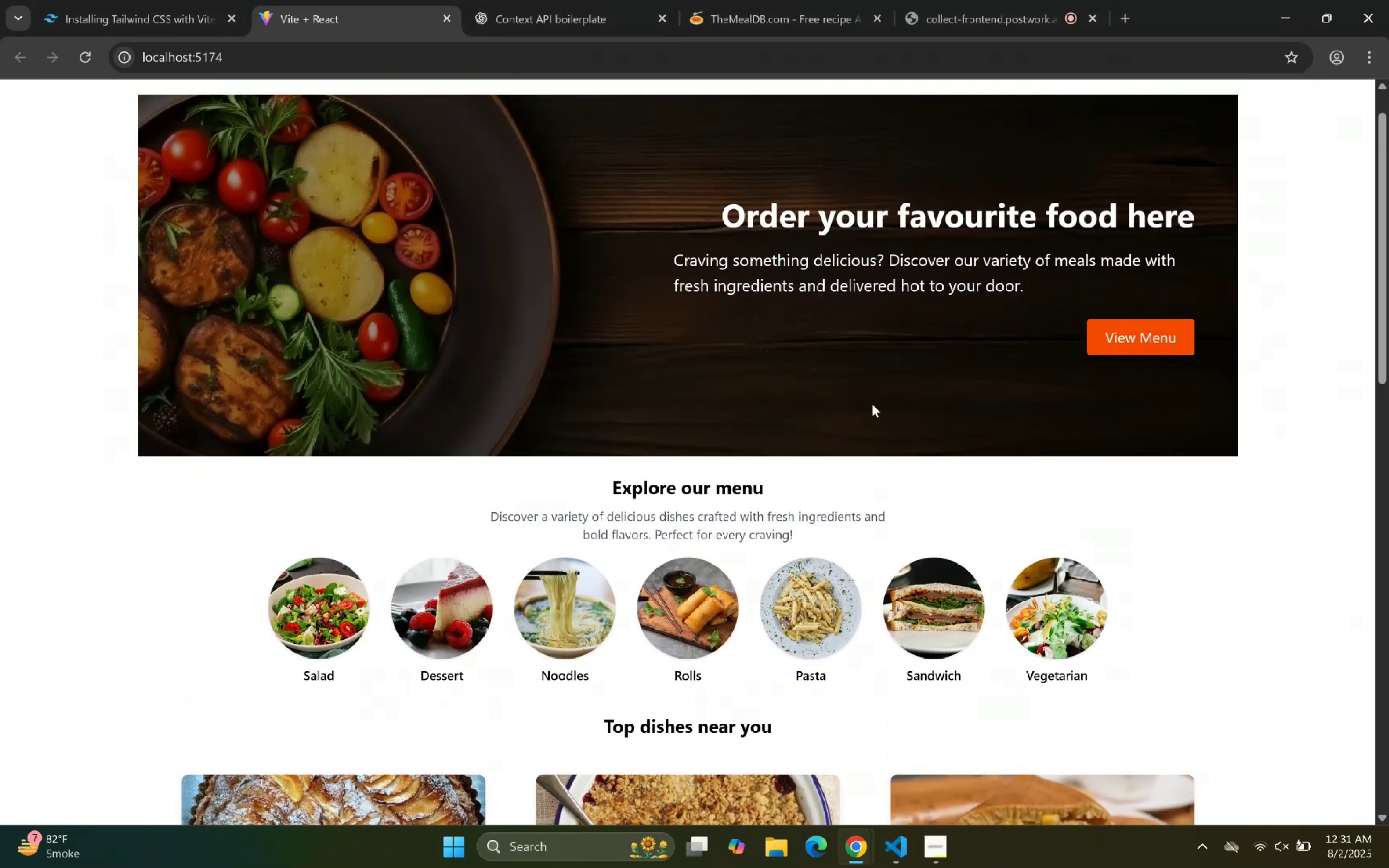 
scroll: coordinate [778, 637], scroll_direction: down, amount: 14.0
 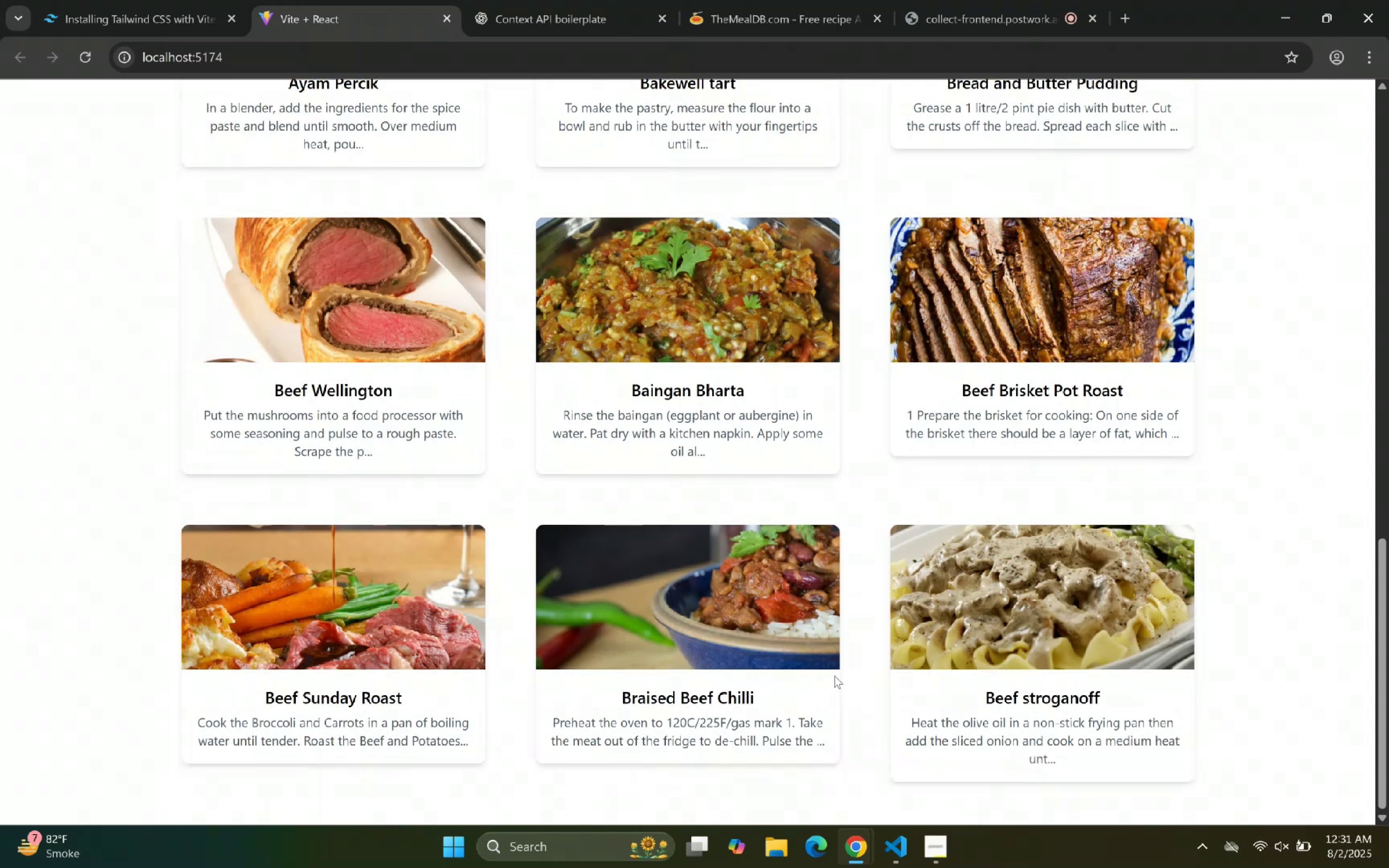 
wait(9.79)
 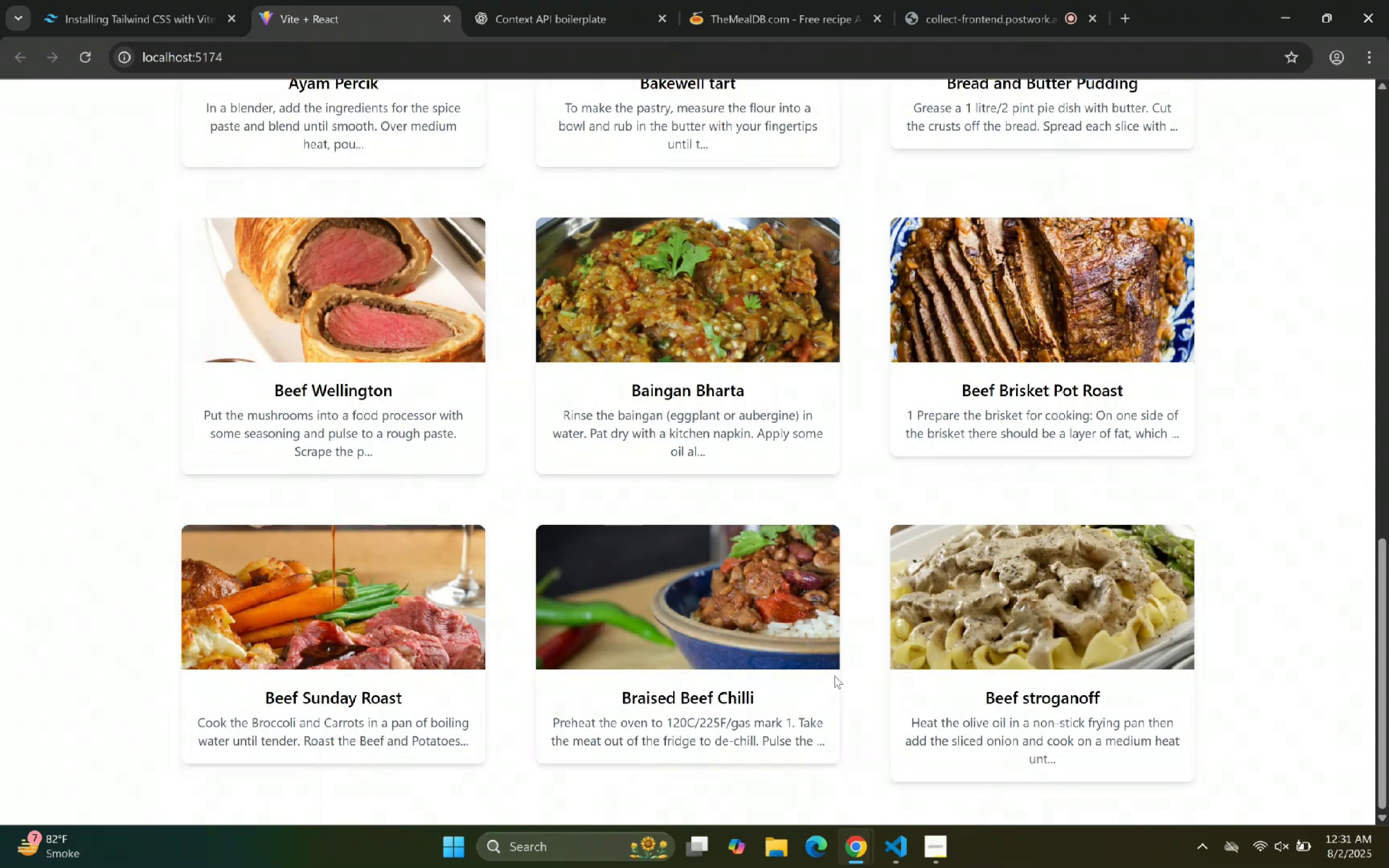 
double_click([1105, 503])
 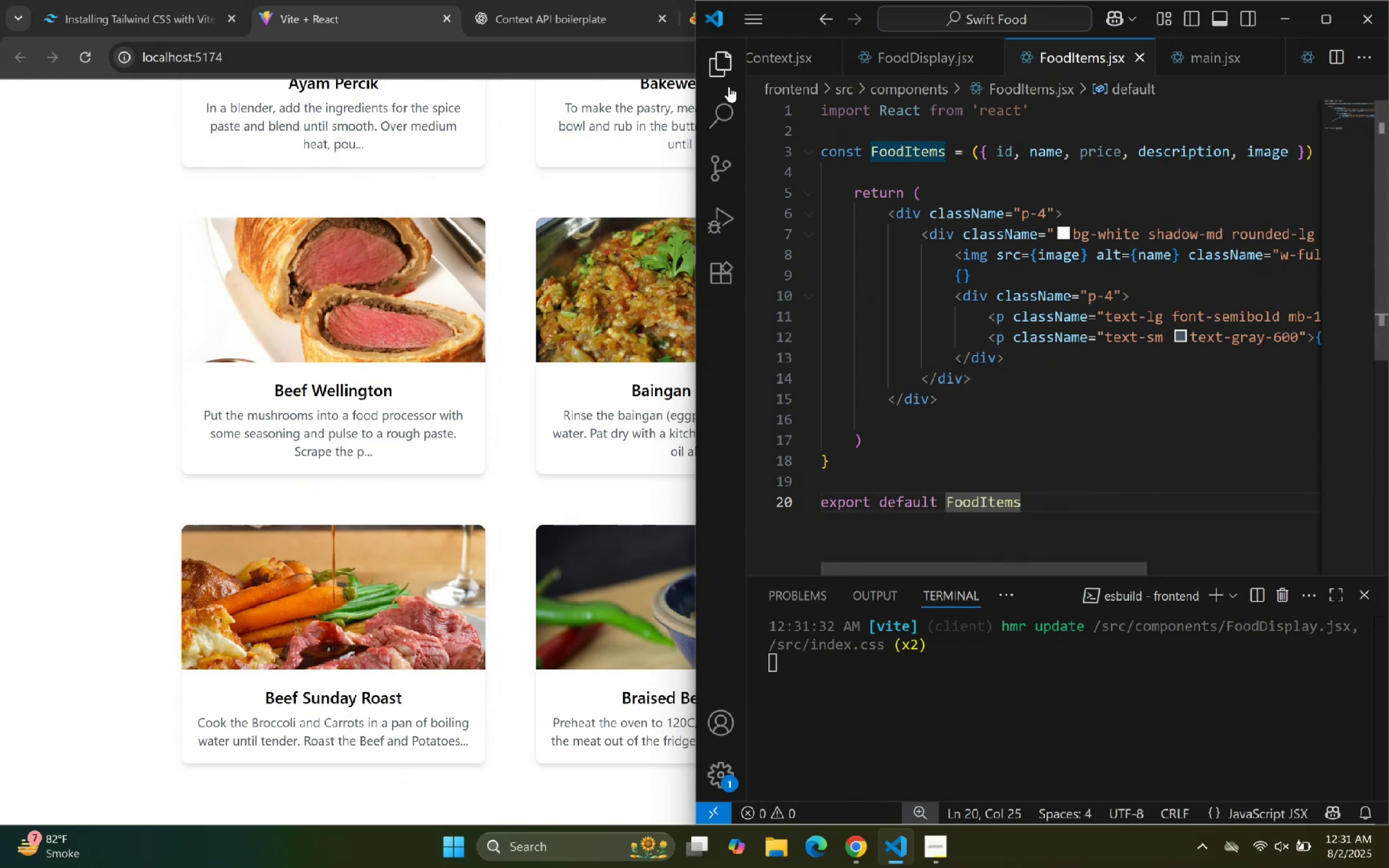 
left_click([724, 63])
 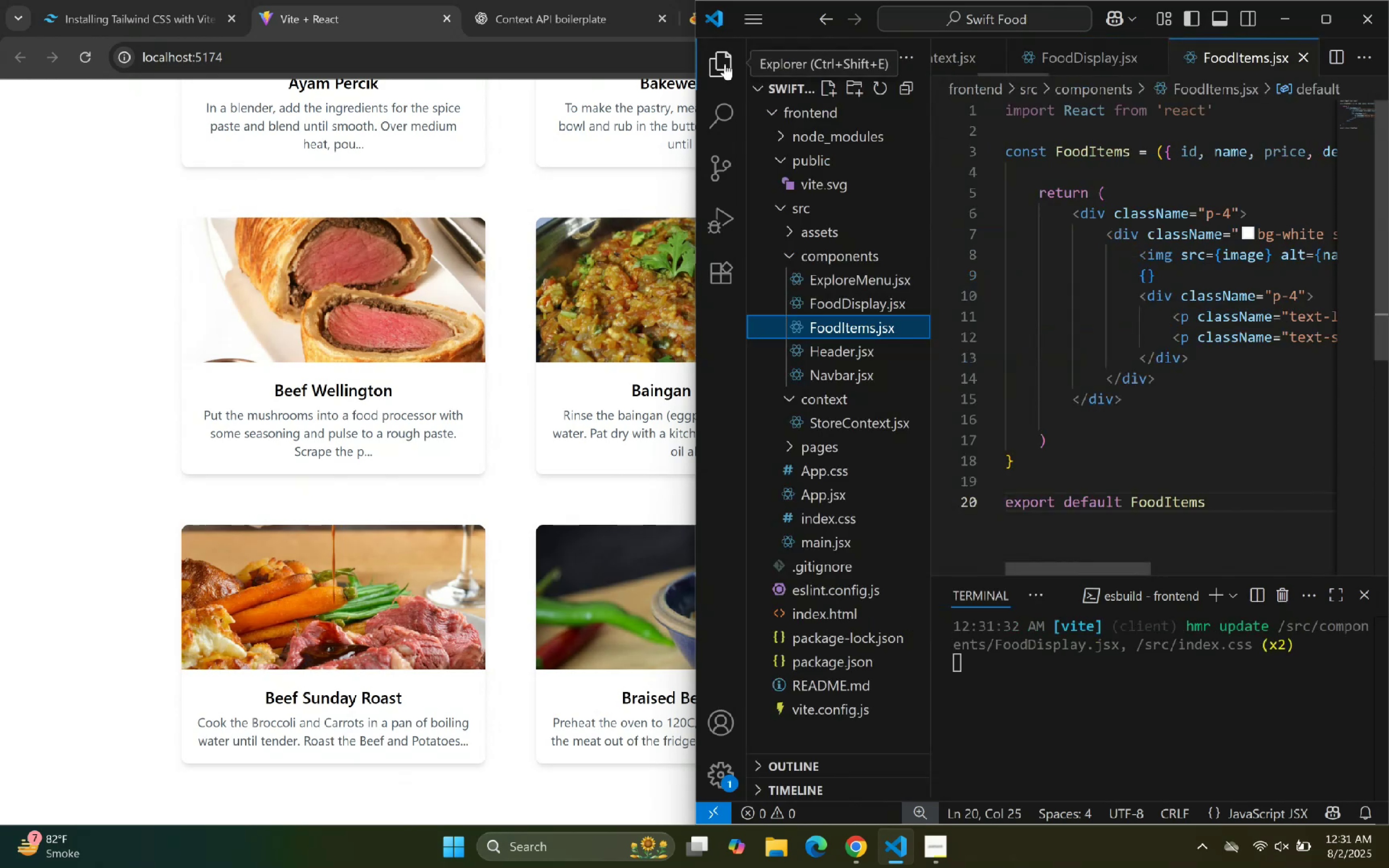 
left_click([725, 64])
 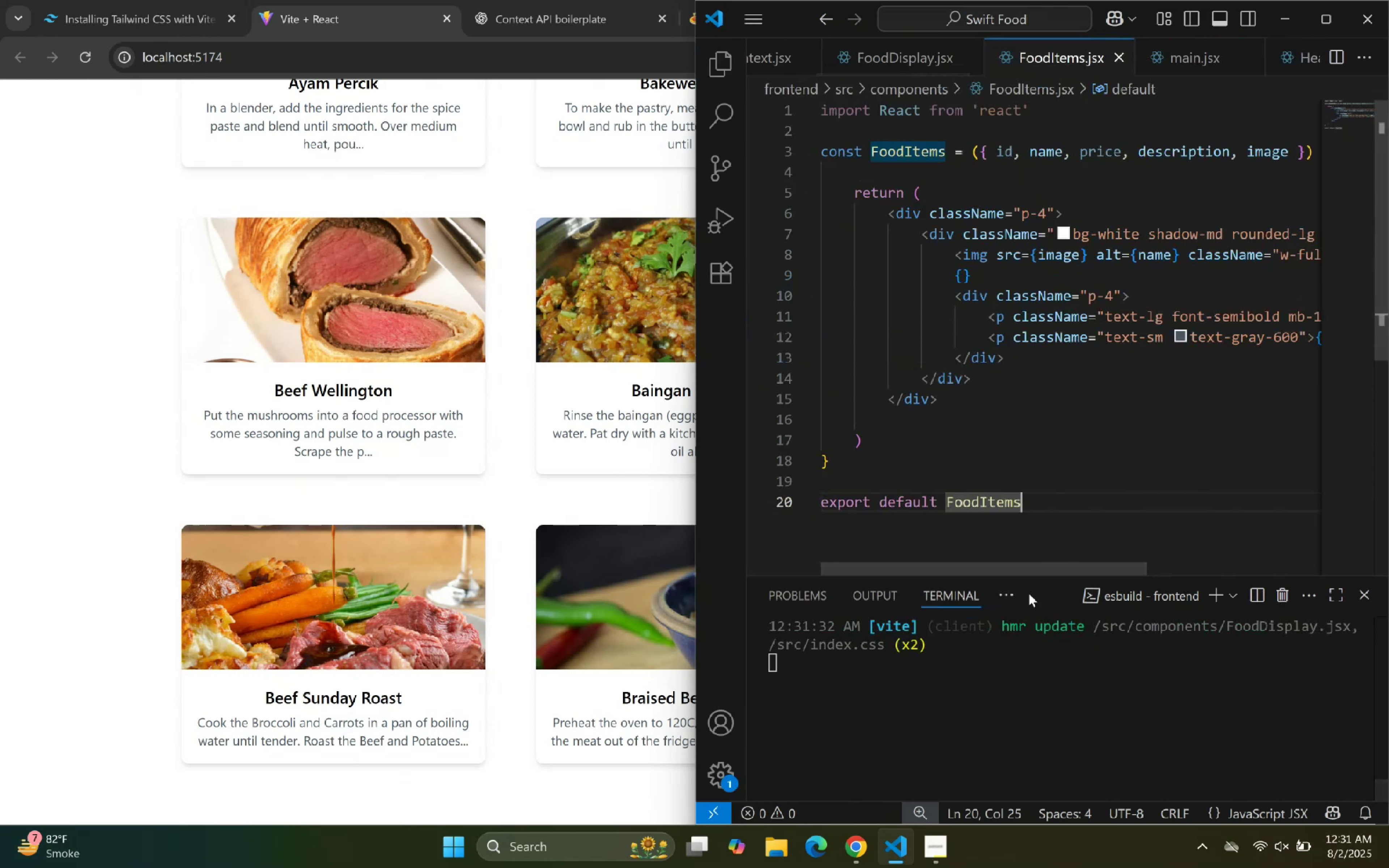 
left_click_drag(start_coordinate=[1043, 570], to_coordinate=[1005, 543])
 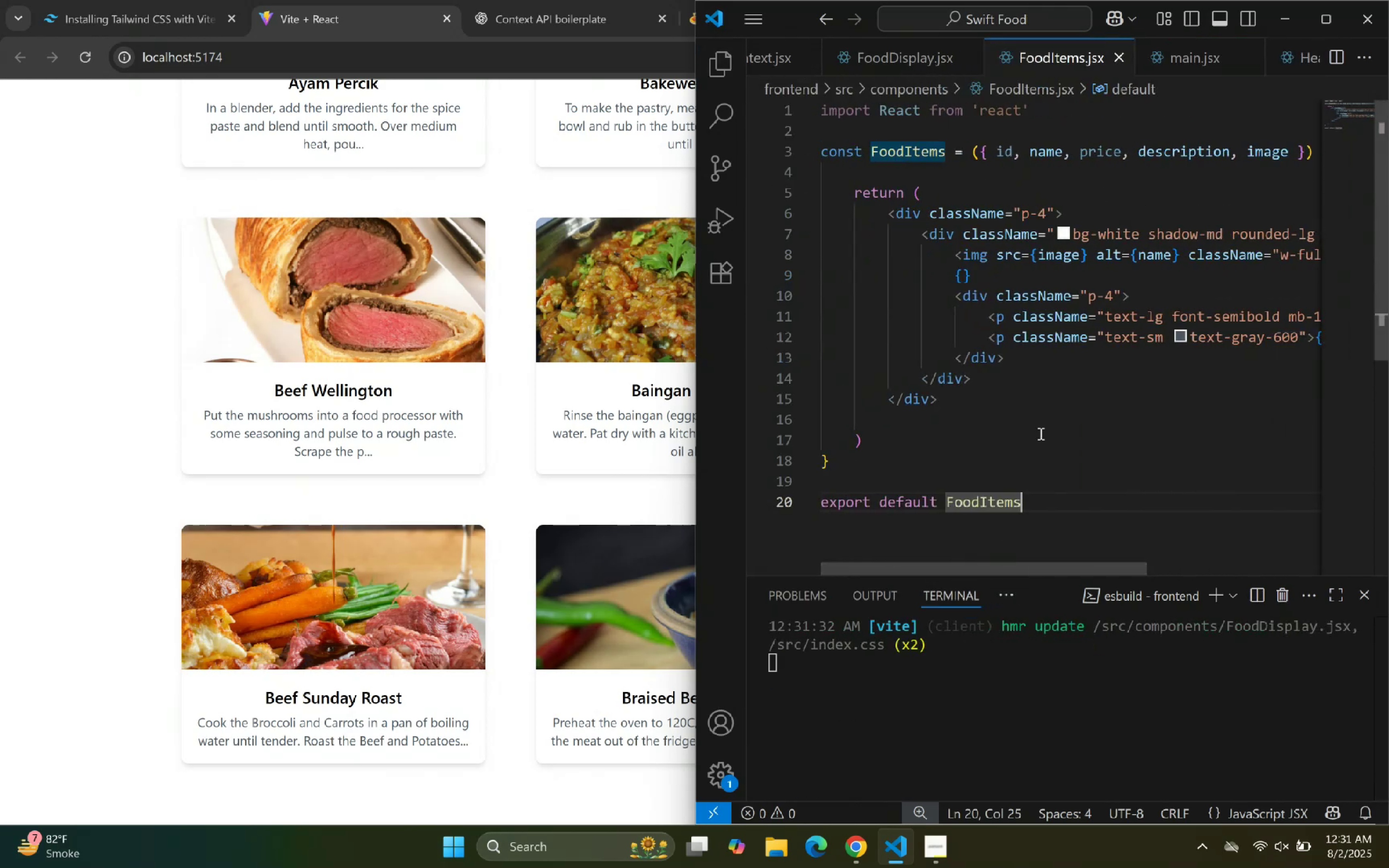 
scroll: coordinate [1052, 402], scroll_direction: up, amount: 4.0
 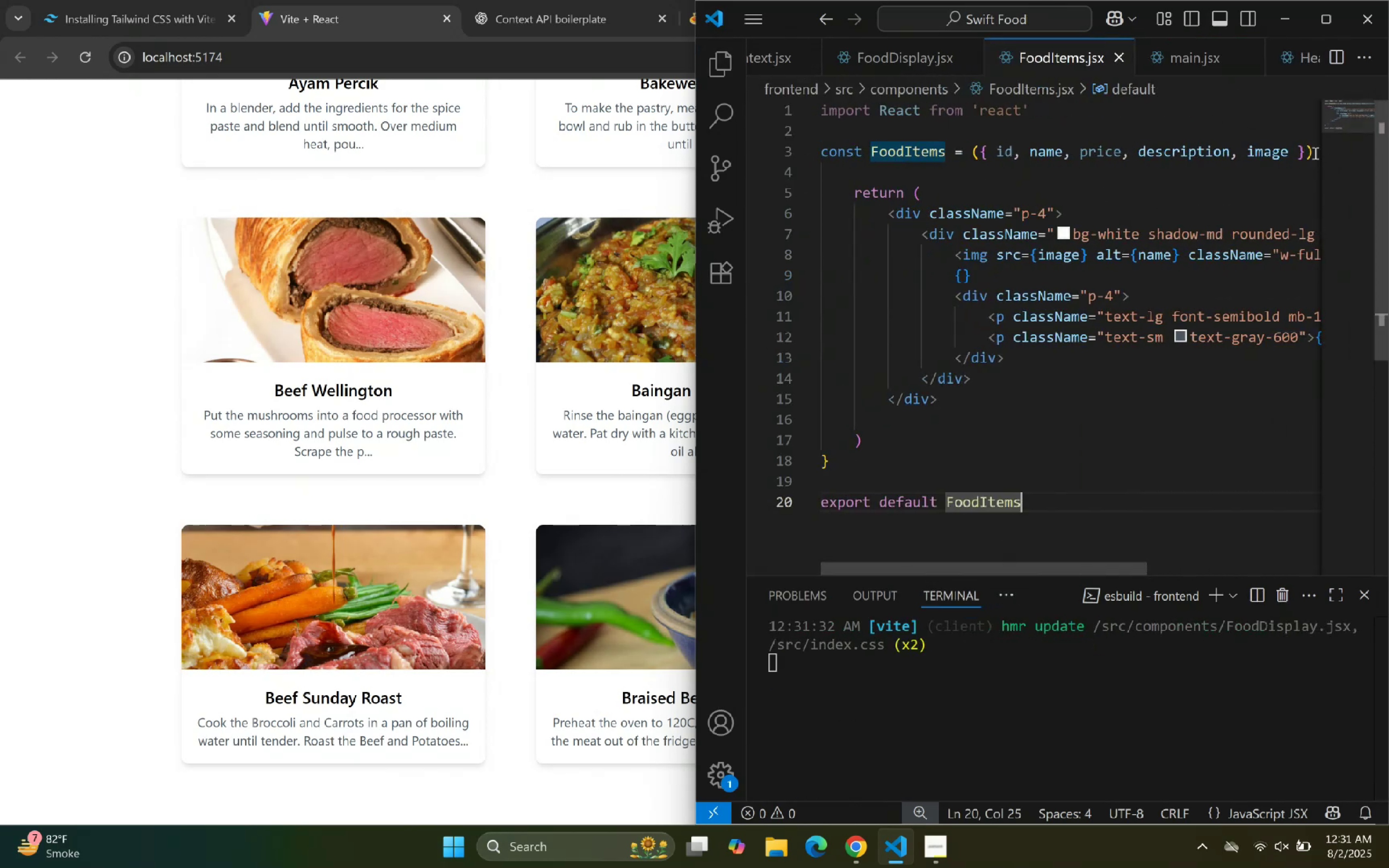 
left_click([1312, 151])
 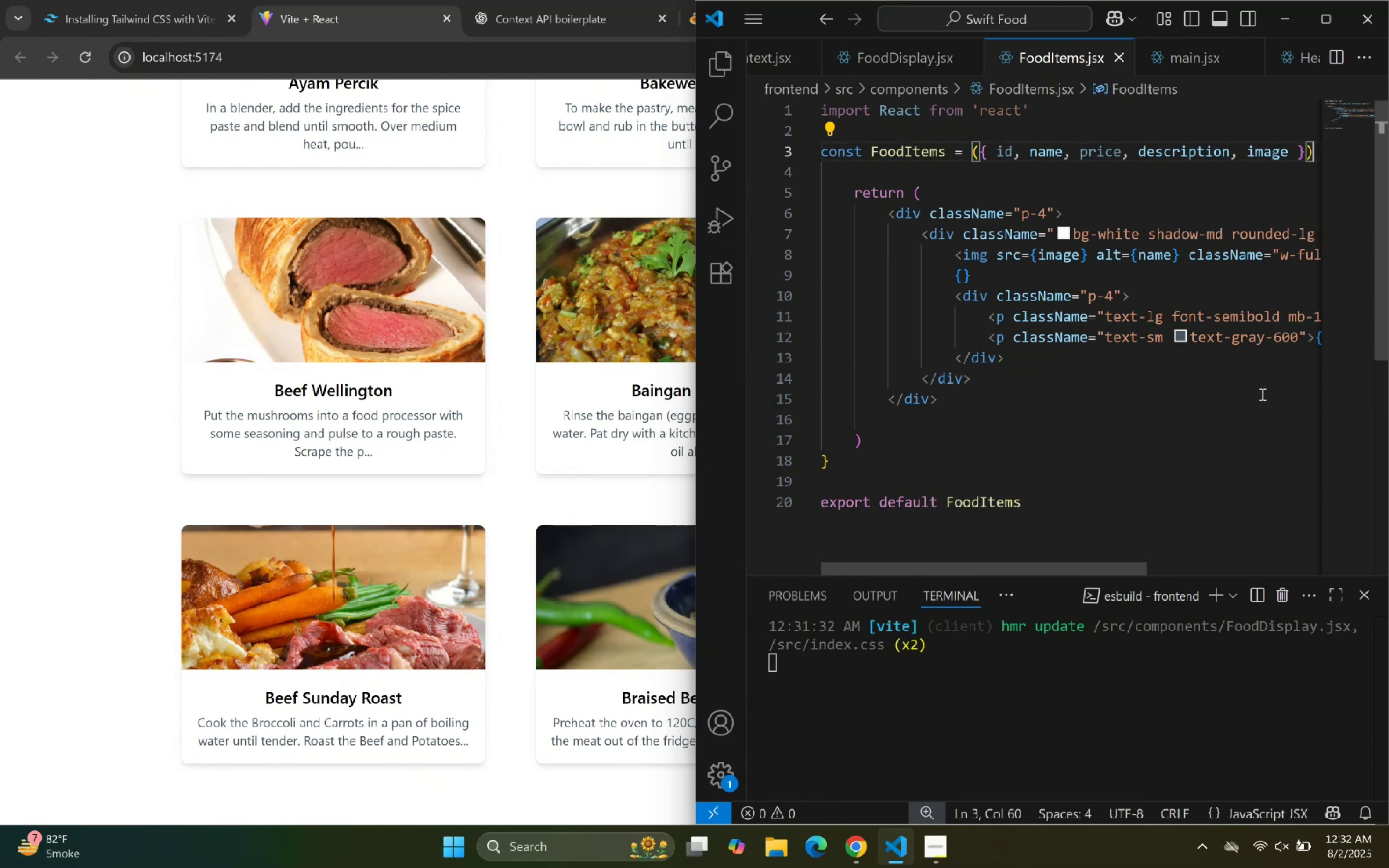 
wait(15.11)
 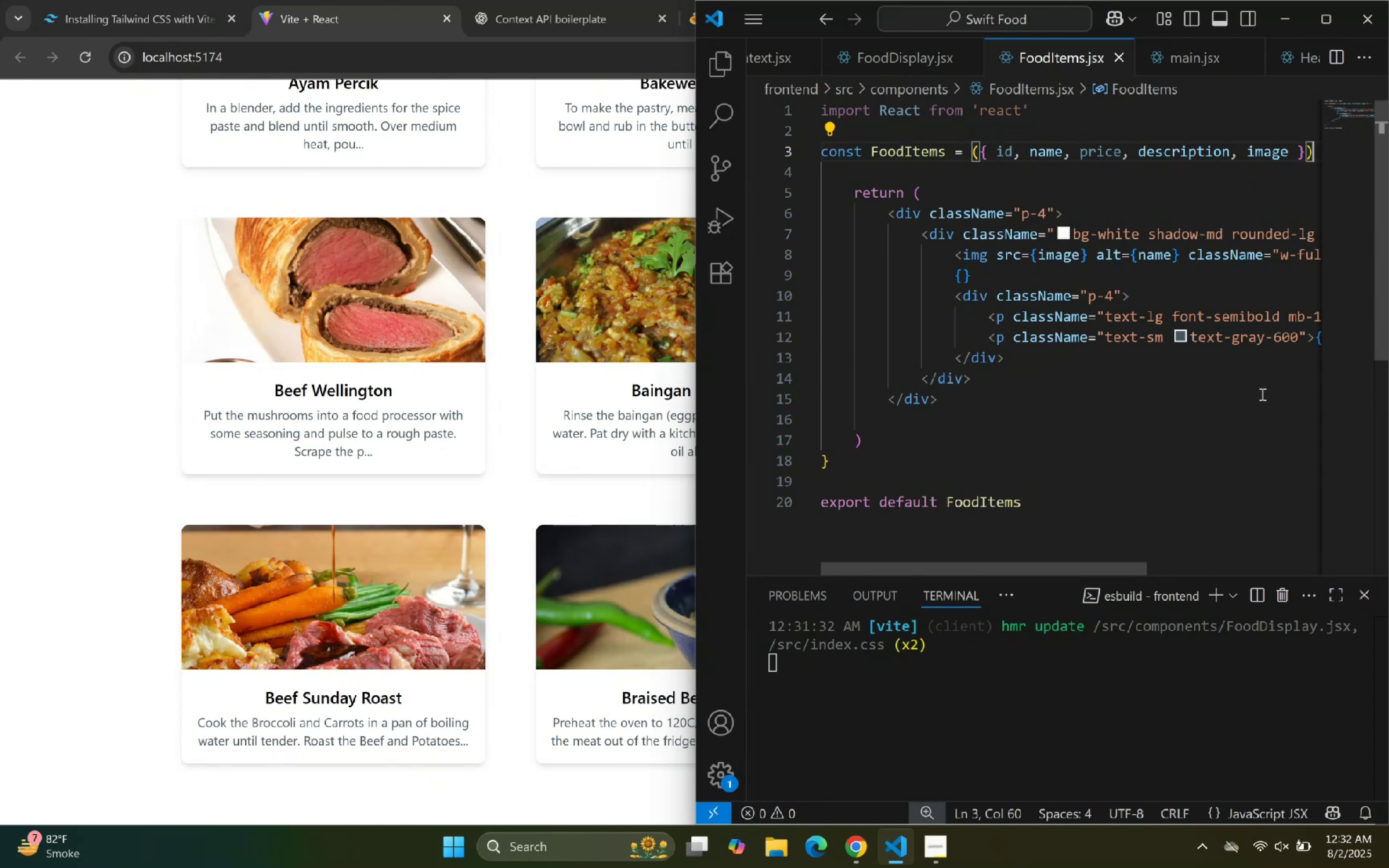 
key(Enter)
 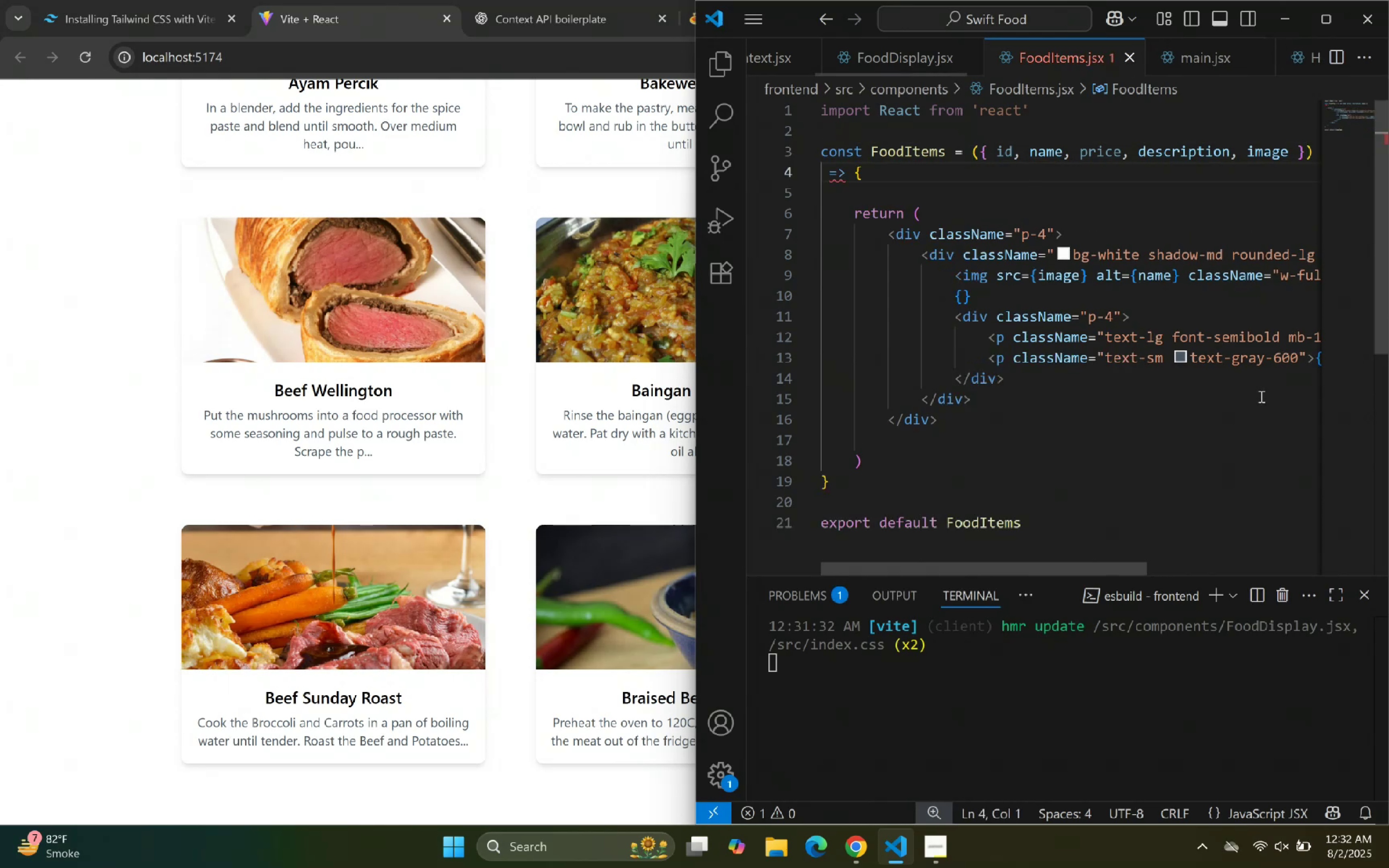 
key(Control+Z)
 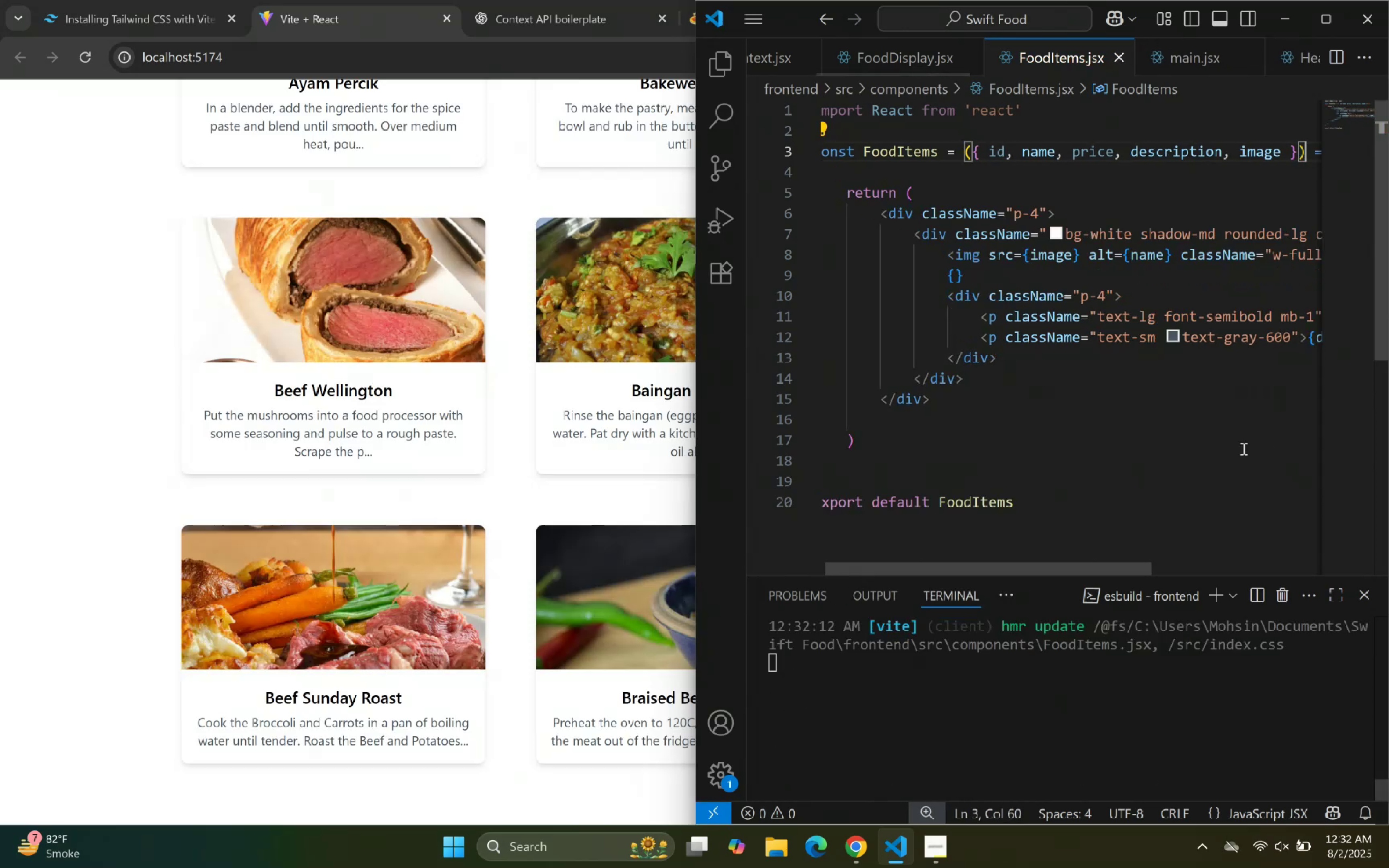 
left_click([1064, 447])
 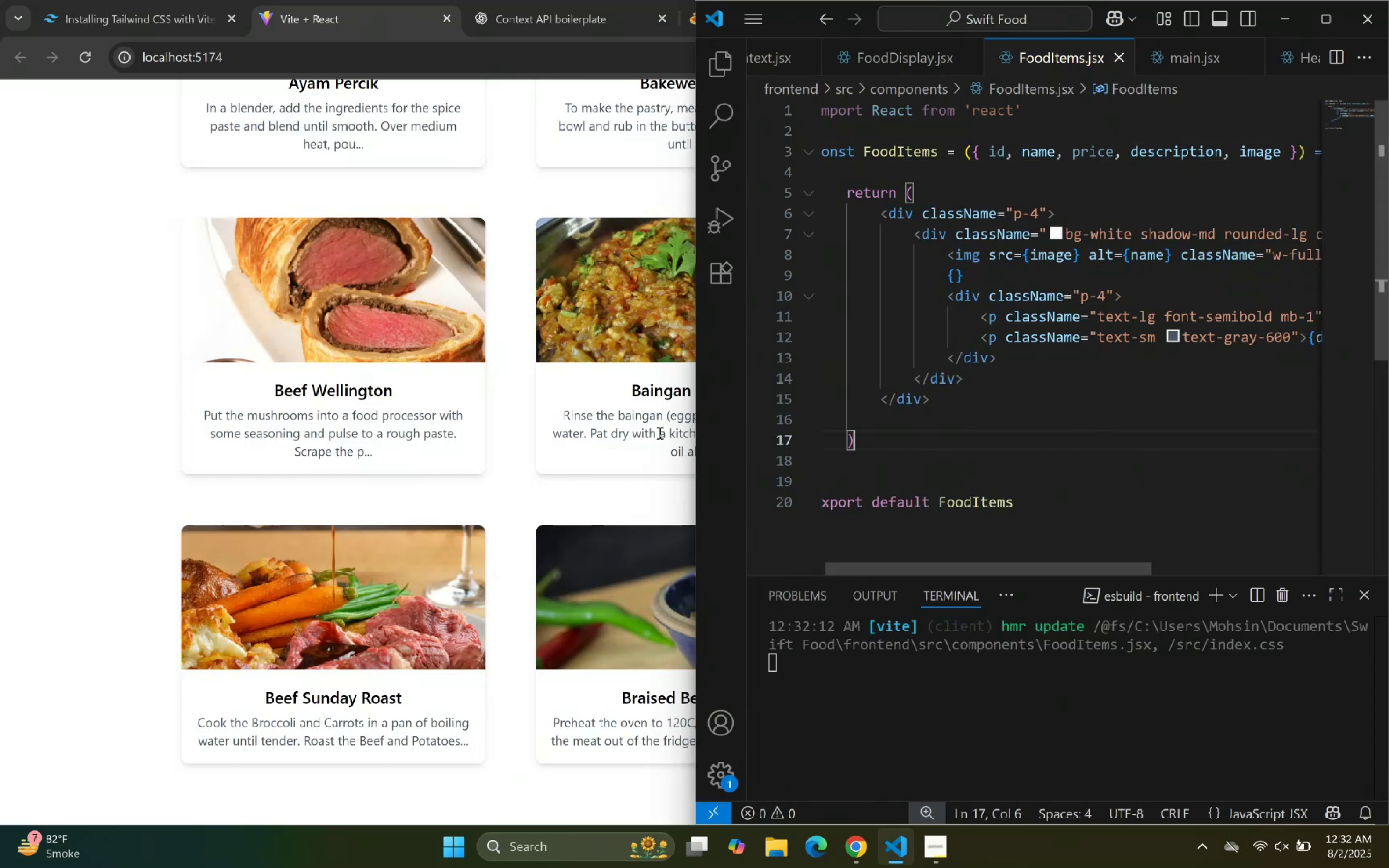 
left_click([493, 445])
 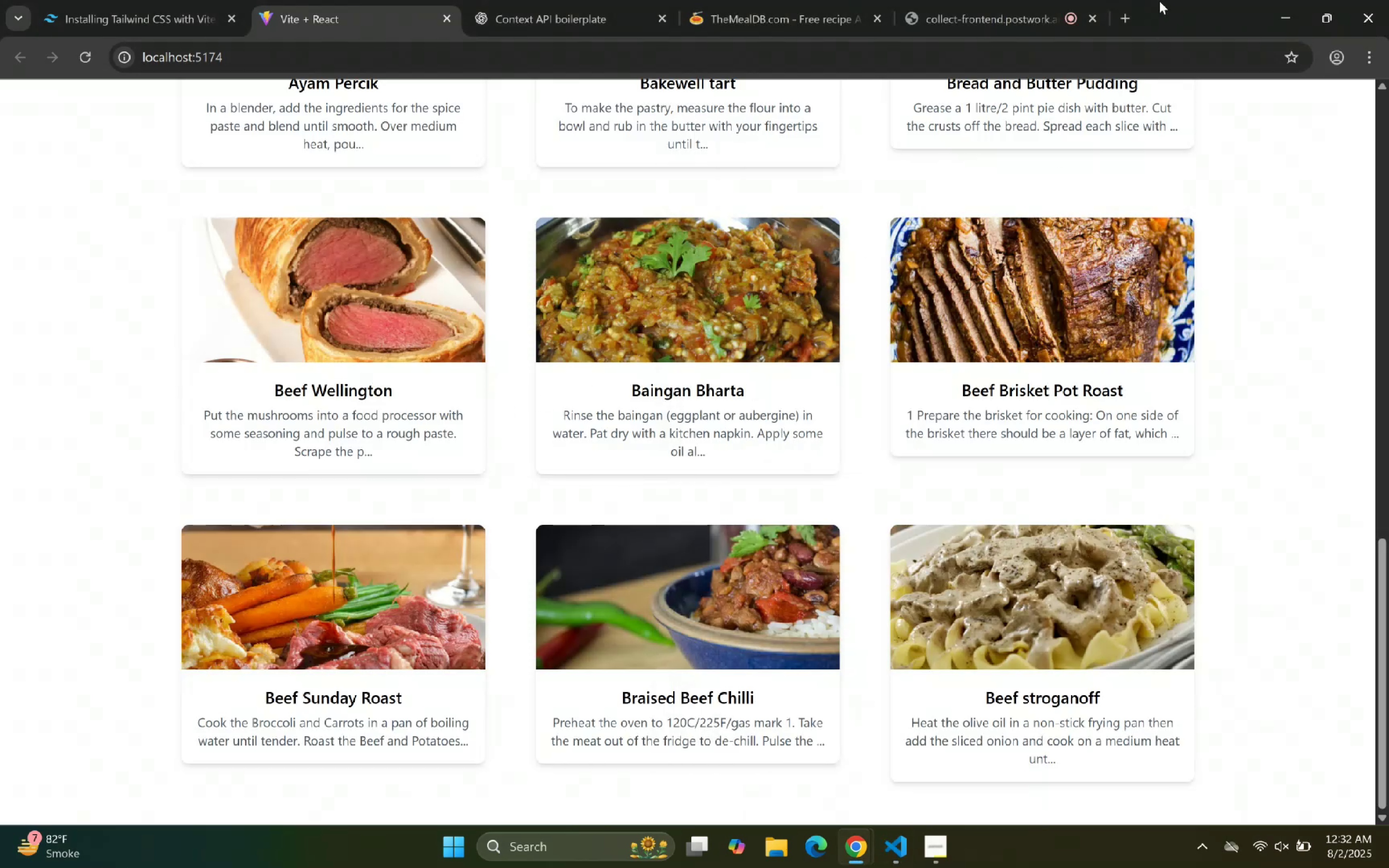 
left_click_drag(start_coordinate=[1150, 17], to_coordinate=[0, 231])
 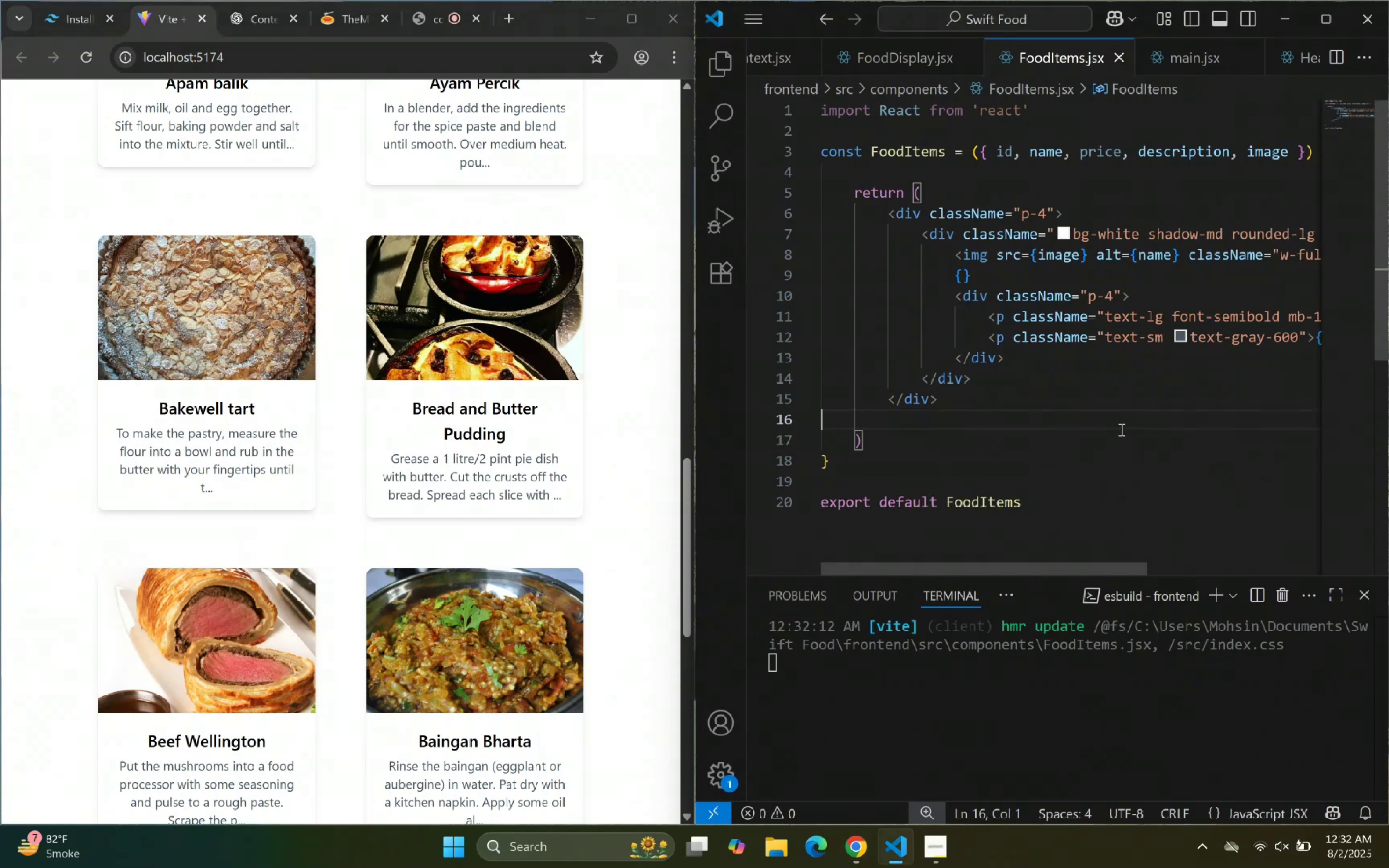 
scroll: coordinate [455, 337], scroll_direction: up, amount: 5.0
 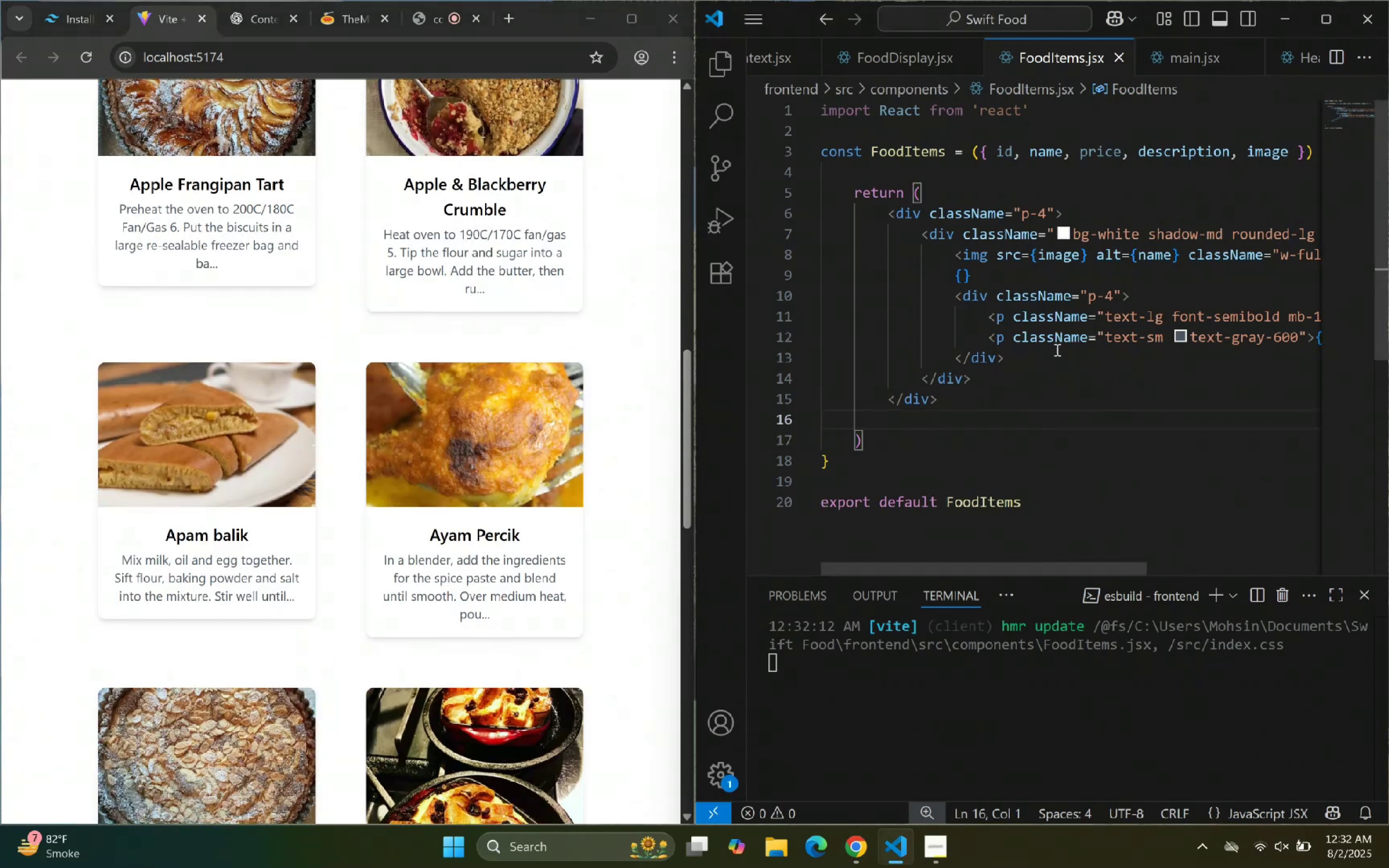 
left_click([1057, 352])
 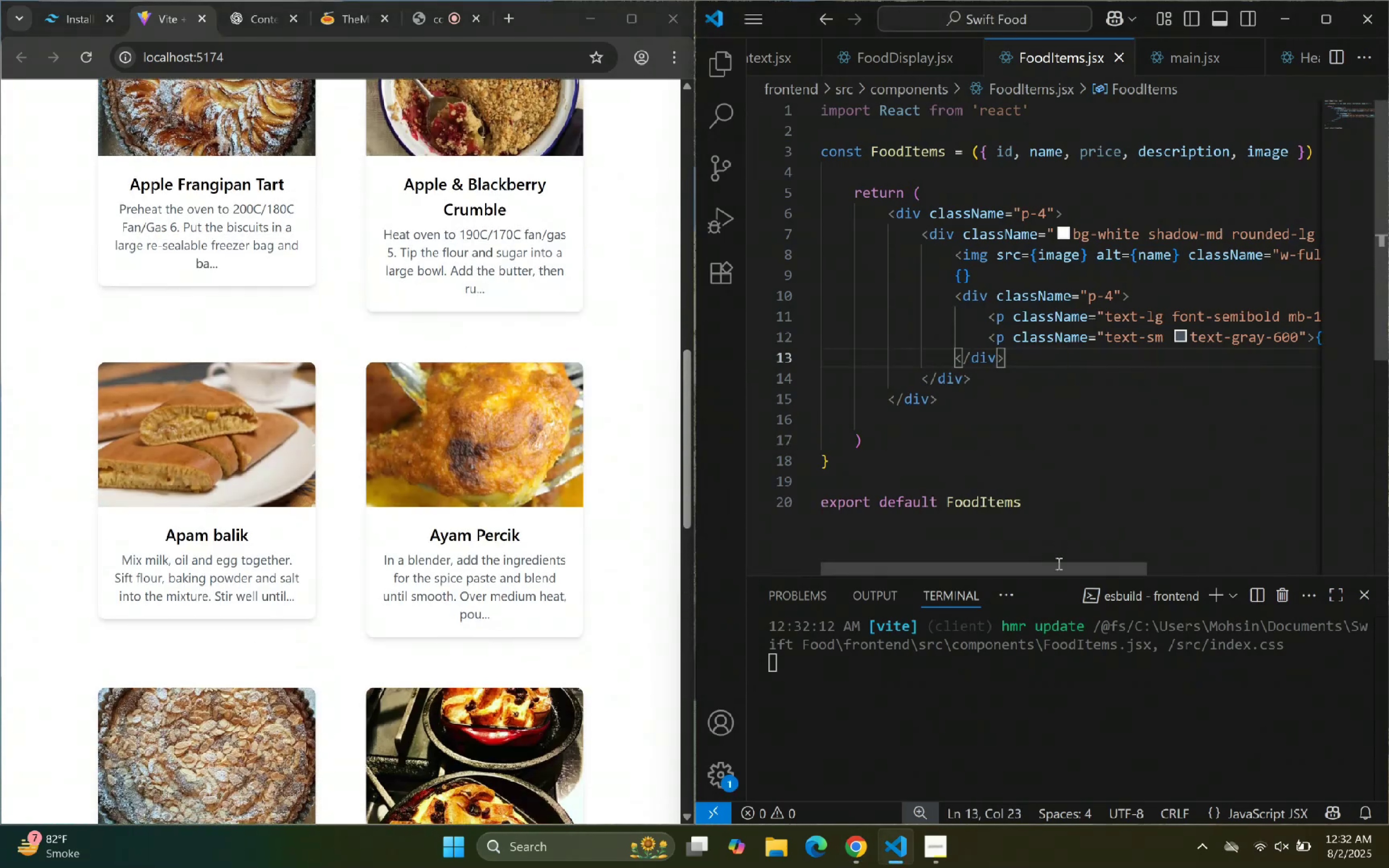 
left_click_drag(start_coordinate=[1055, 568], to_coordinate=[1054, 582])
 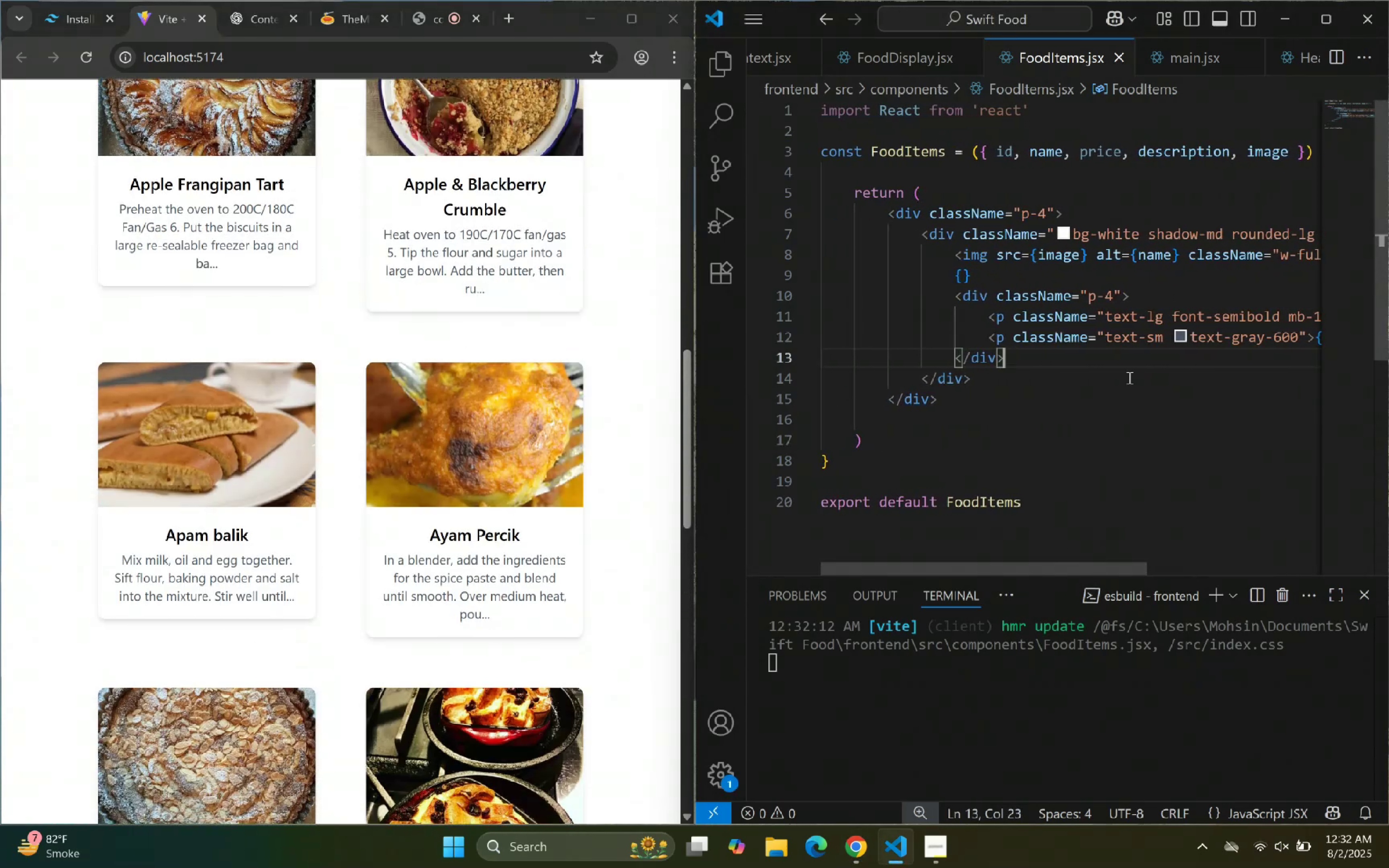 
scroll: coordinate [1128, 350], scroll_direction: up, amount: 3.0
 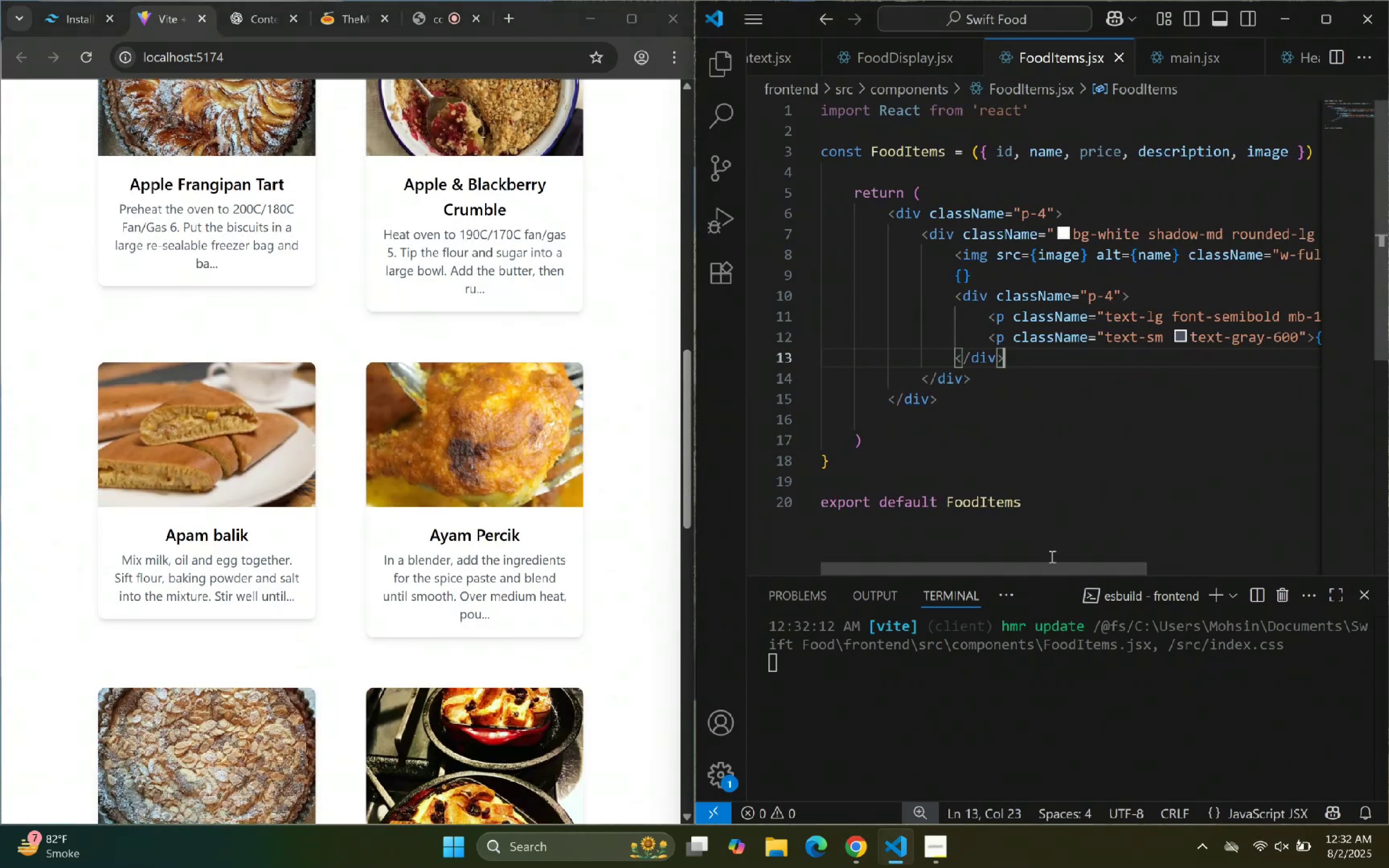 
left_click_drag(start_coordinate=[1055, 570], to_coordinate=[1121, 578])
 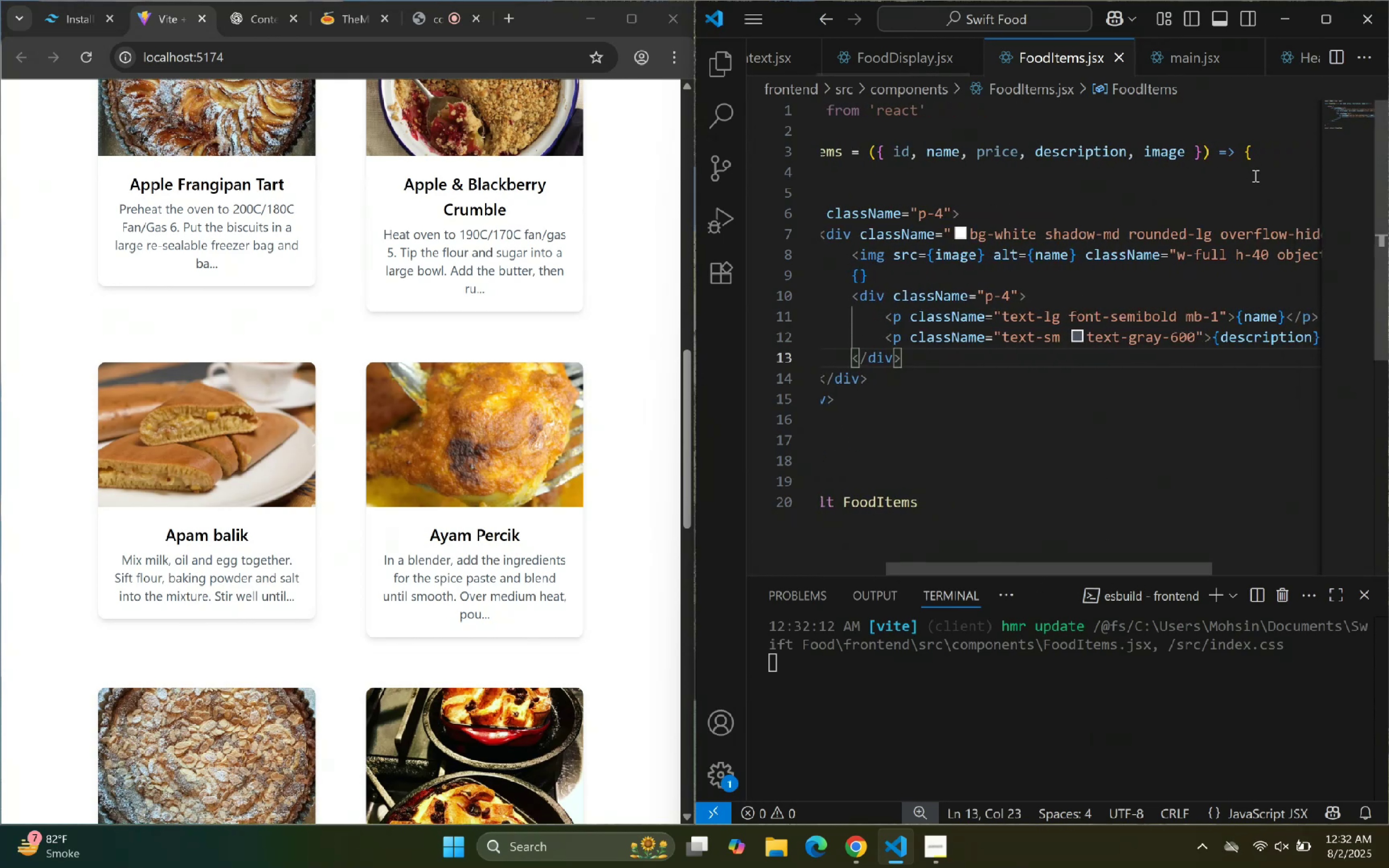 
left_click([1259, 159])
 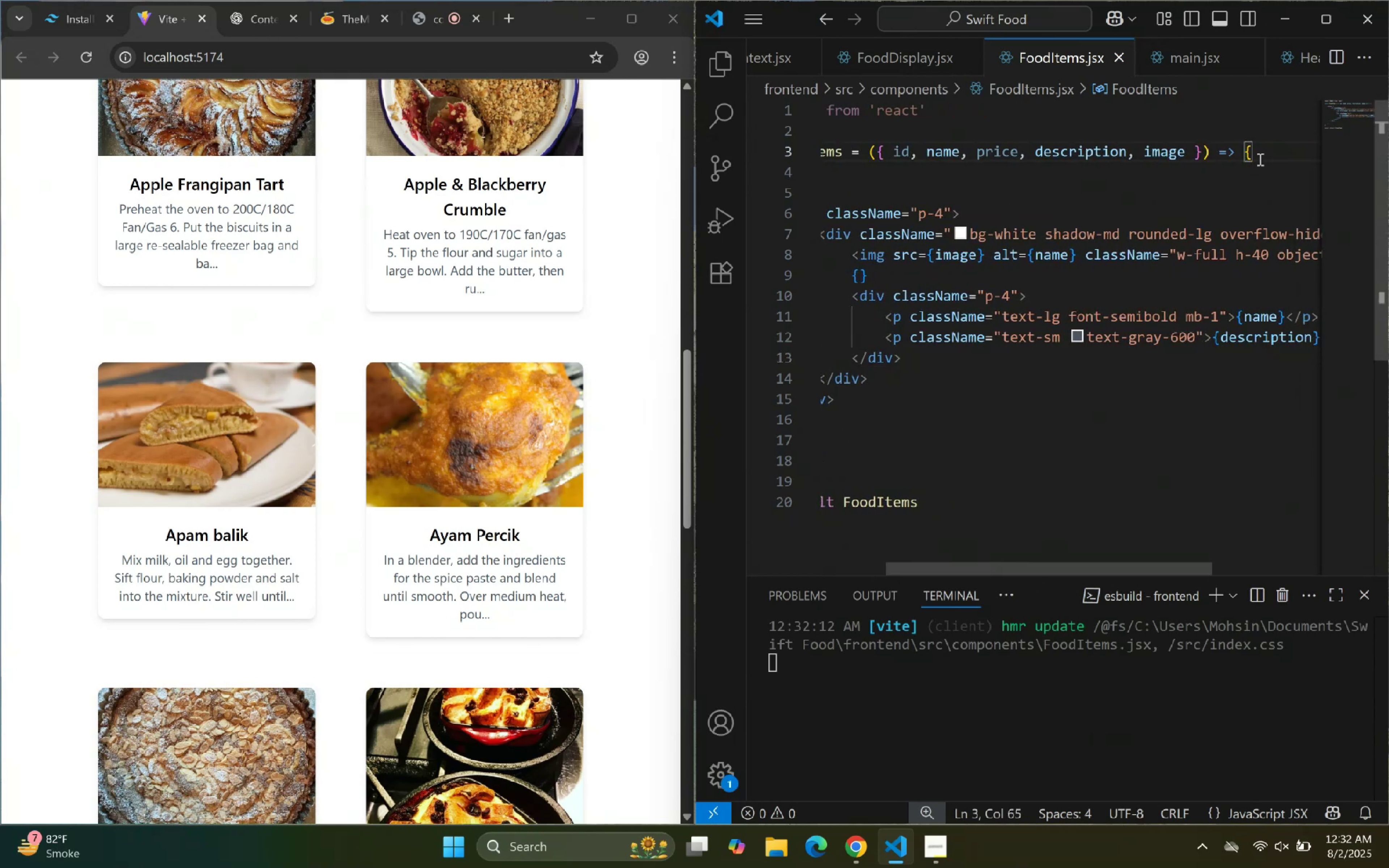 
key(Enter)
 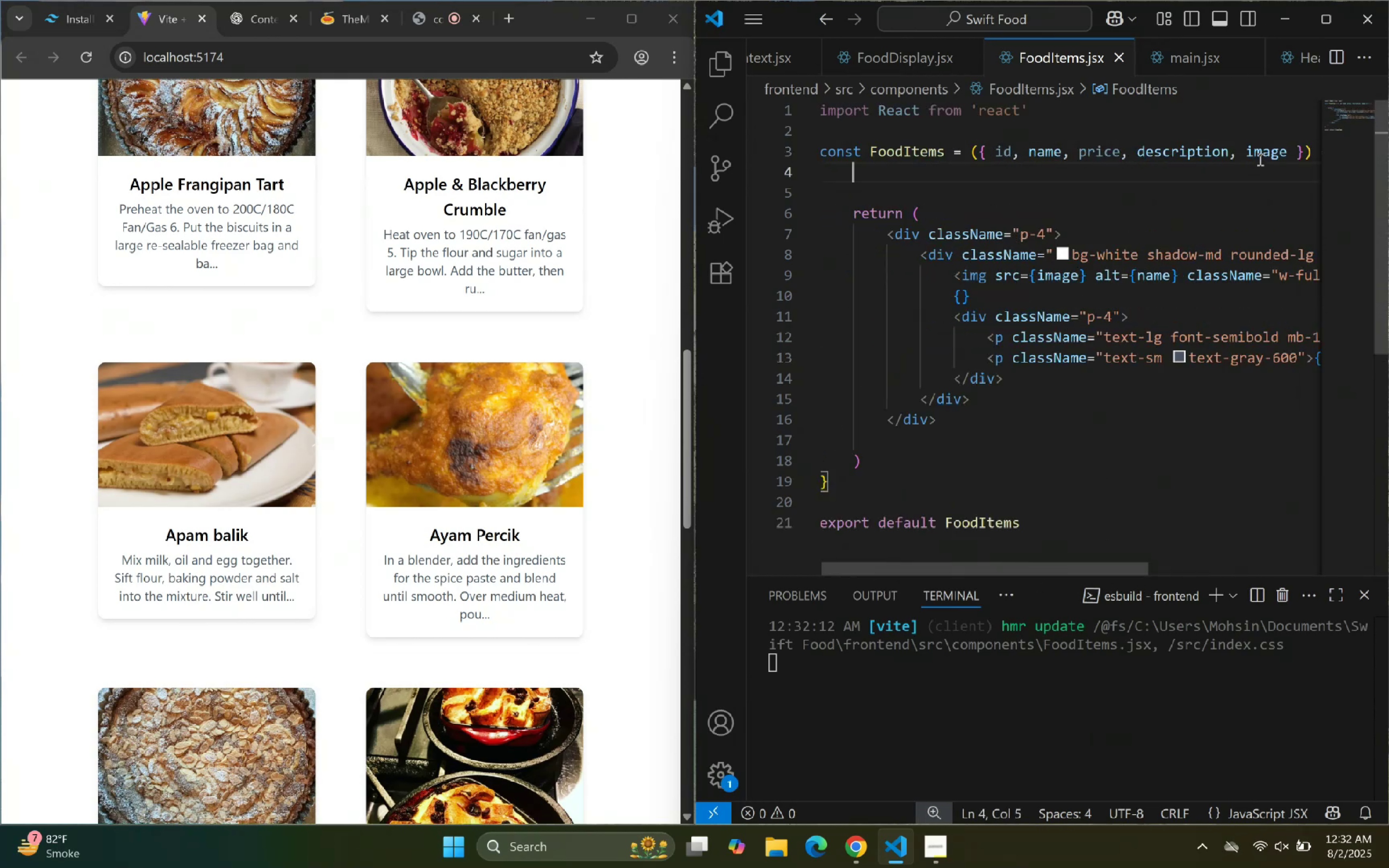 
key(Enter)
 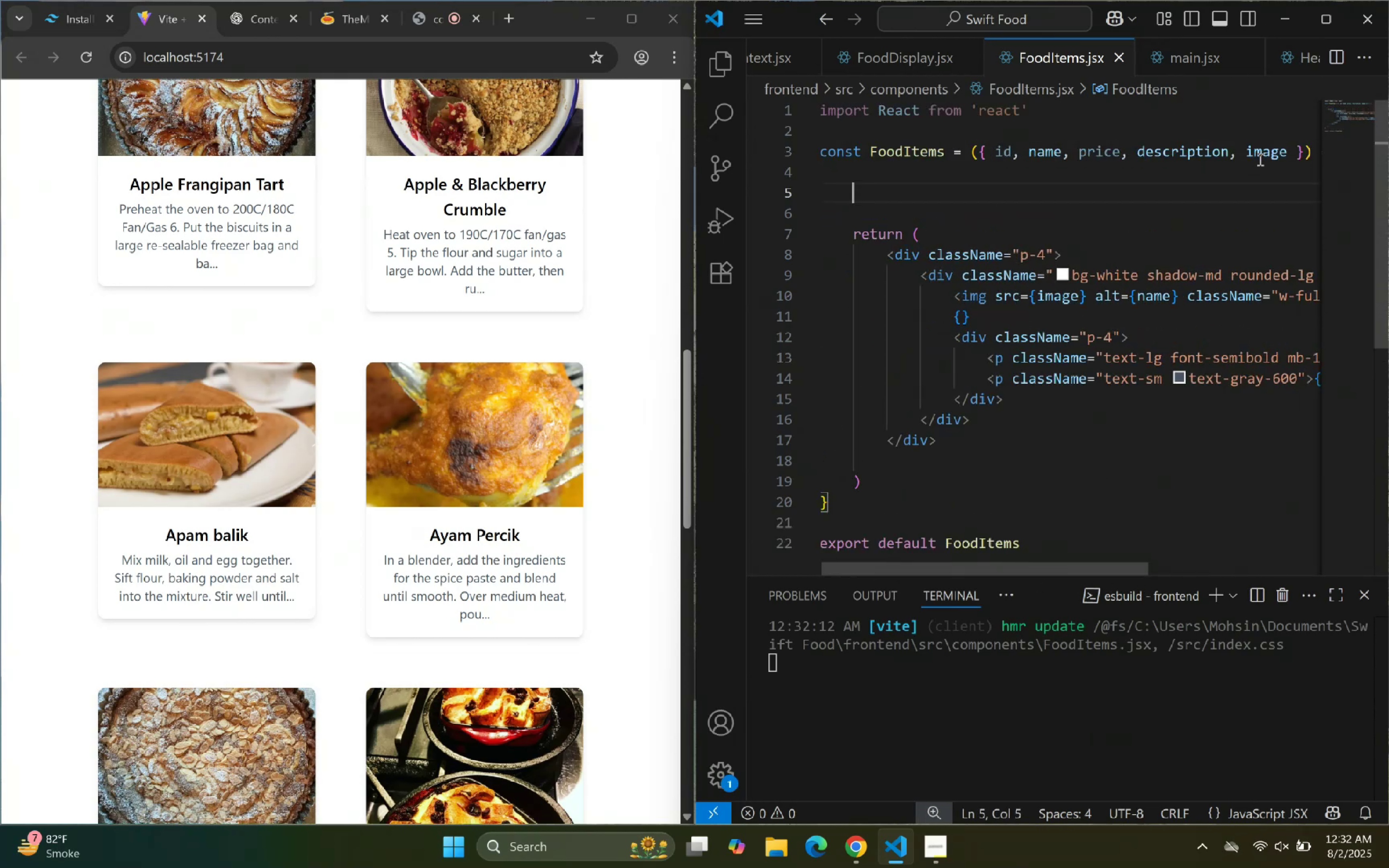 
type(const [])
 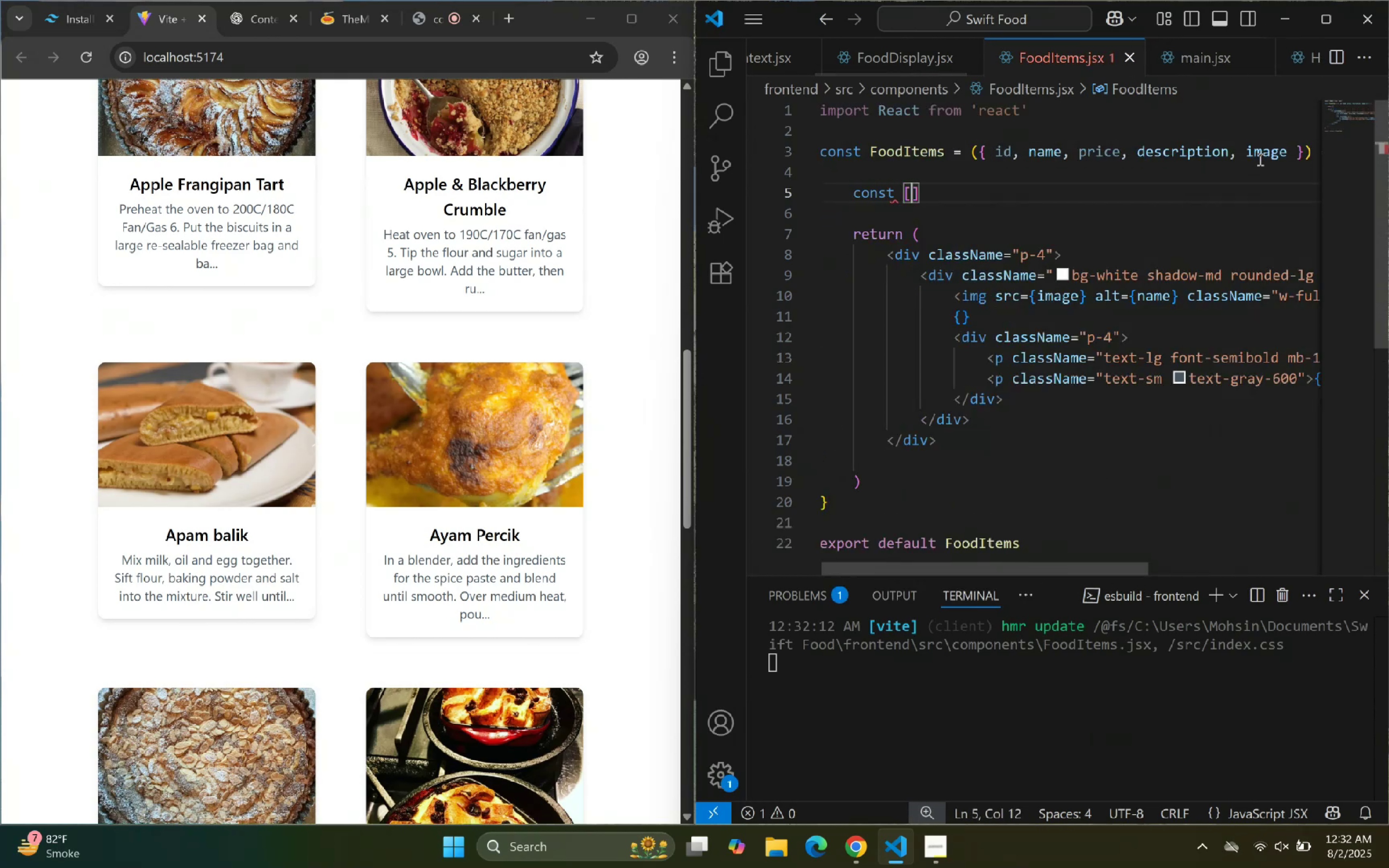 
 